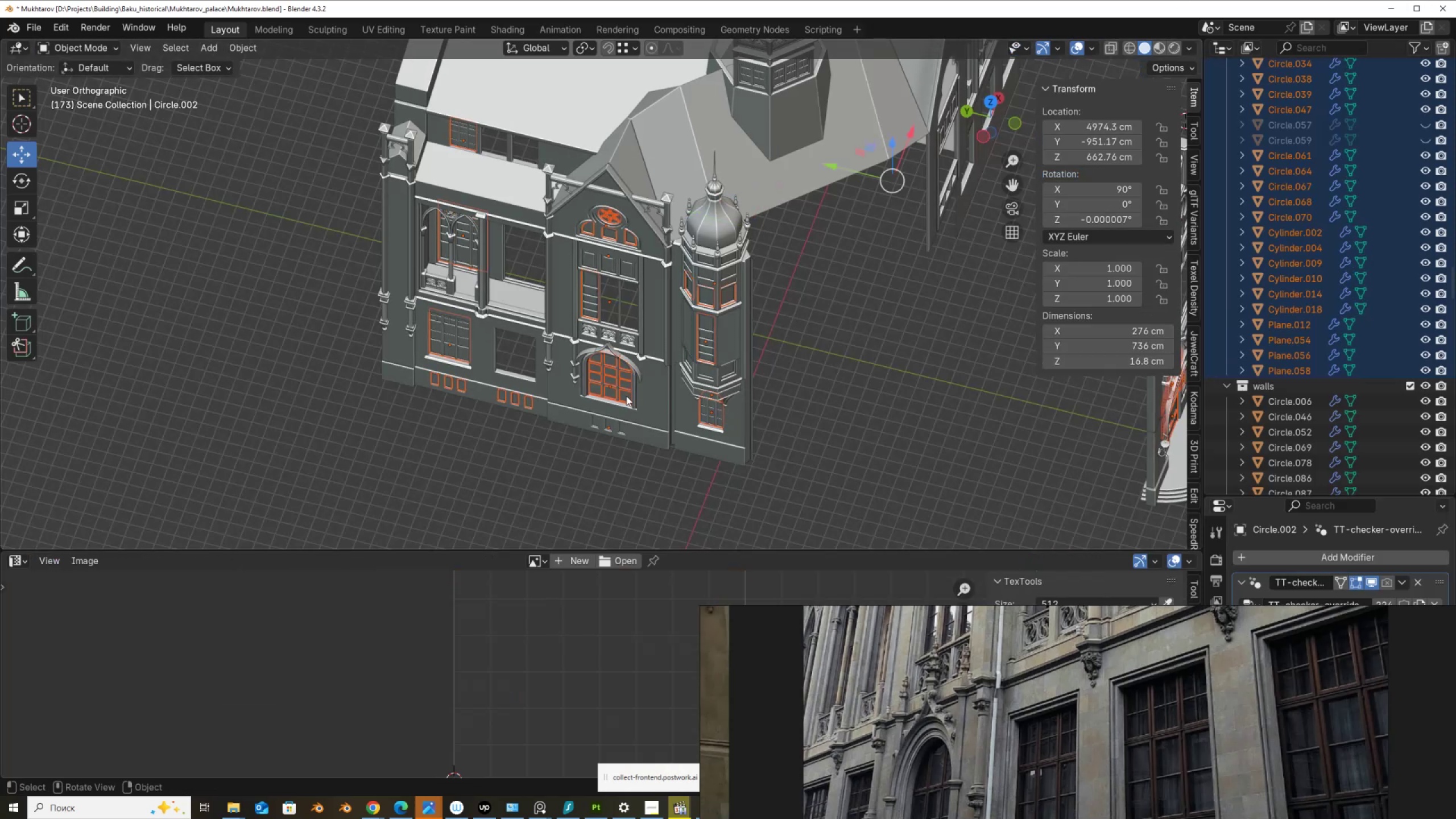 
left_click([626, 396])
 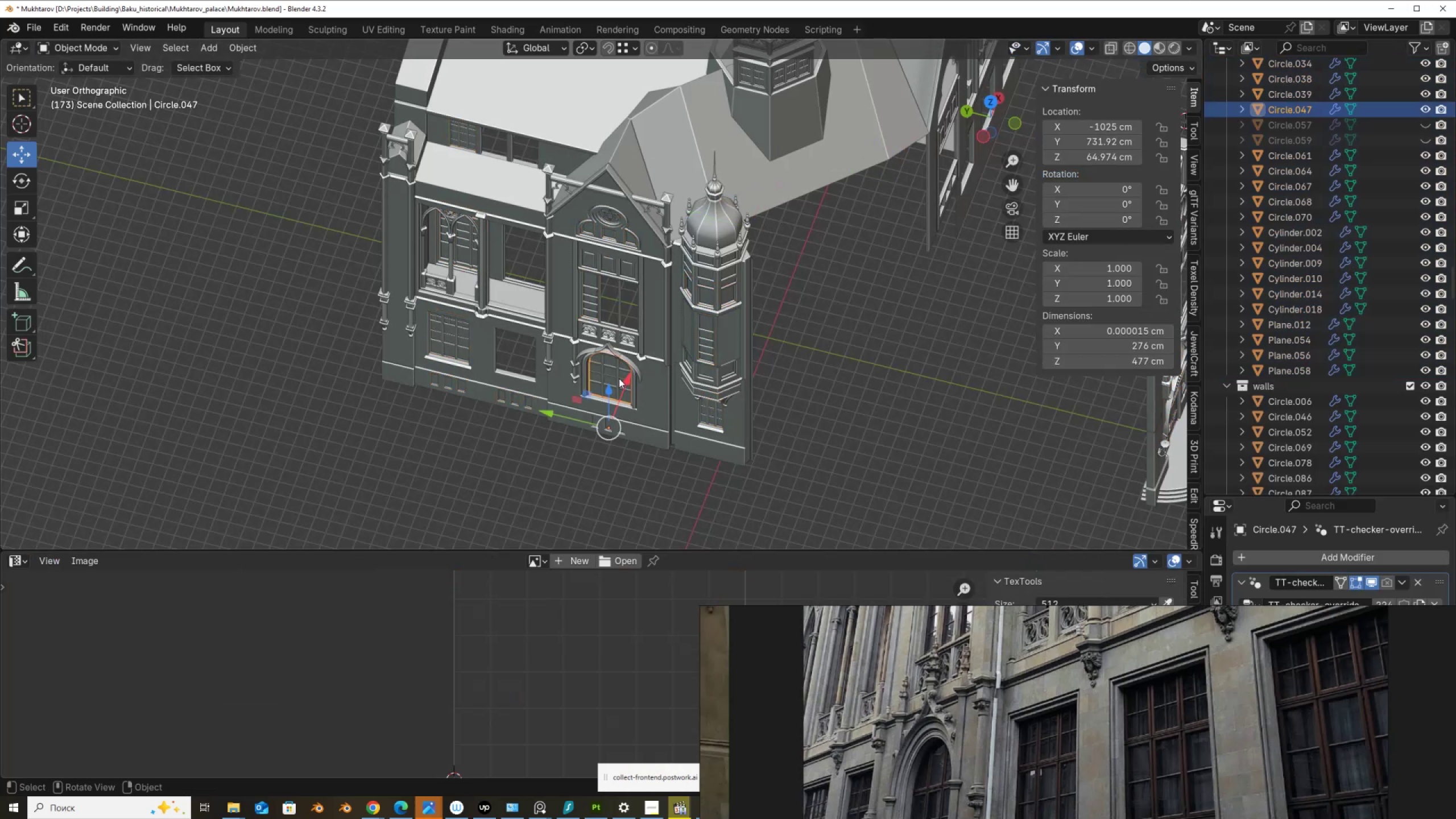 
left_click([617, 379])
 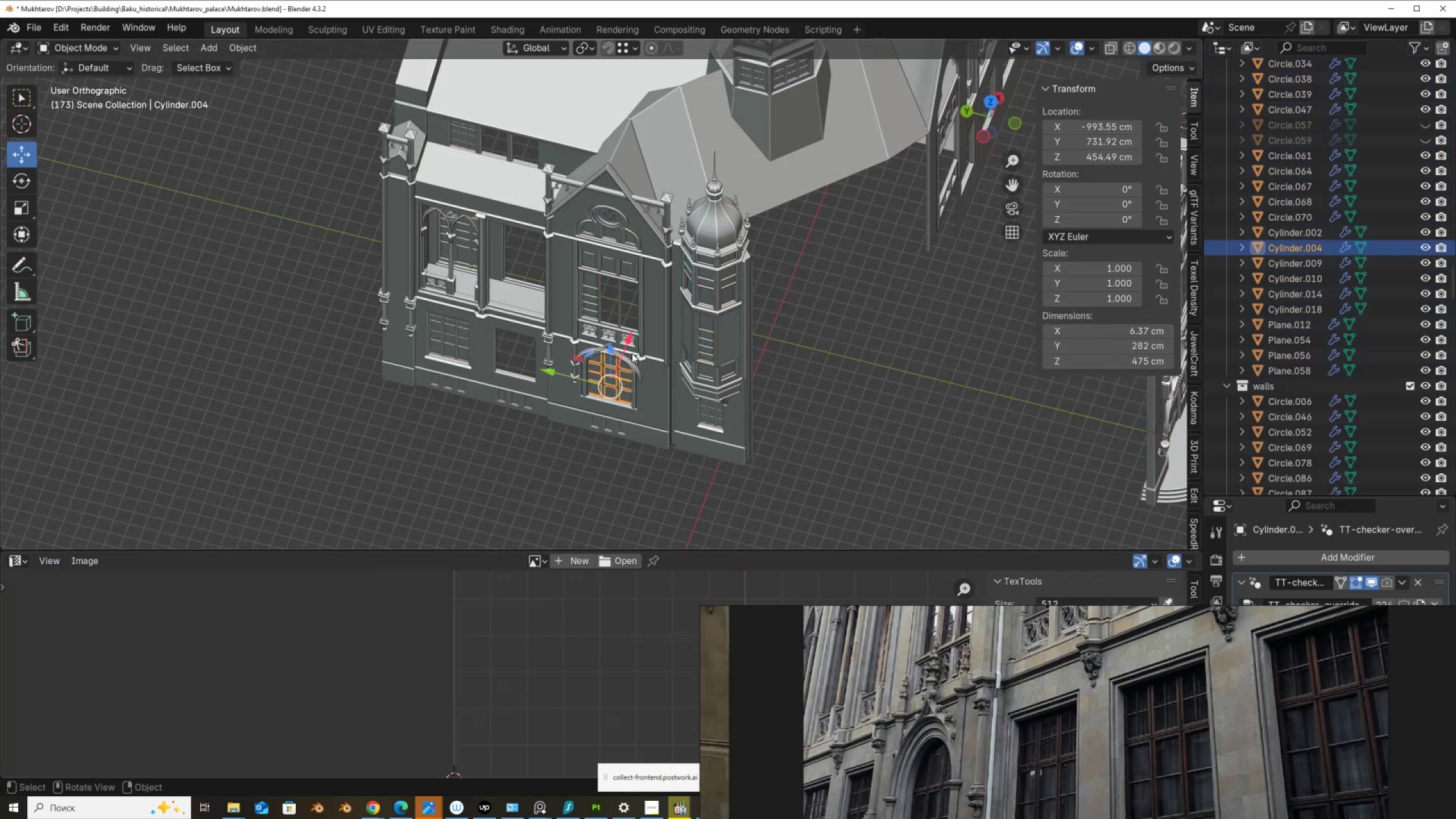 
scroll: coordinate [631, 363], scroll_direction: down, amount: 3.0
 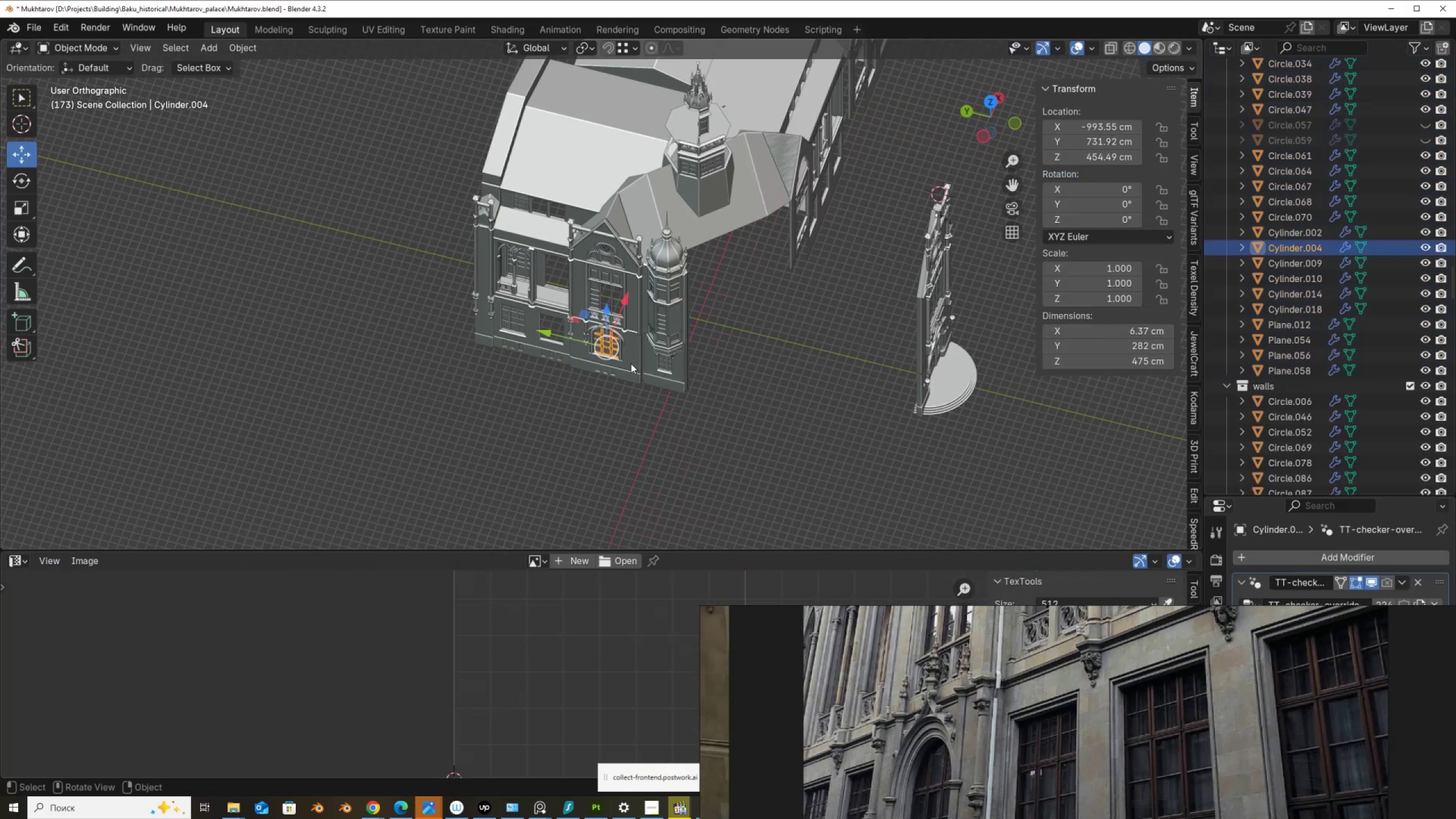 
type(zz)
 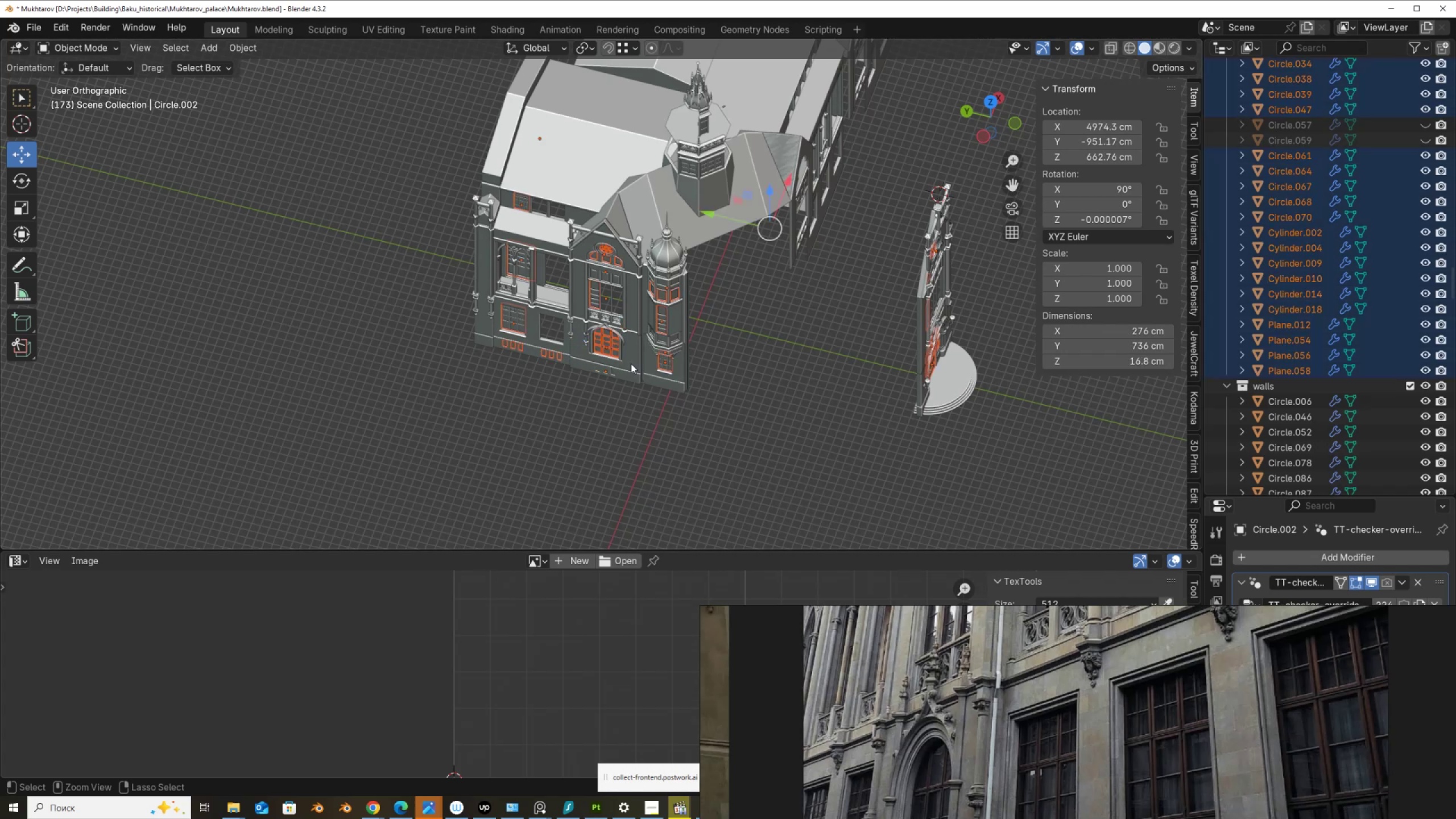 
key(Control+Z)
 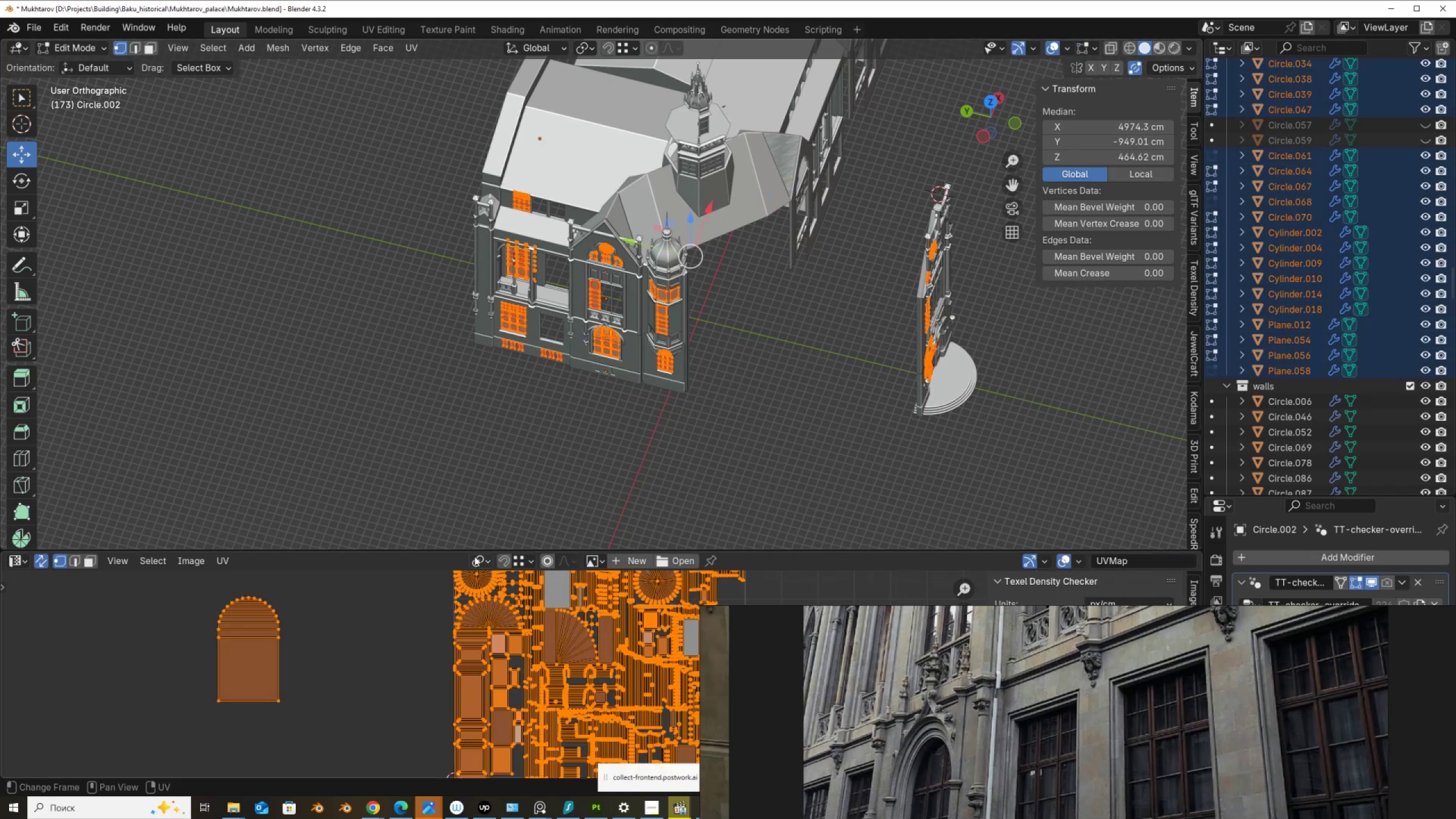 
left_click_drag(start_coordinate=[478, 549], to_coordinate=[414, 172])
 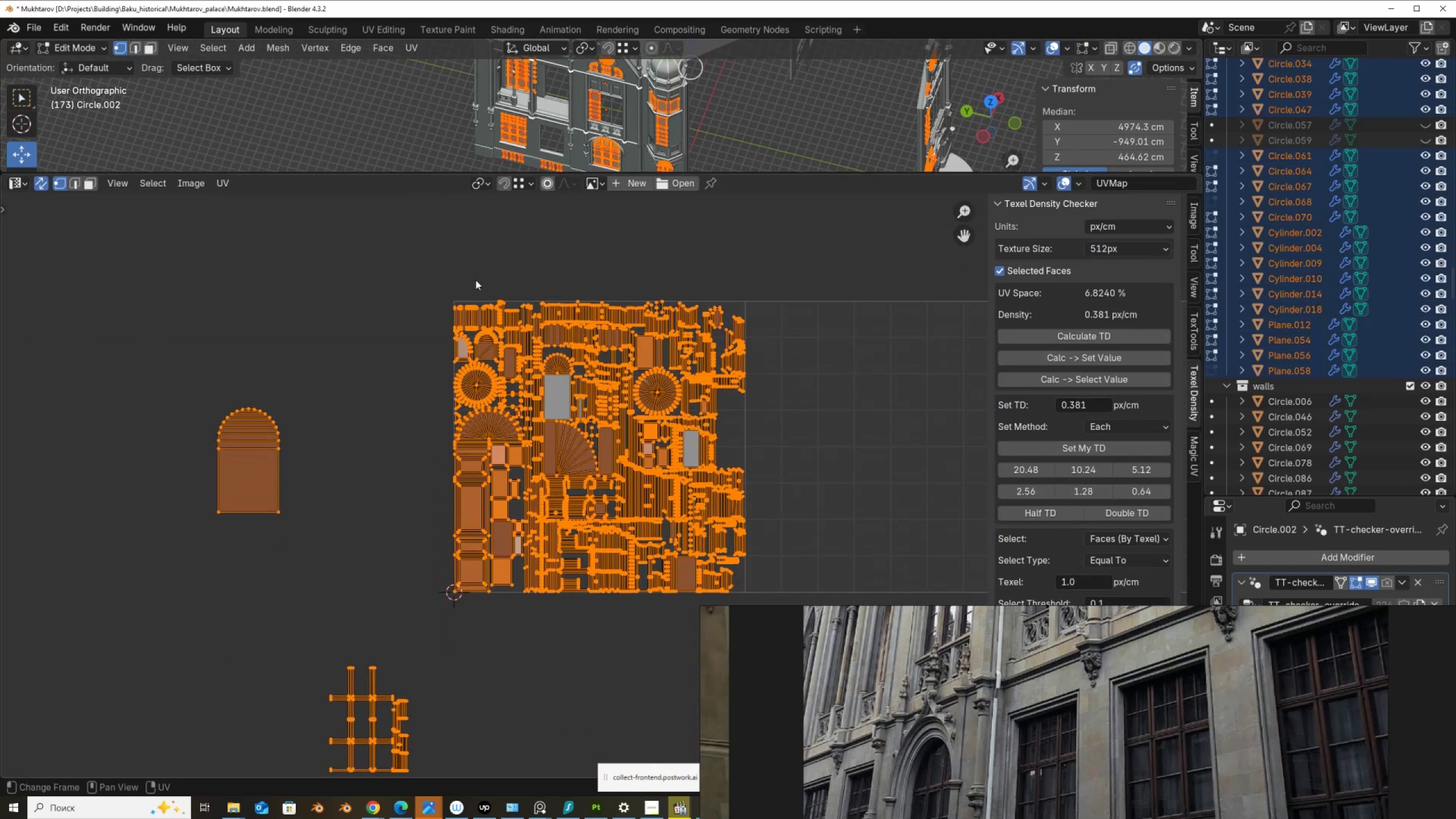 
scroll: coordinate [480, 284], scroll_direction: up, amount: 1.0
 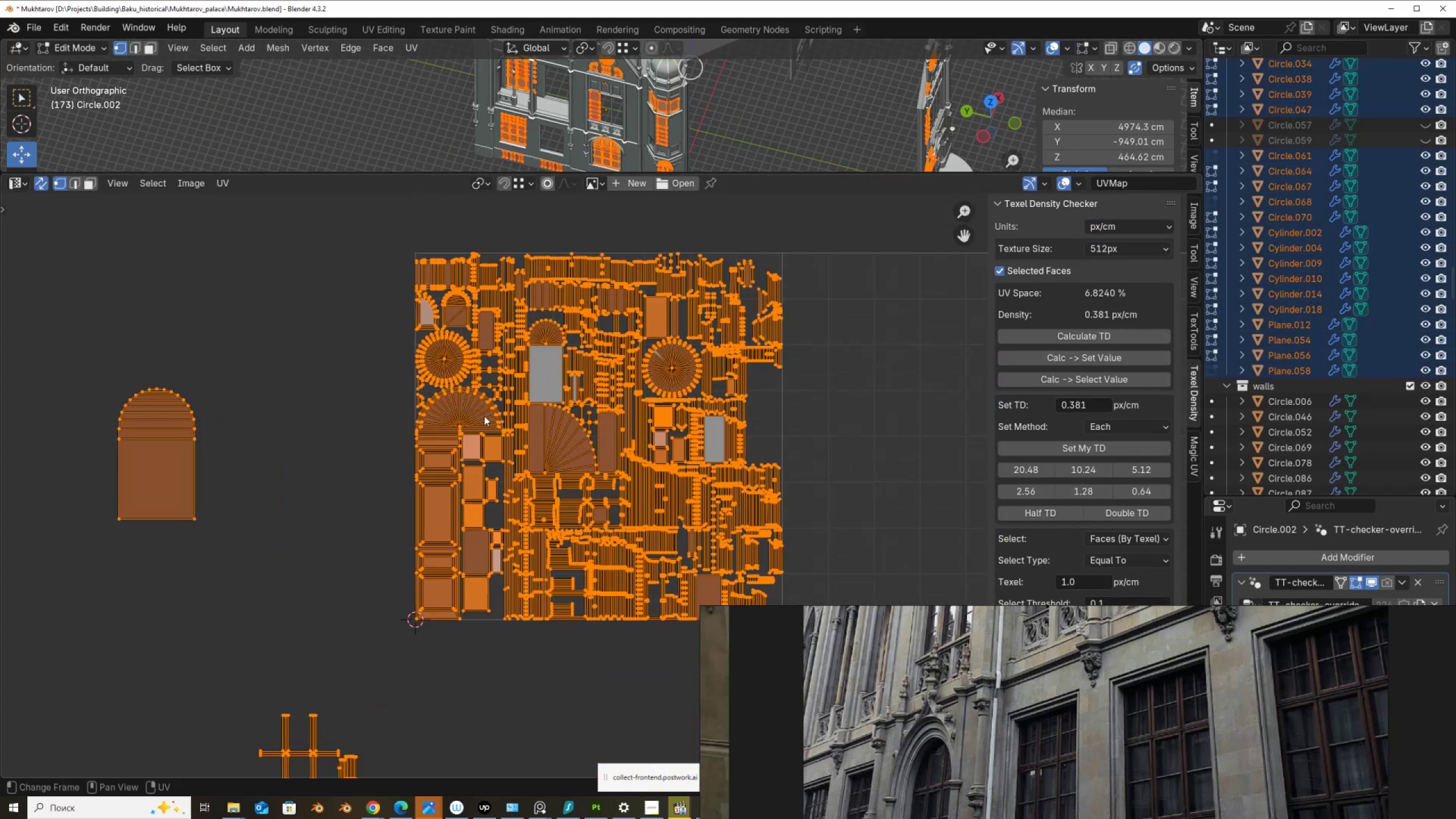 
left_click([484, 416])
 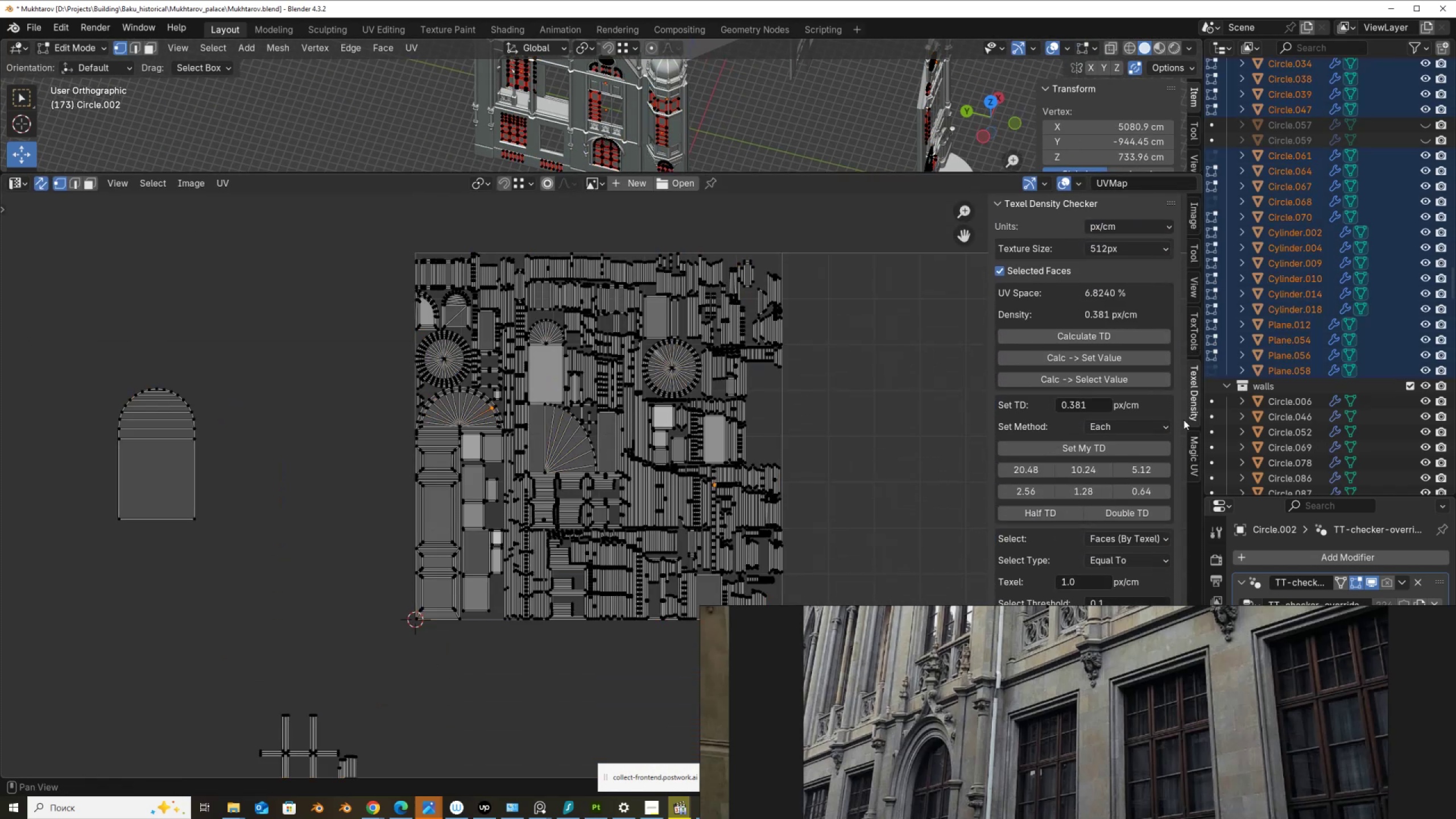 
left_click([1194, 340])
 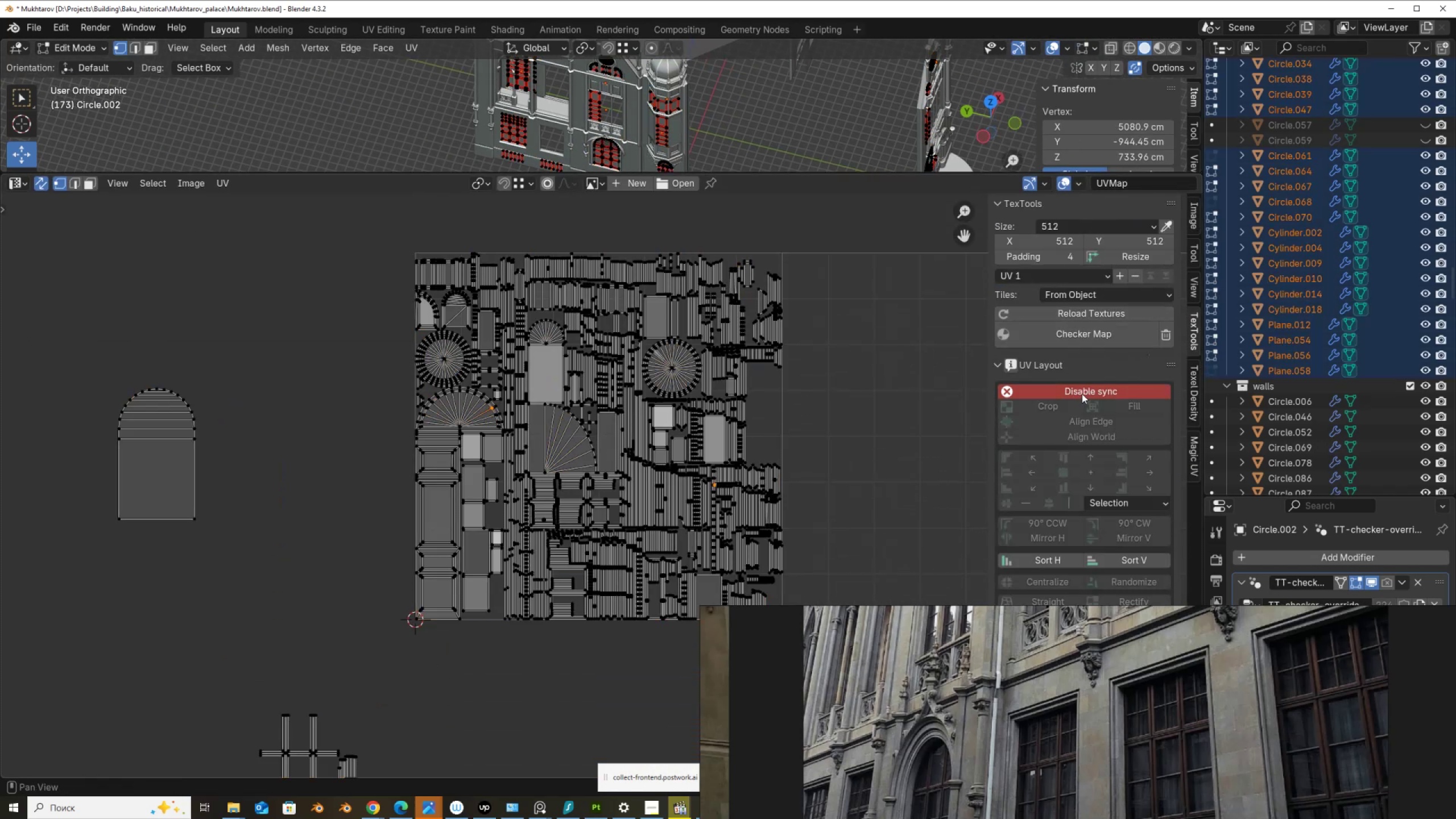 
left_click([1086, 389])
 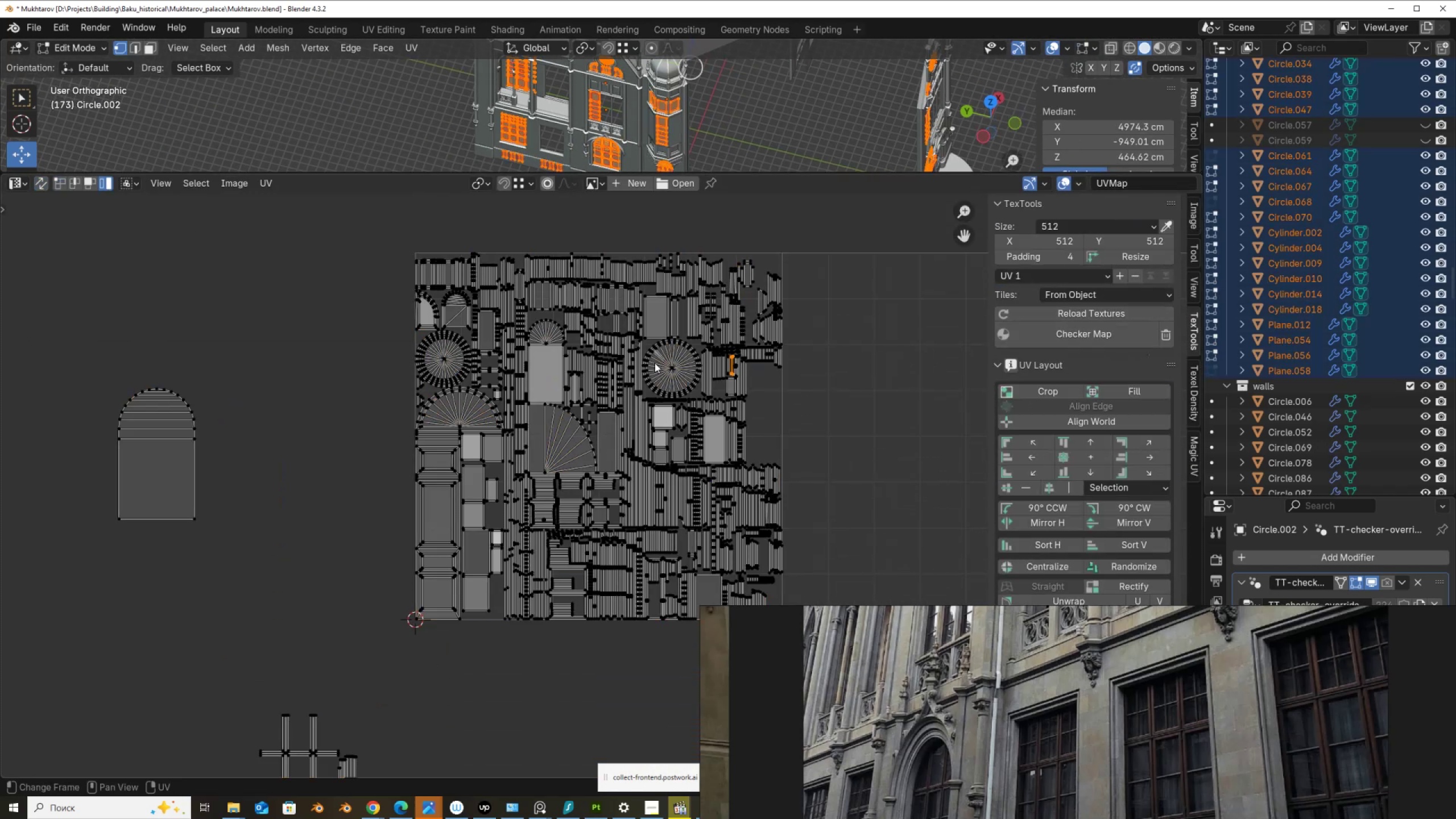 
left_click([655, 362])
 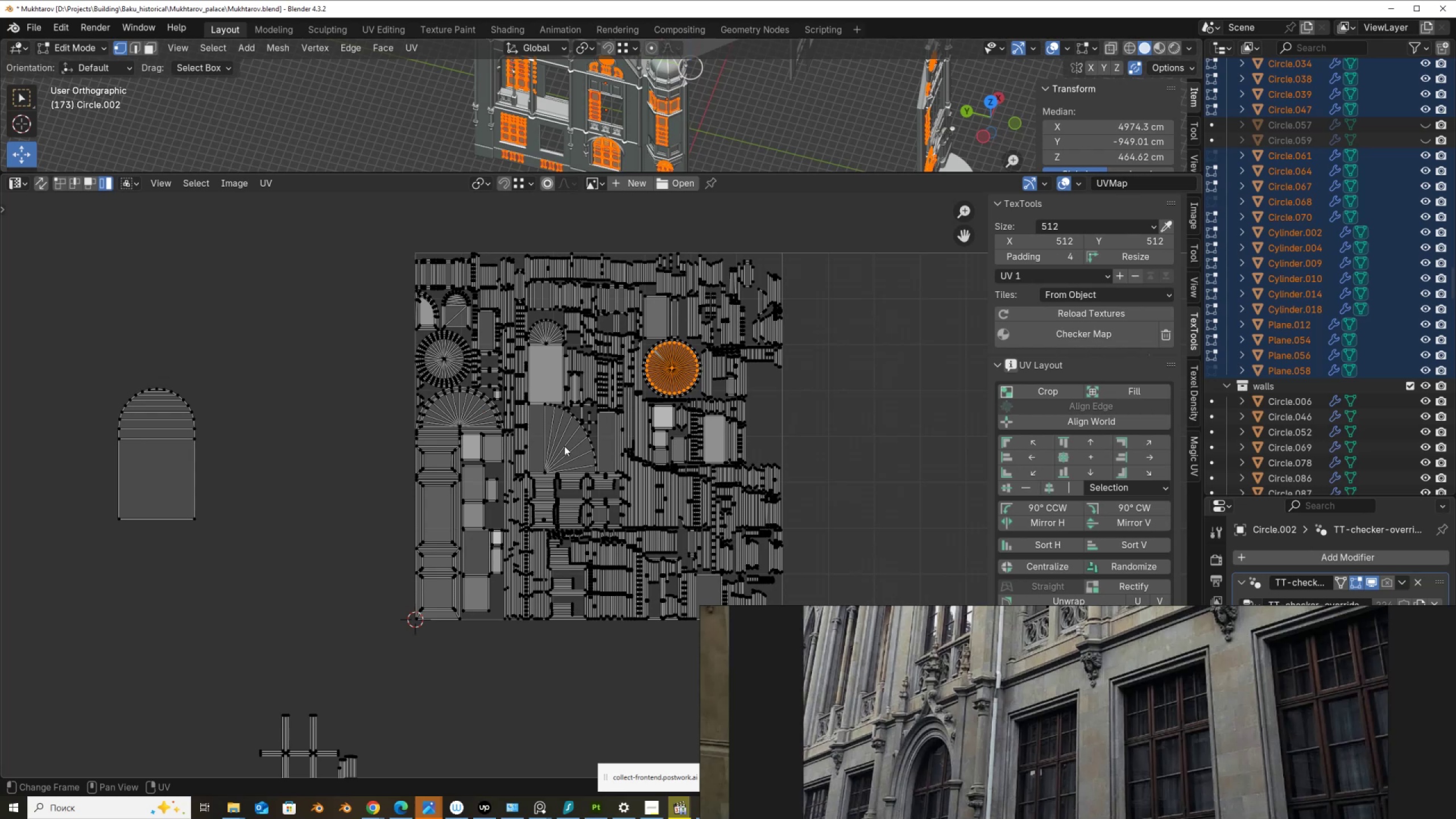 
left_click([562, 447])
 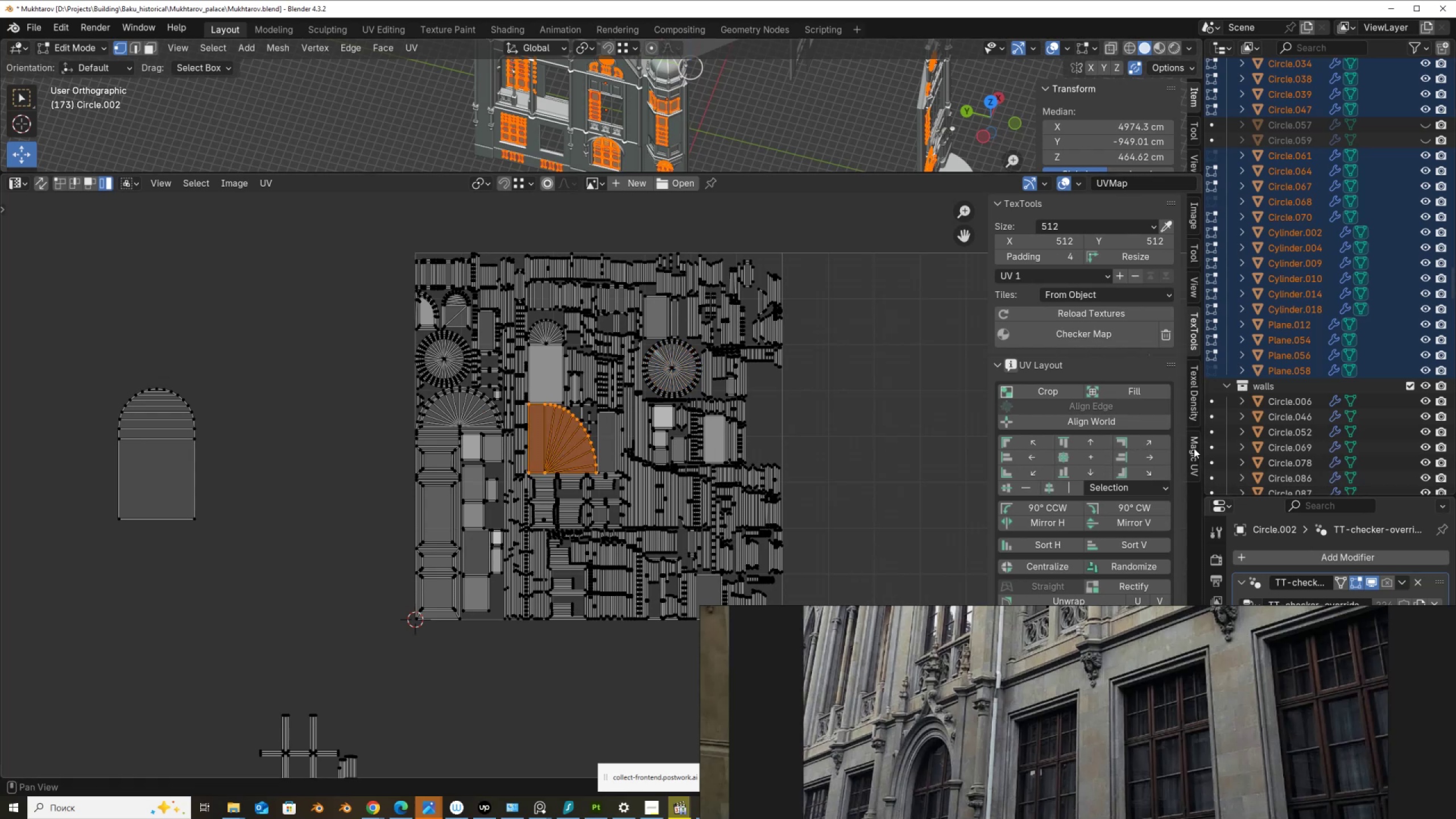 
left_click([1186, 326])
 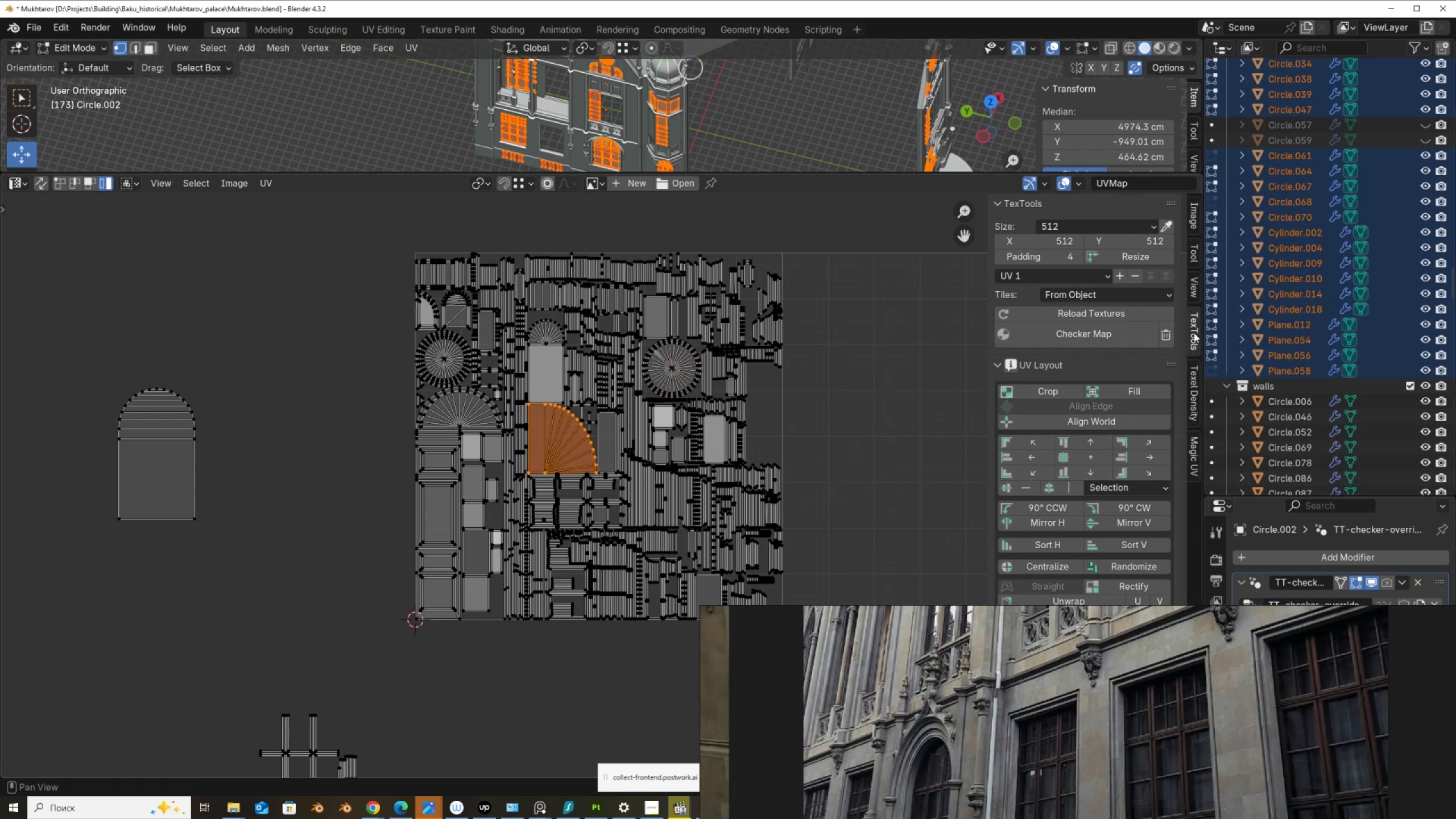 
left_click([1194, 333])
 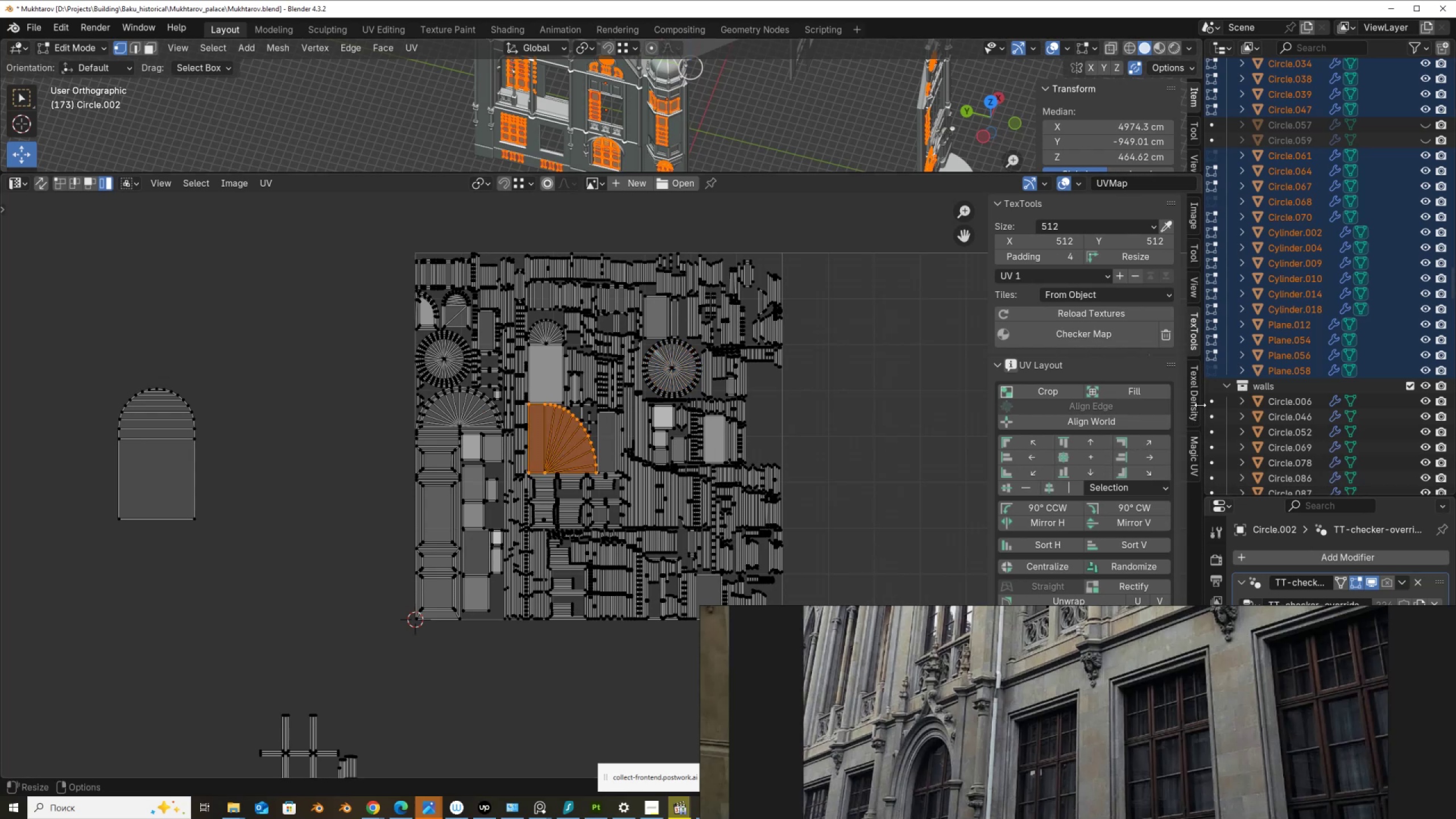 
left_click([1200, 405])
 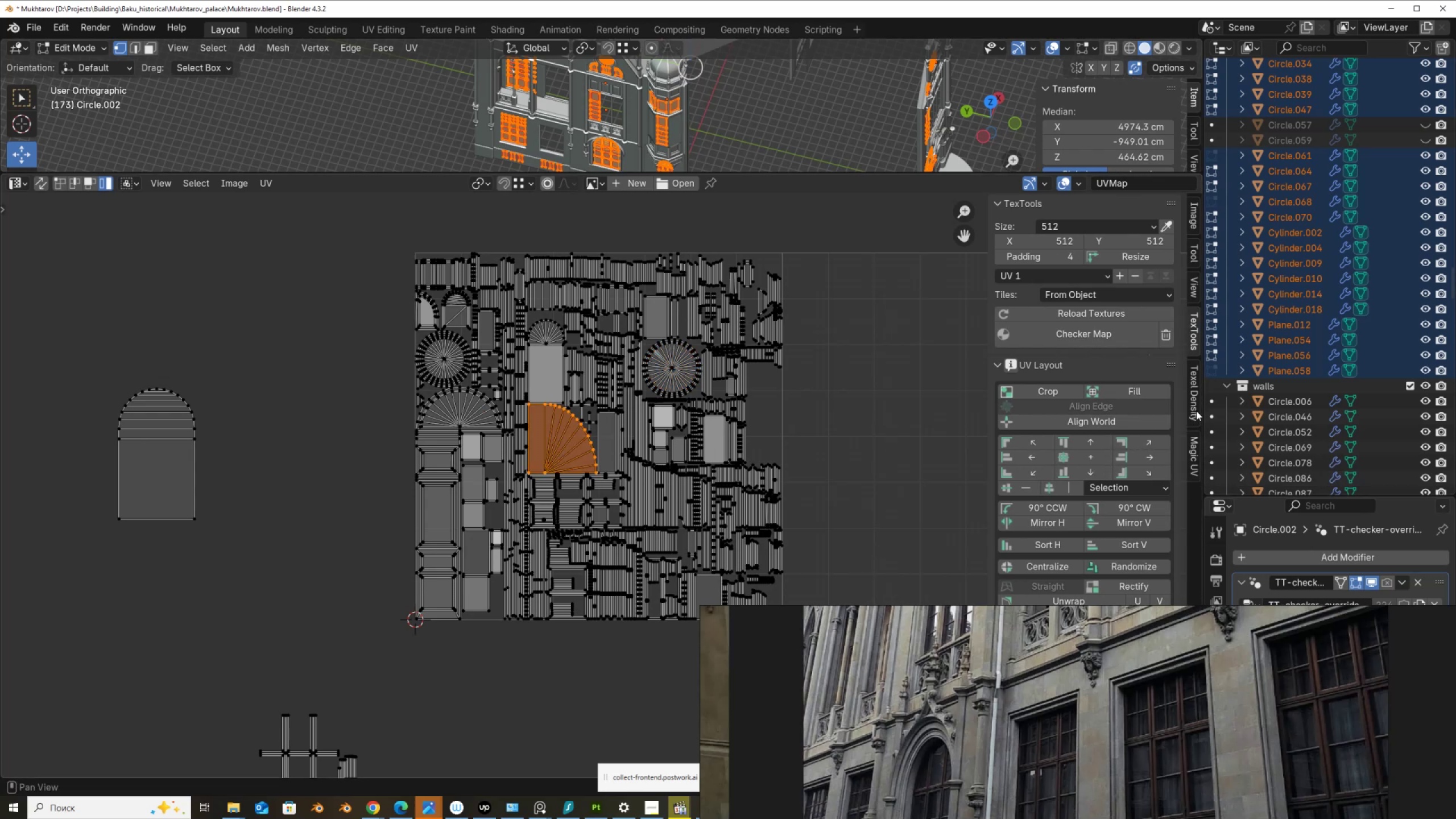 
double_click([1196, 411])
 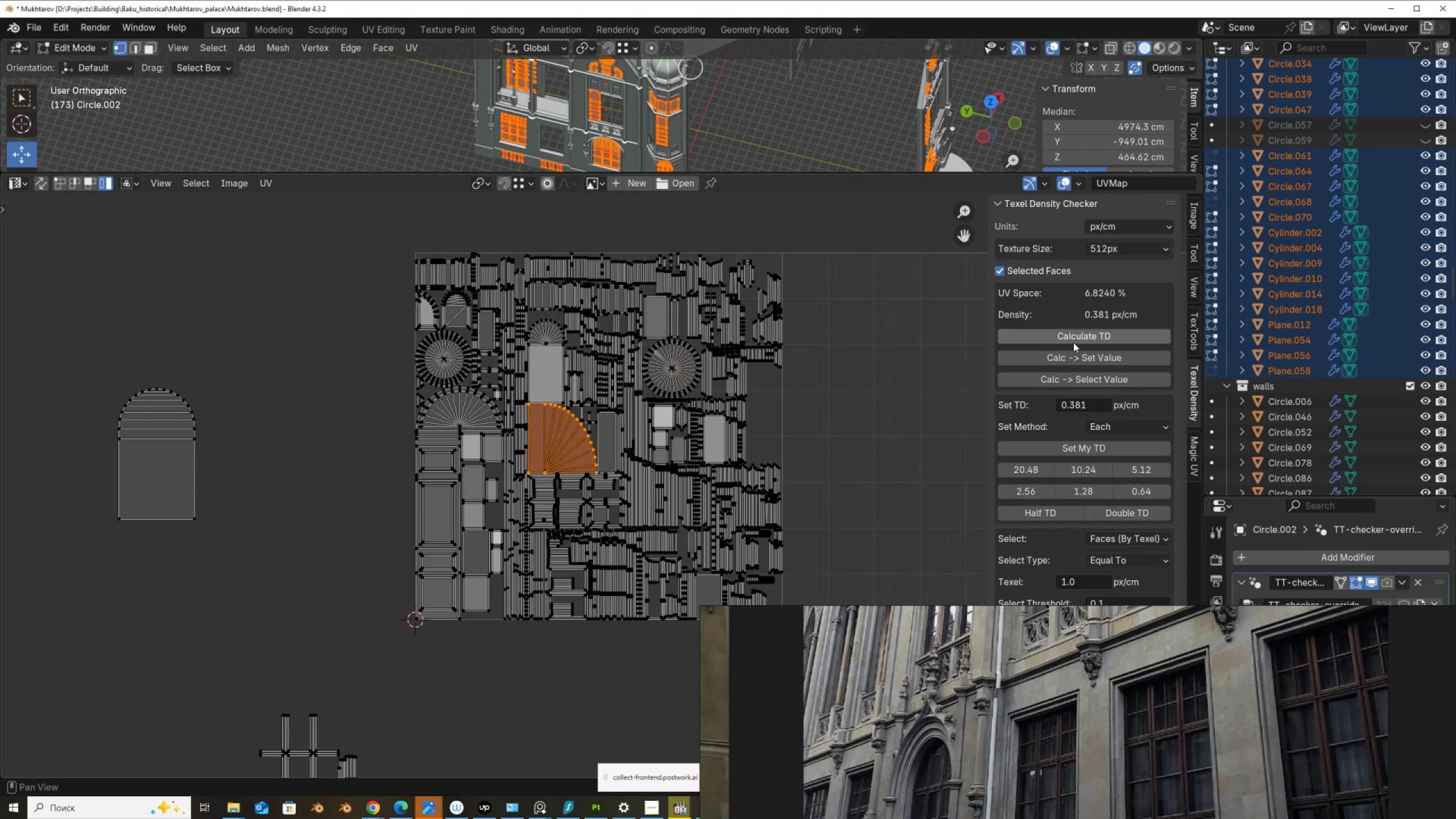 
left_click([1077, 337])
 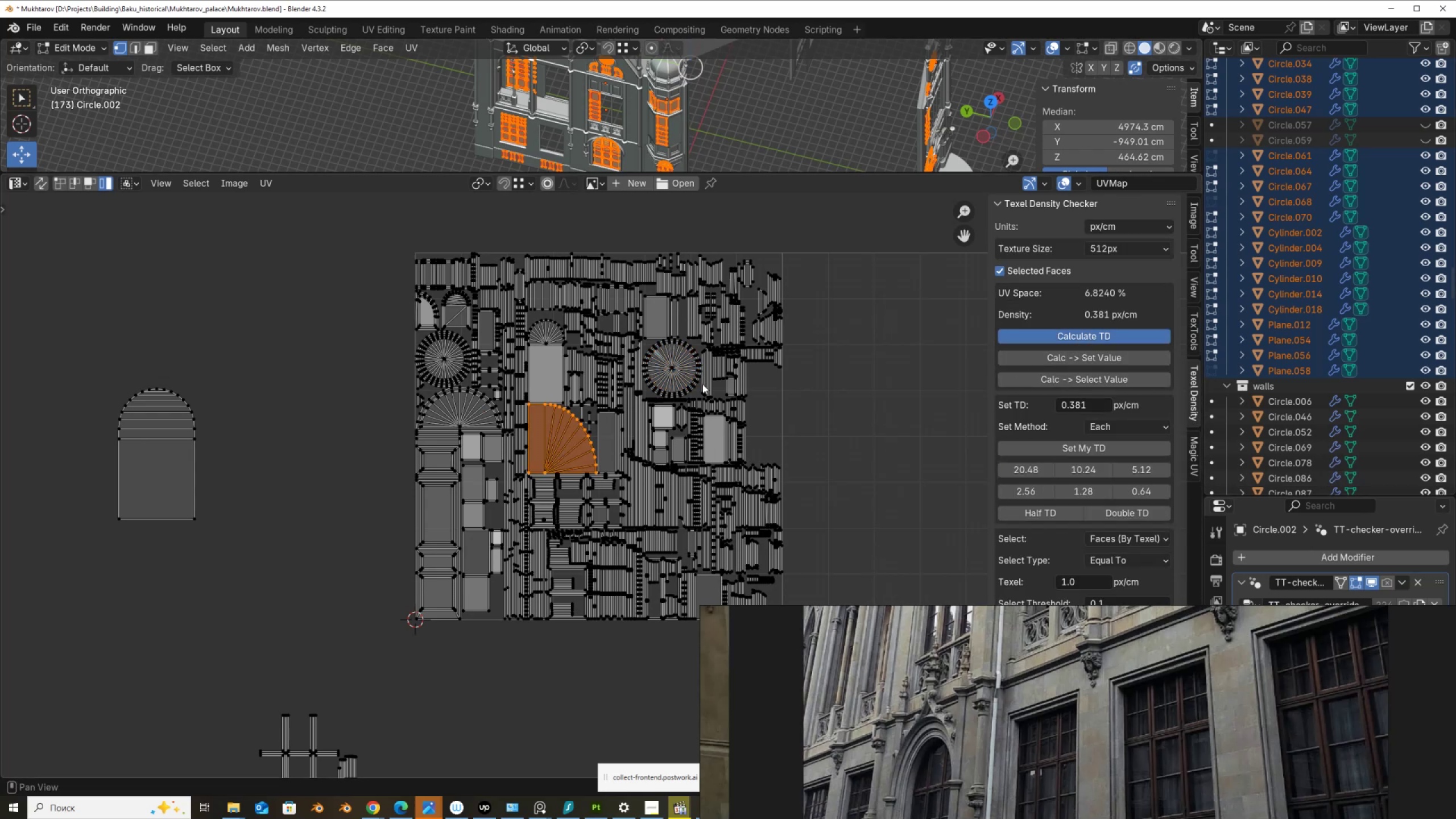 
scroll: coordinate [503, 387], scroll_direction: down, amount: 2.0
 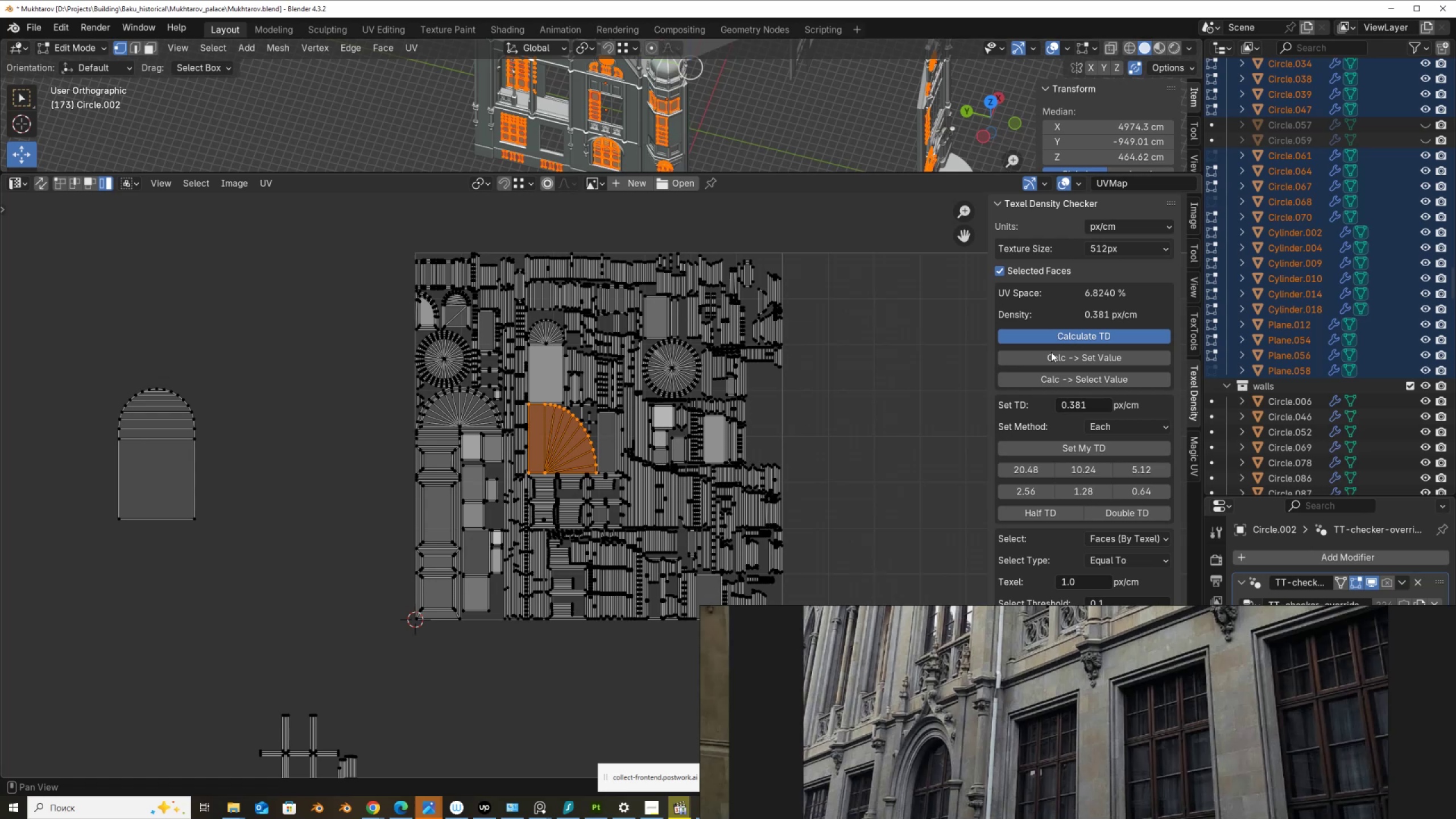 
left_click([1052, 356])
 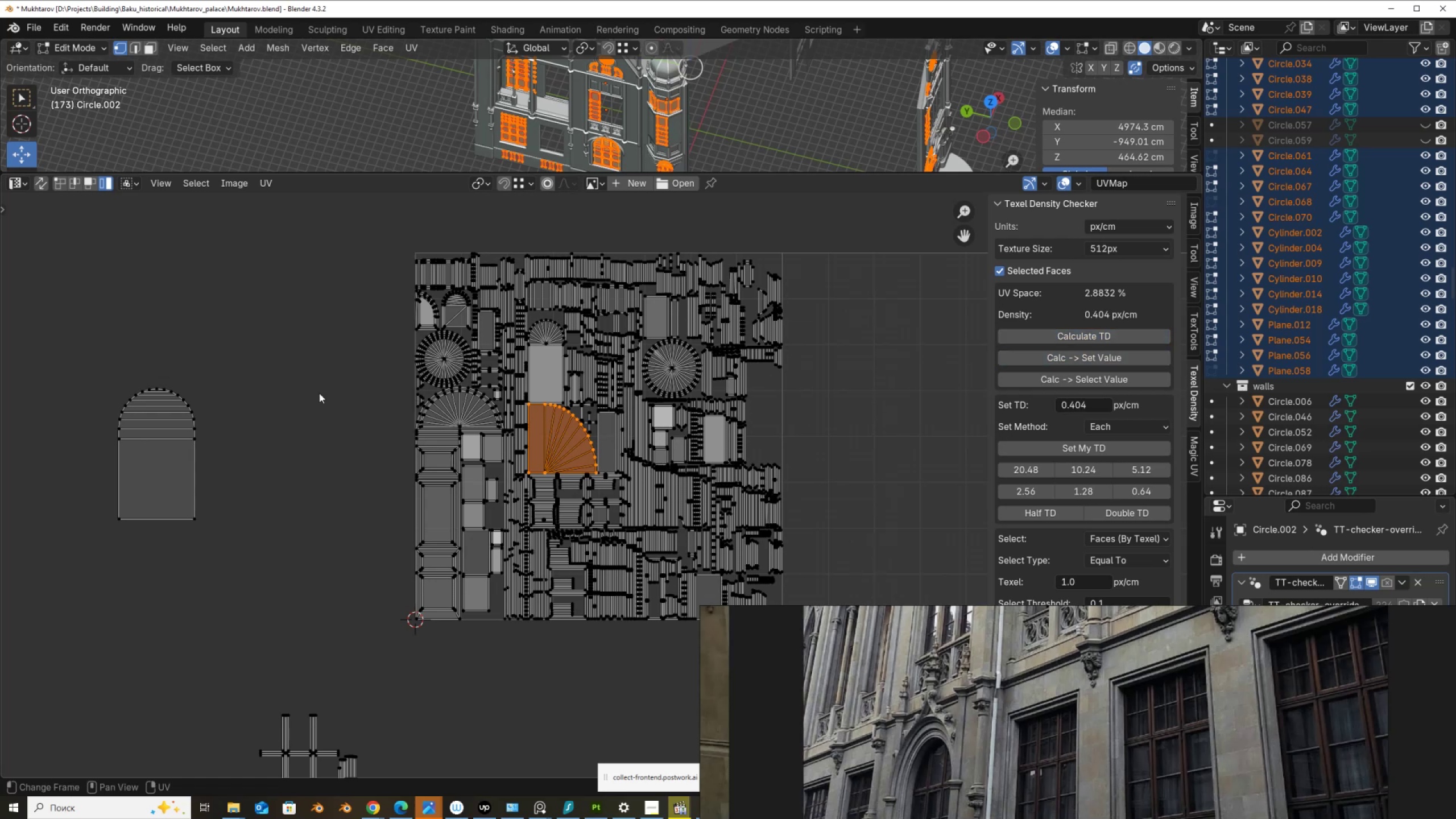 
scroll: coordinate [226, 394], scroll_direction: down, amount: 3.0
 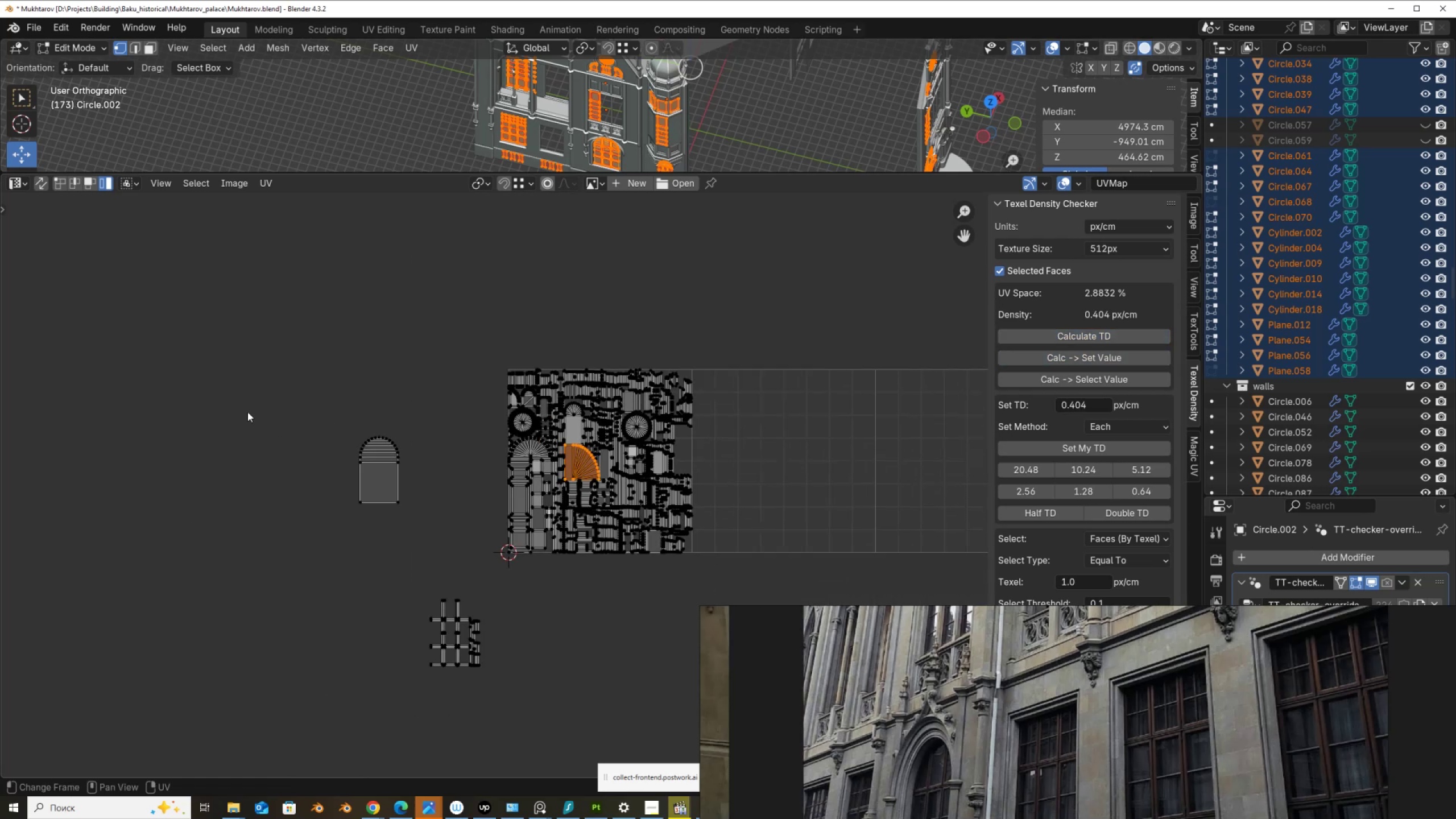 
left_click_drag(start_coordinate=[264, 395], to_coordinate=[423, 558])
 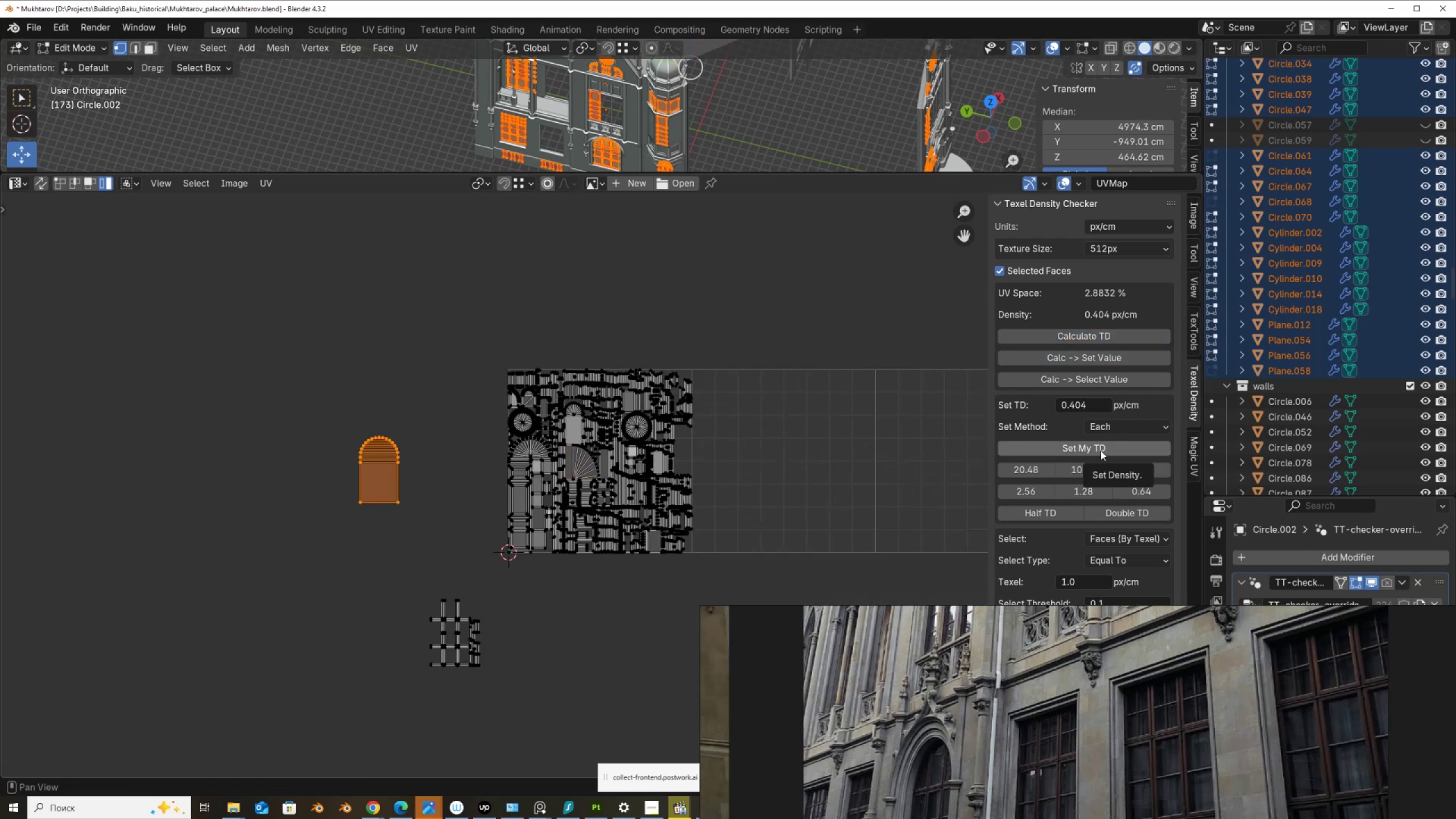 
left_click([1102, 449])
 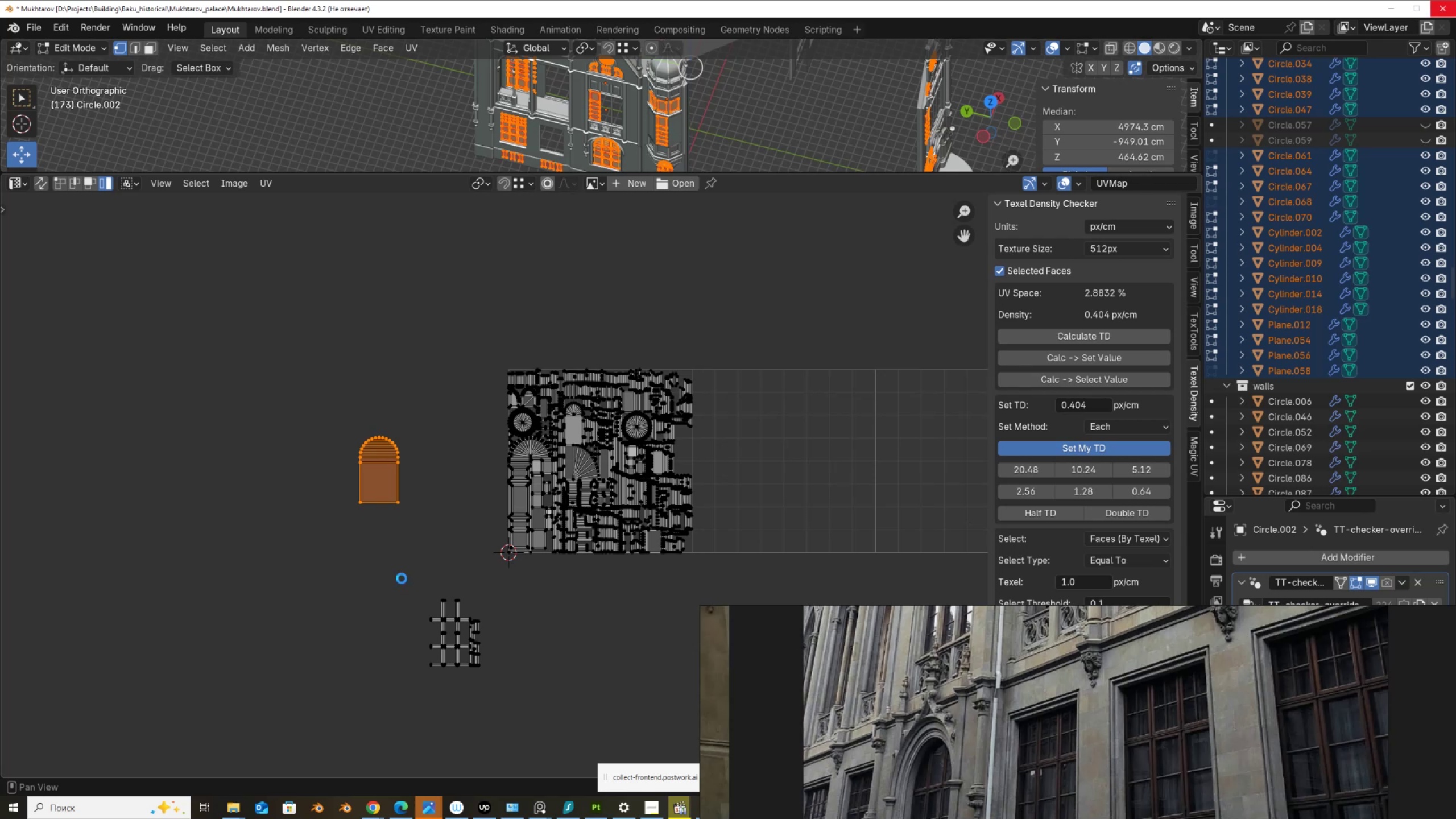 
wait(7.88)
 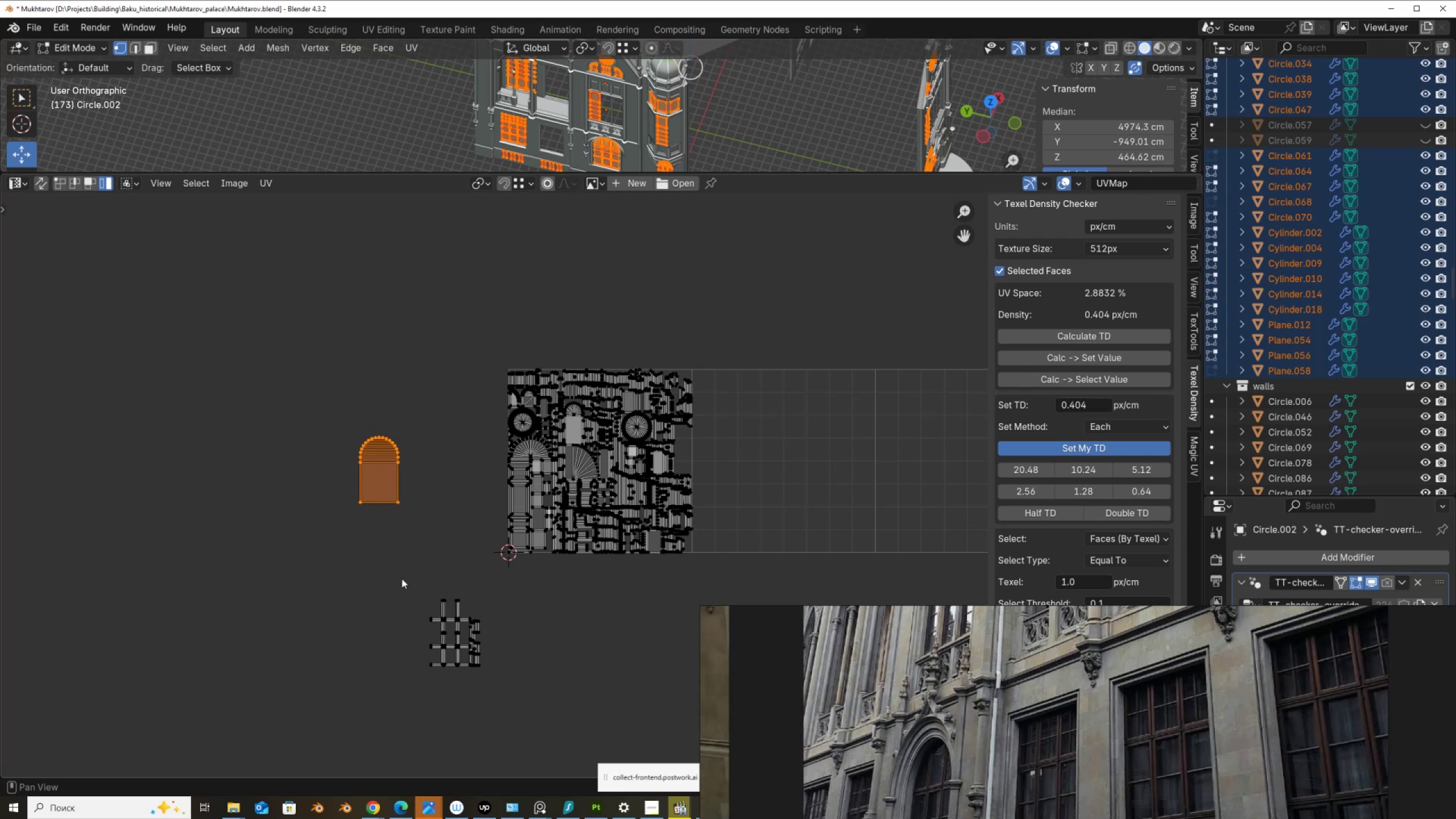 
scroll: coordinate [402, 578], scroll_direction: up, amount: 3.0
 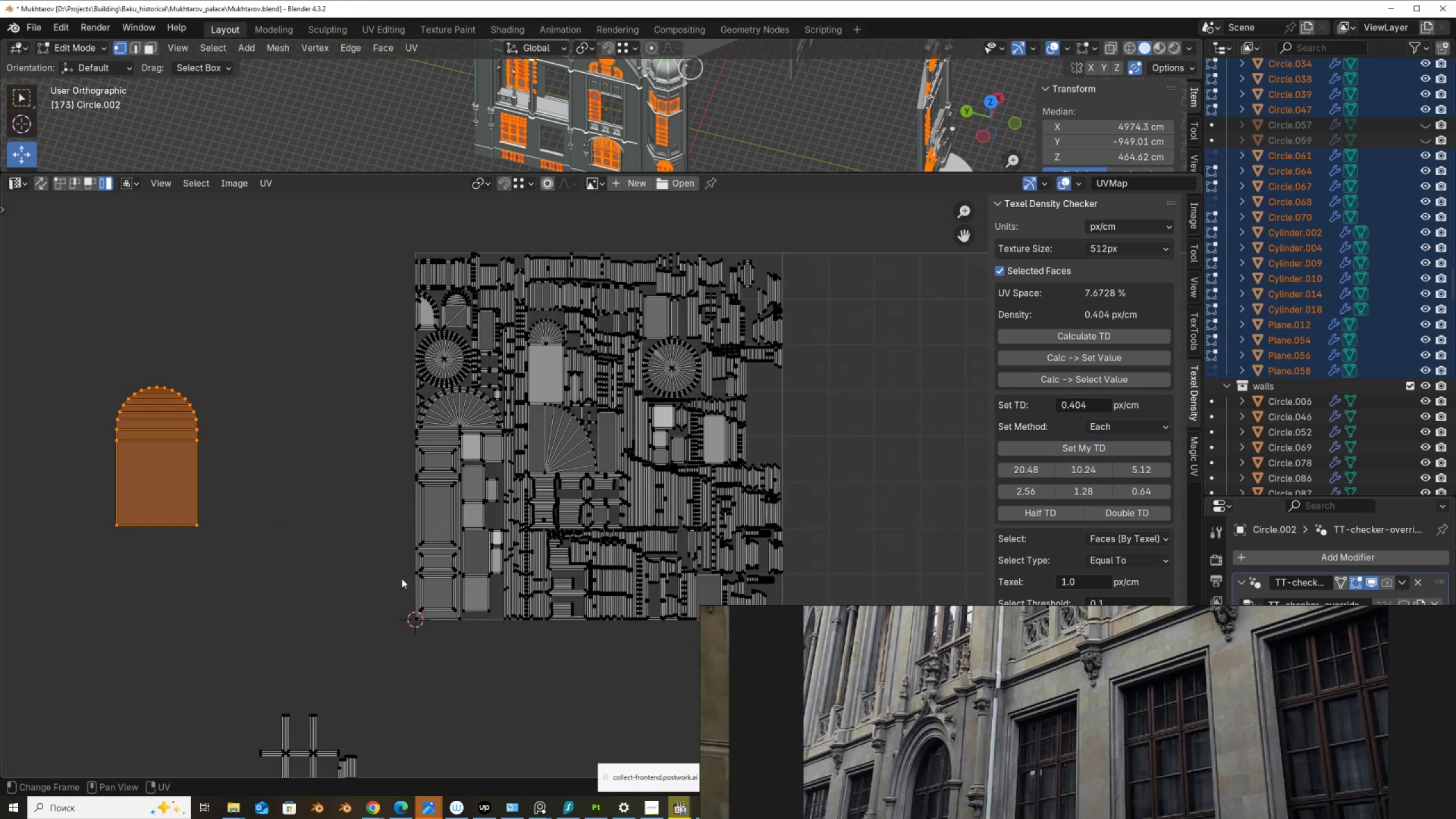 
hold_key(key=ControlLeft, duration=0.34)
 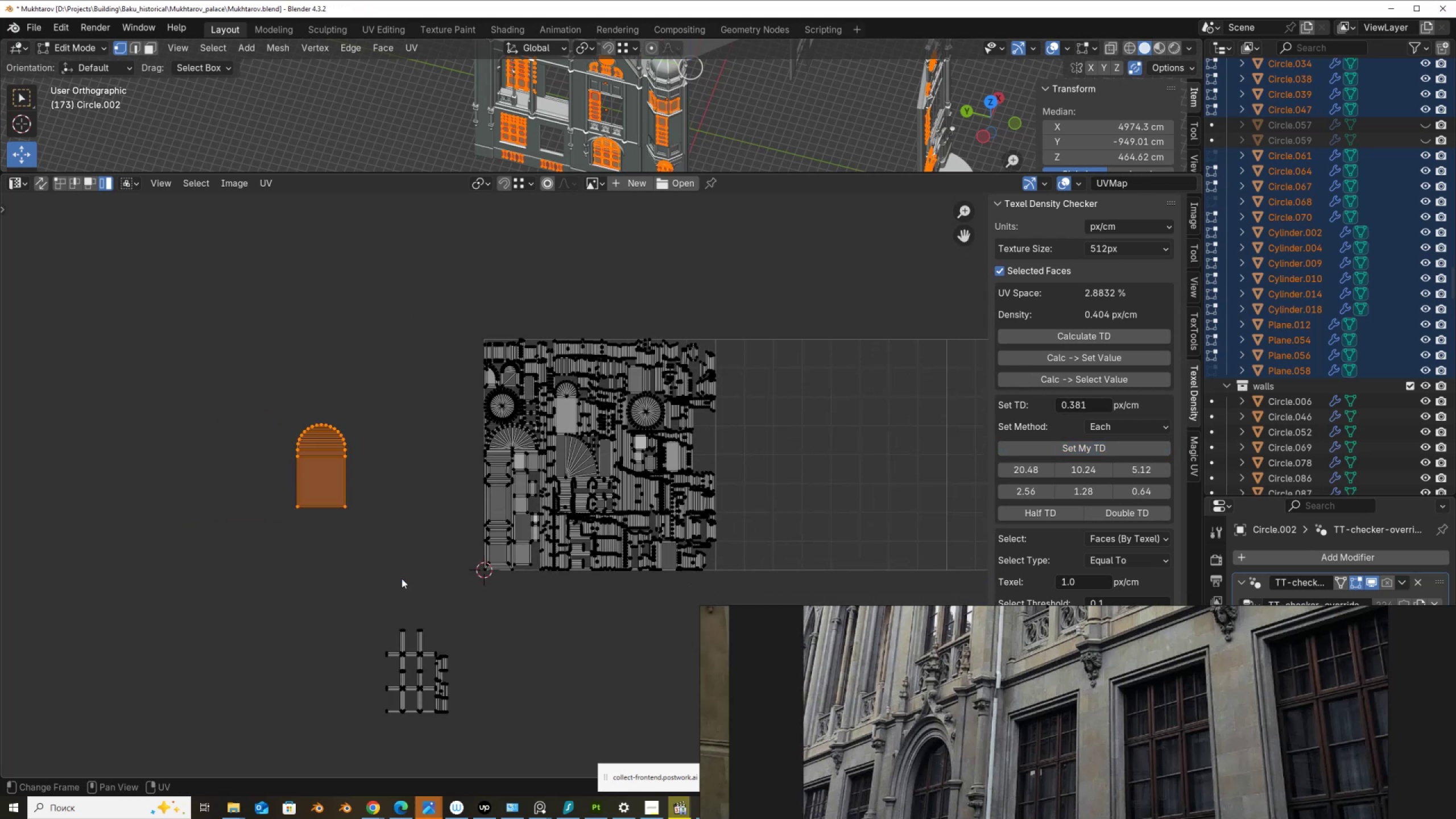 
key(Z)
 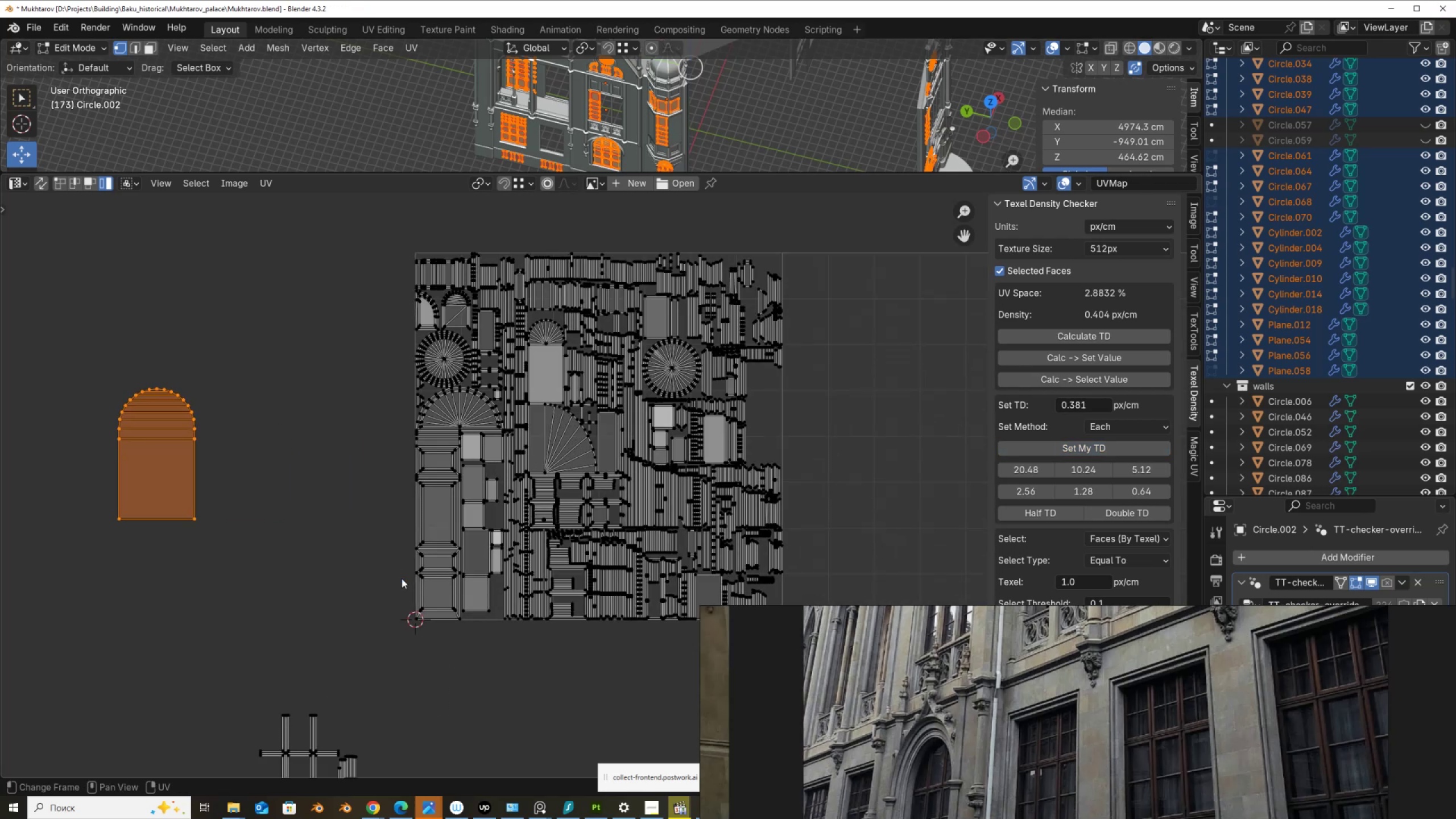 
scroll: coordinate [402, 578], scroll_direction: down, amount: 2.0
 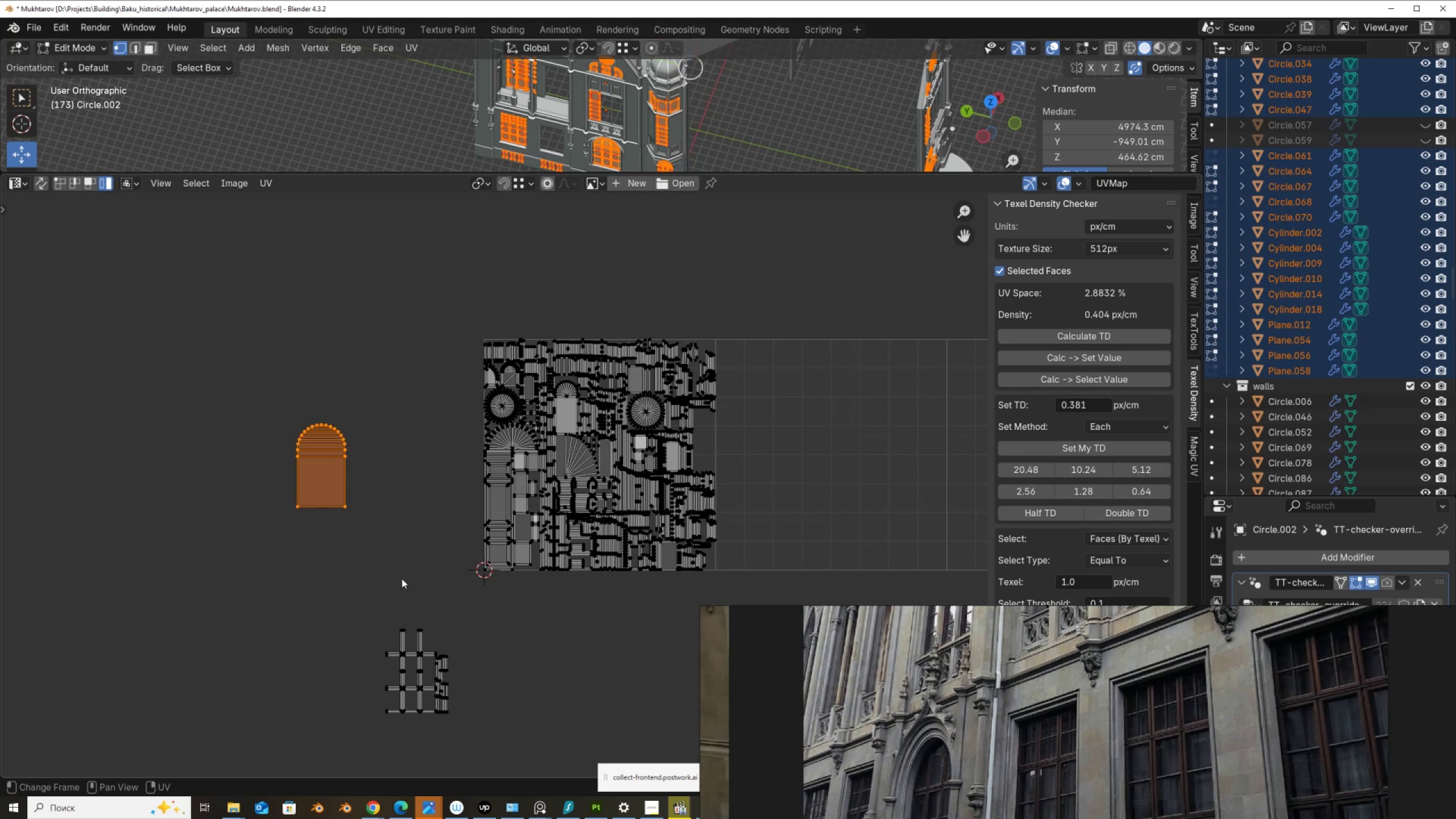 
scroll: coordinate [402, 578], scroll_direction: up, amount: 1.0
 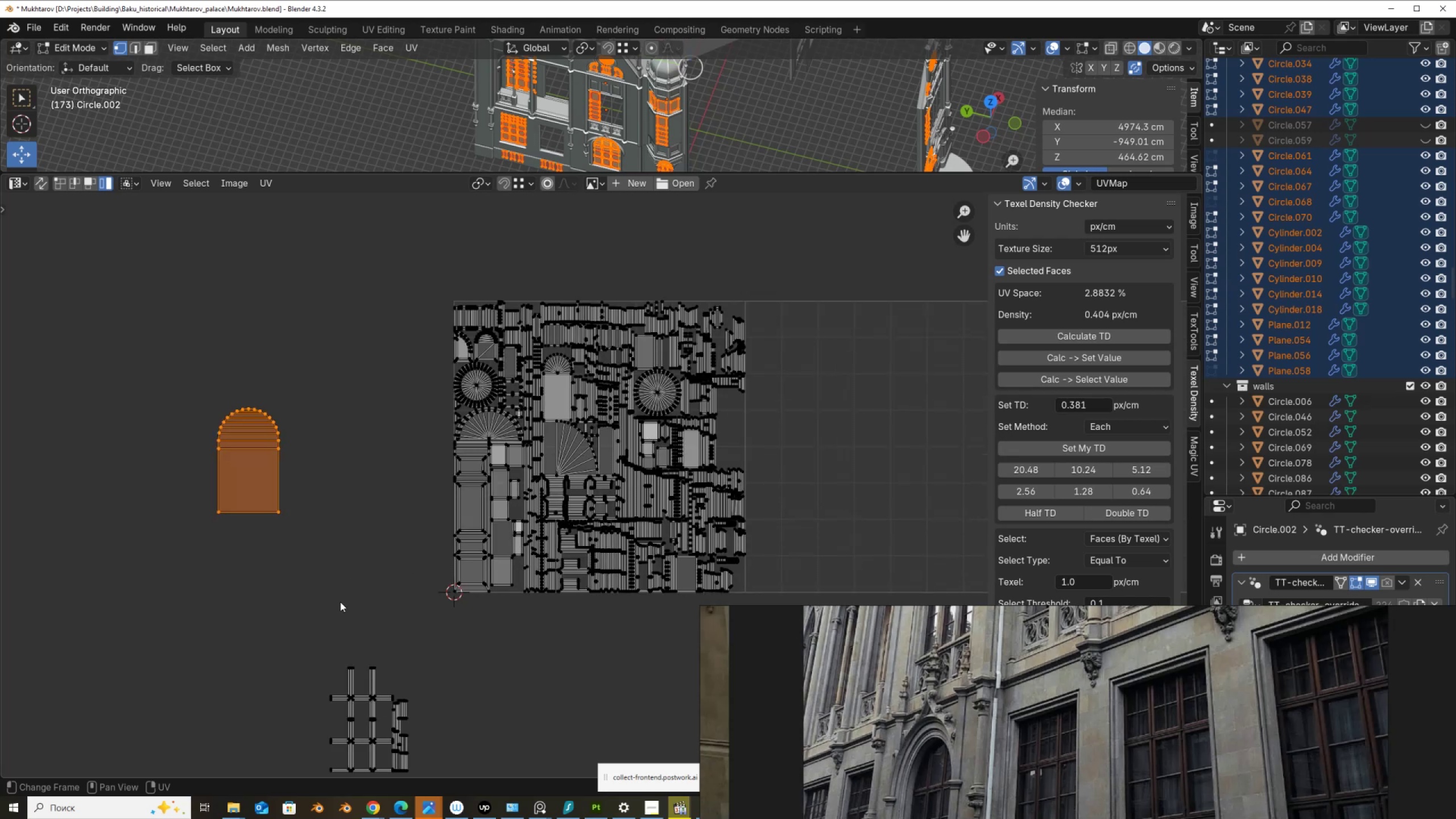 
key(S)
 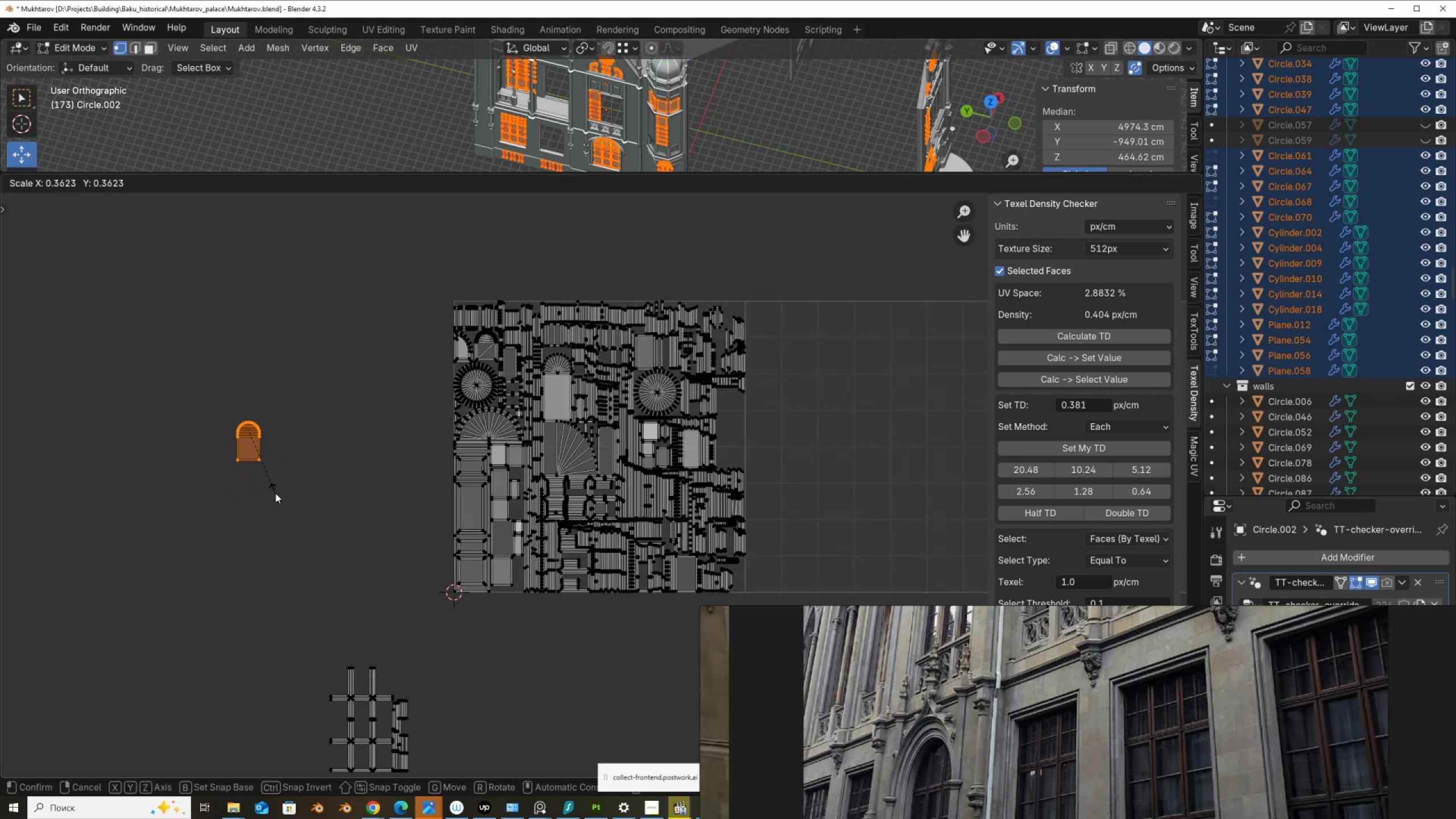 
left_click([275, 493])
 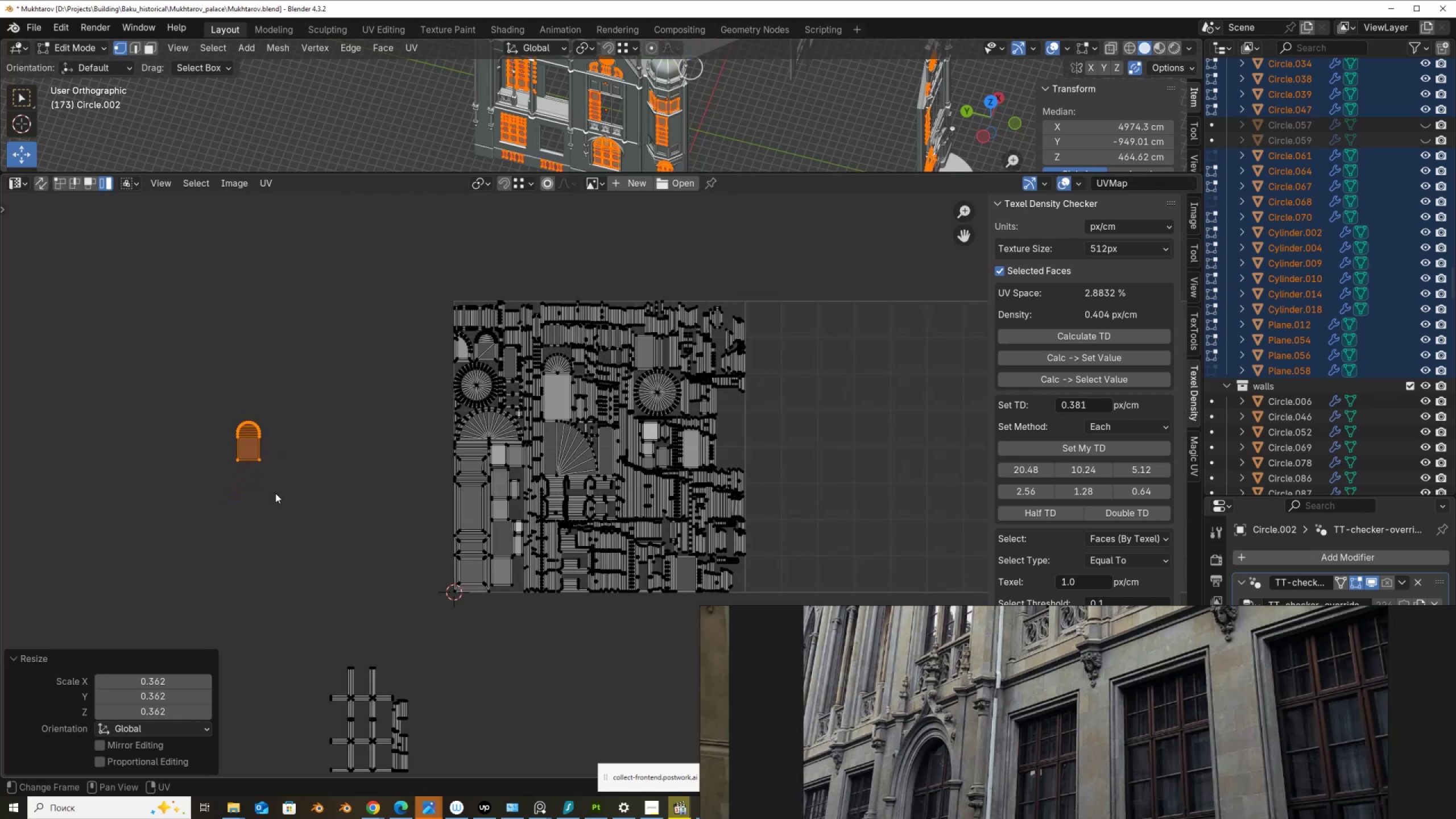 
scroll: coordinate [275, 493], scroll_direction: up, amount: 1.0
 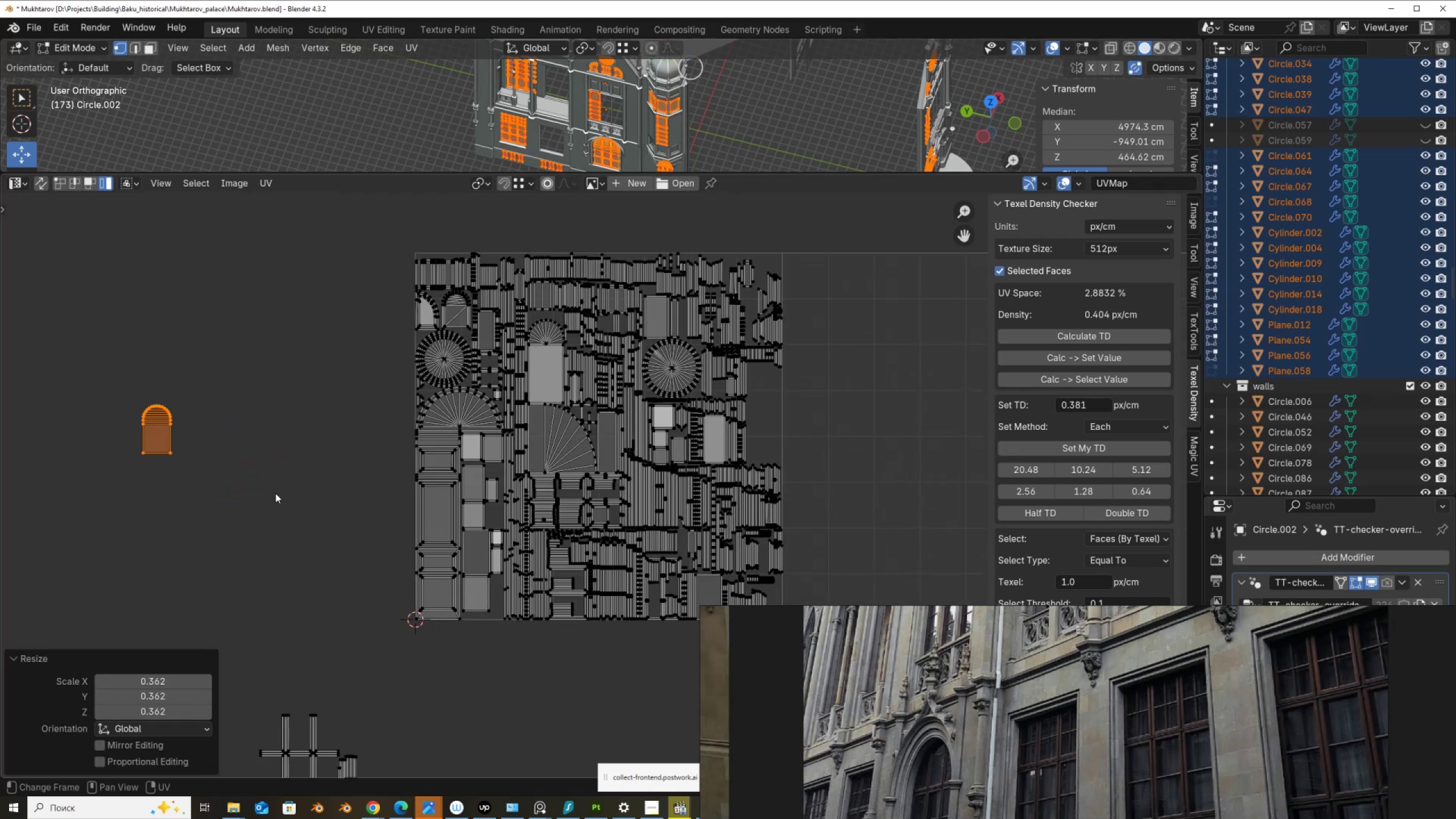 
key(G)
 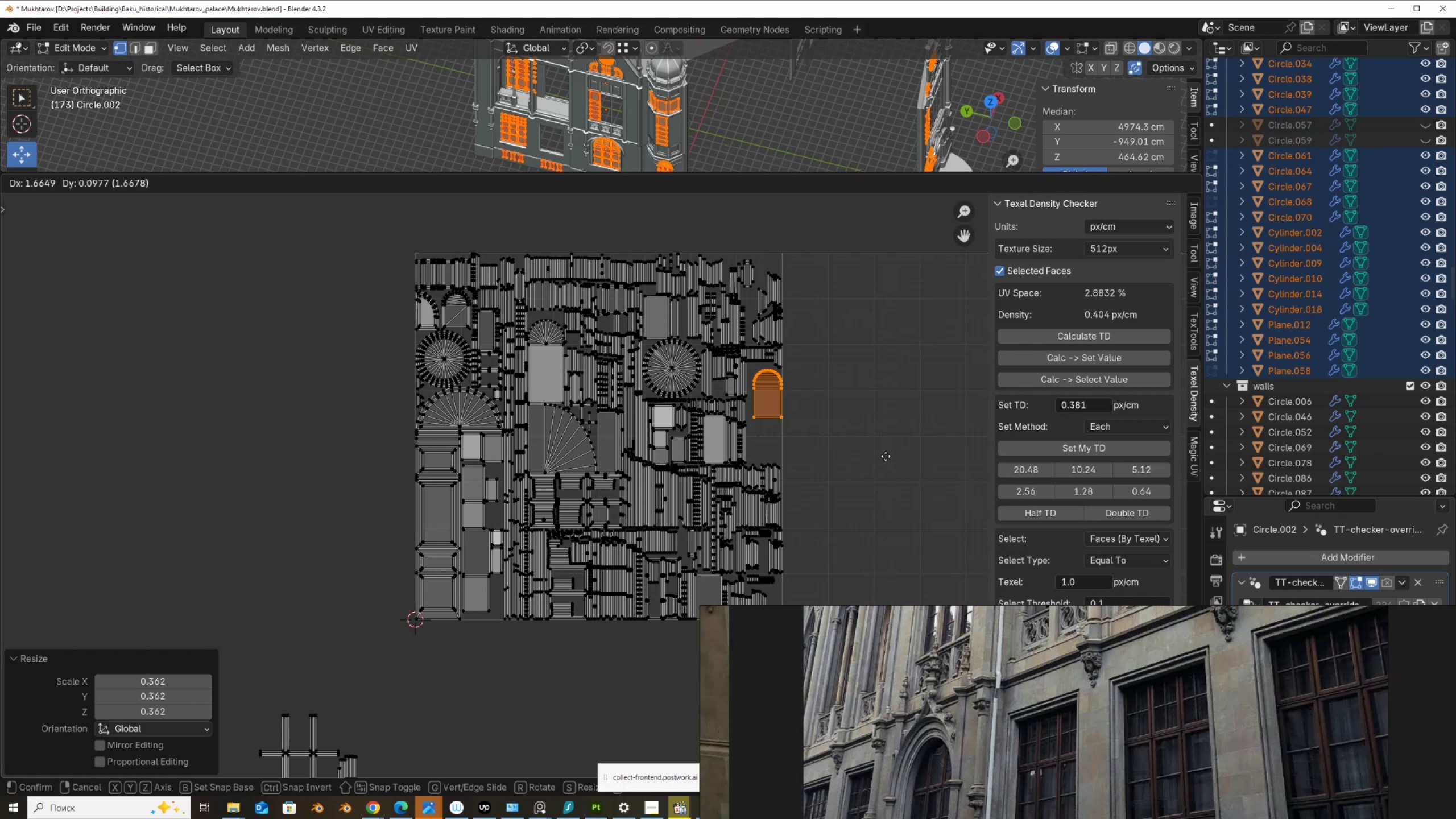 
left_click([883, 453])
 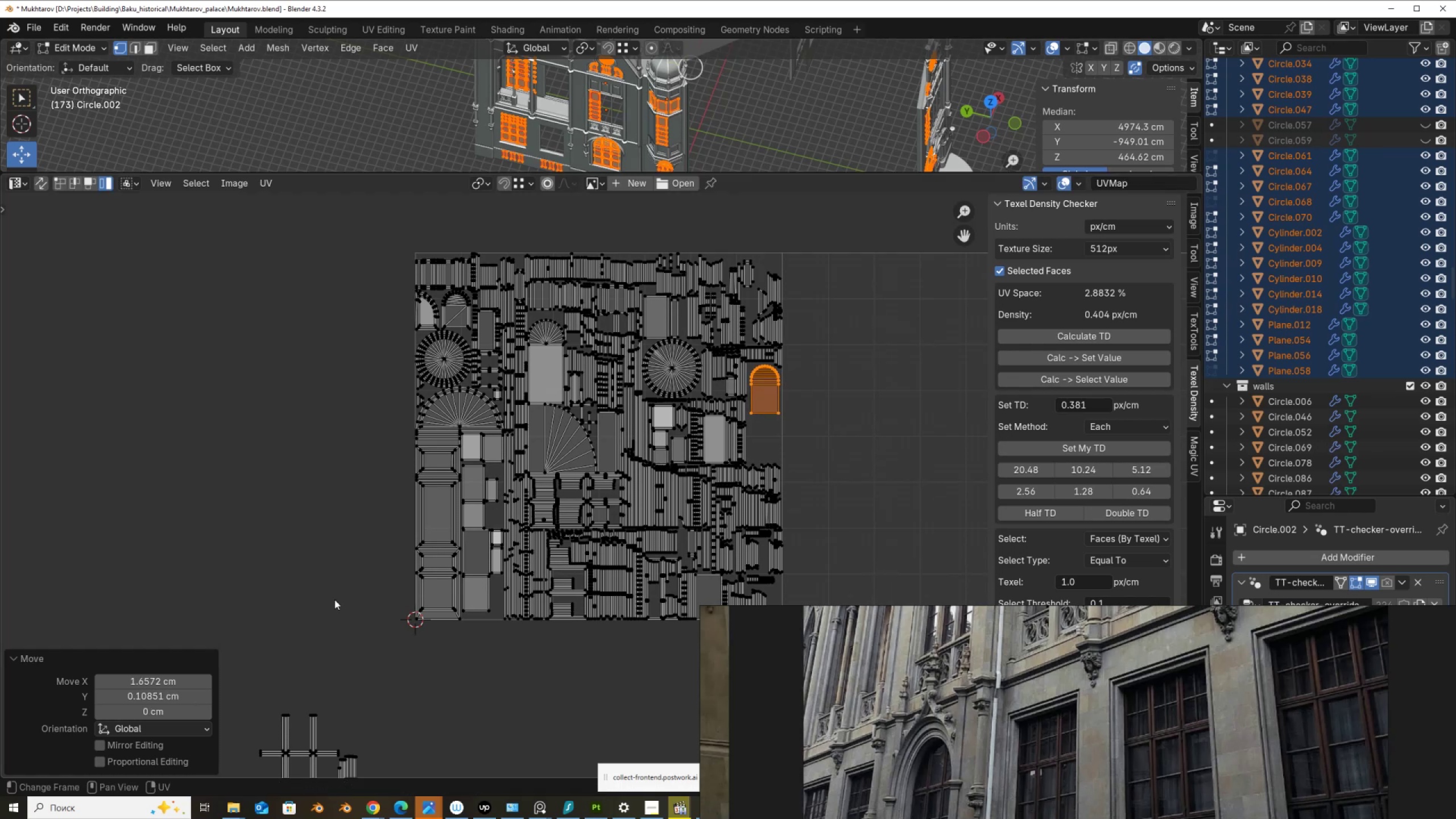 
scroll: coordinate [317, 612], scroll_direction: down, amount: 2.0
 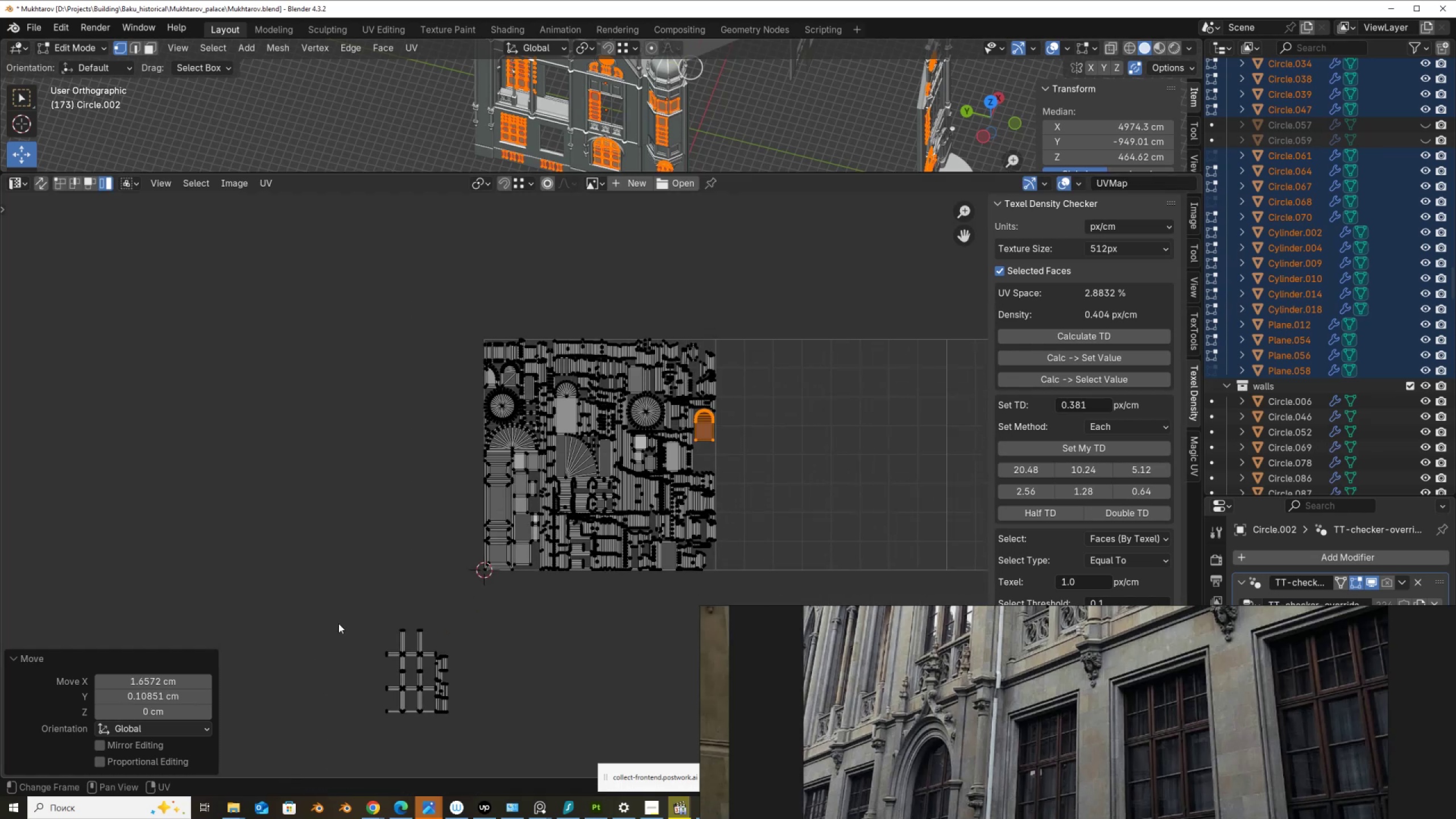 
left_click_drag(start_coordinate=[345, 605], to_coordinate=[481, 717])
 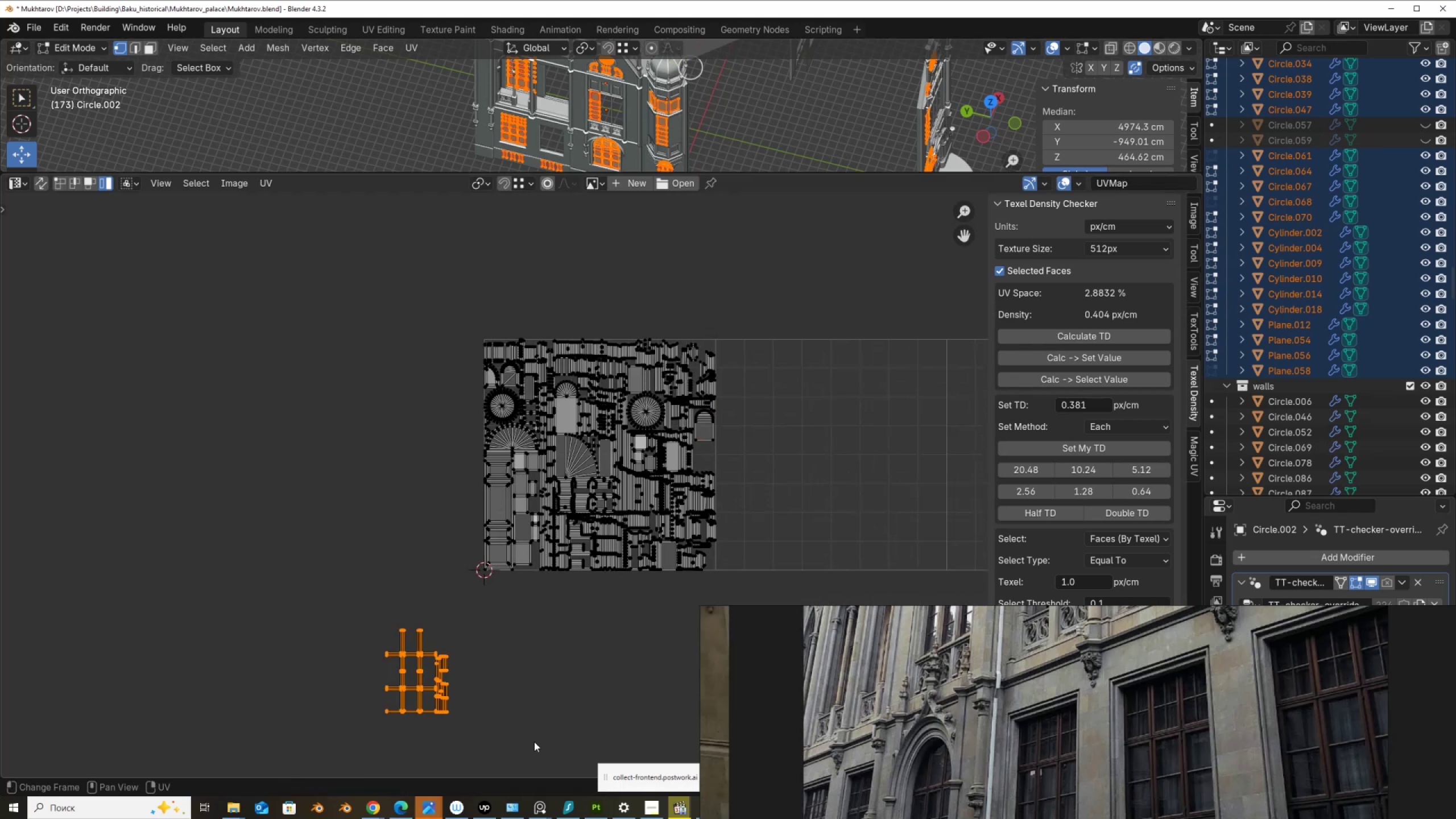 
key(S)
 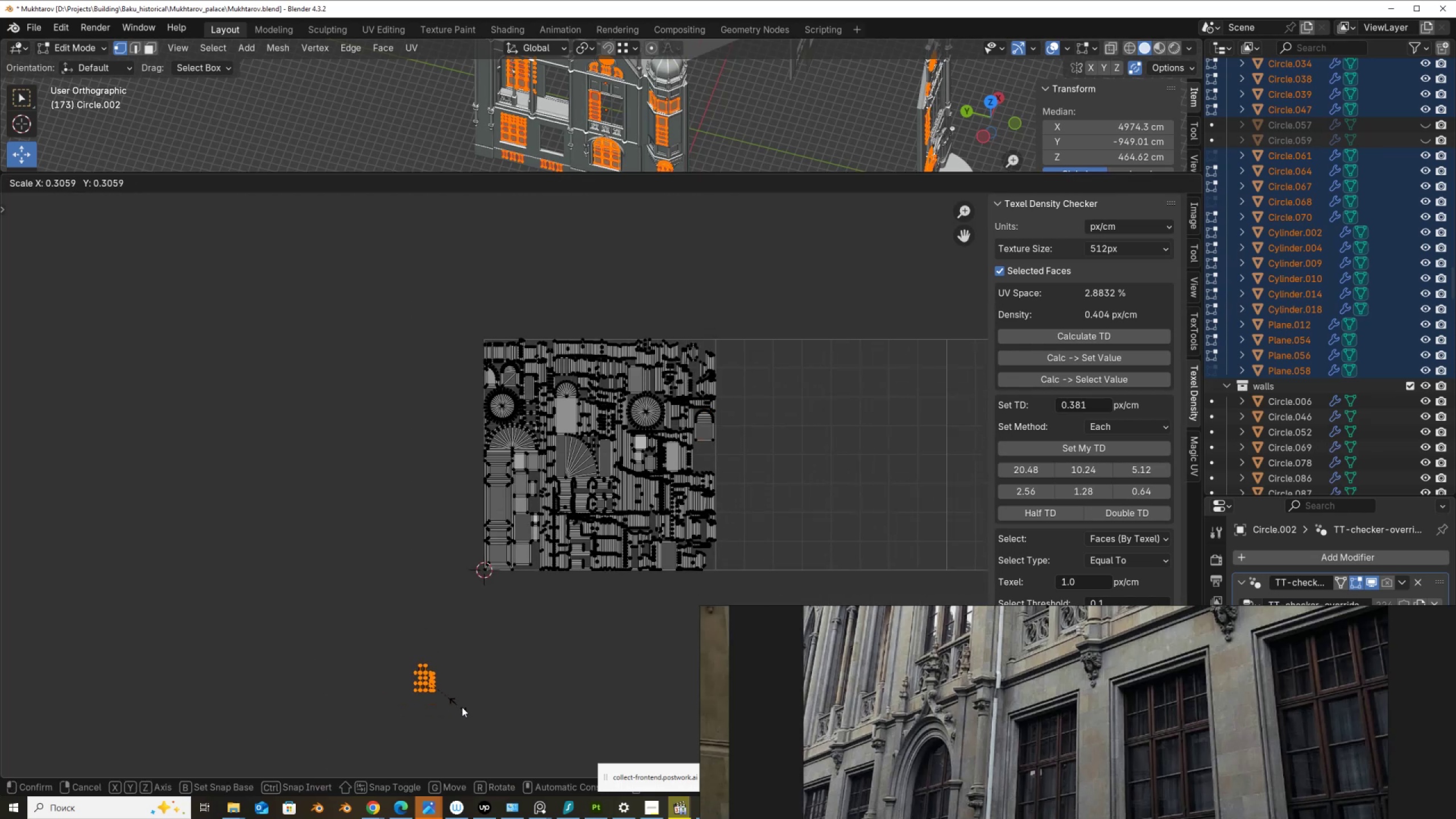 
left_click([468, 709])
 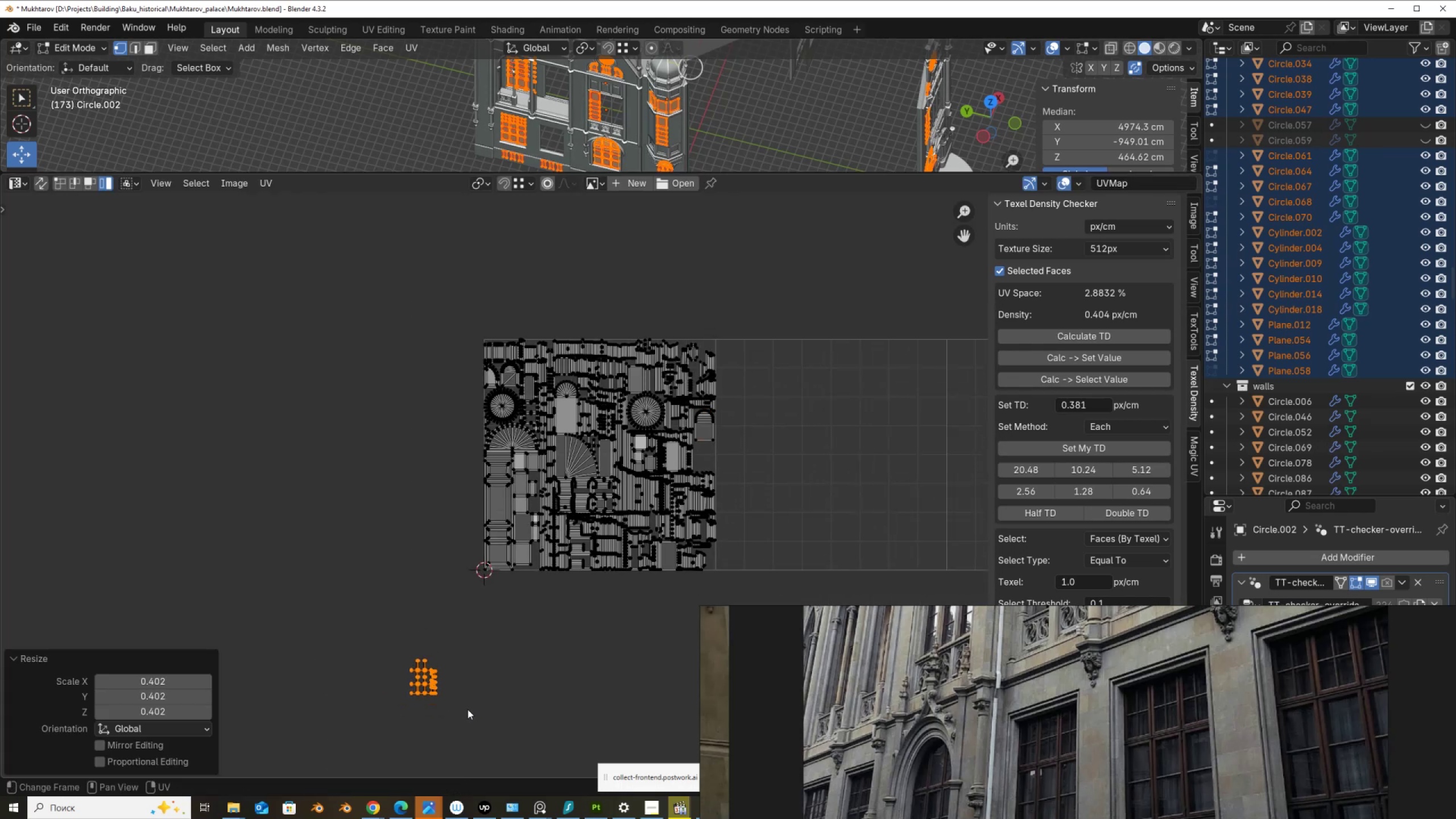 
key(G)
 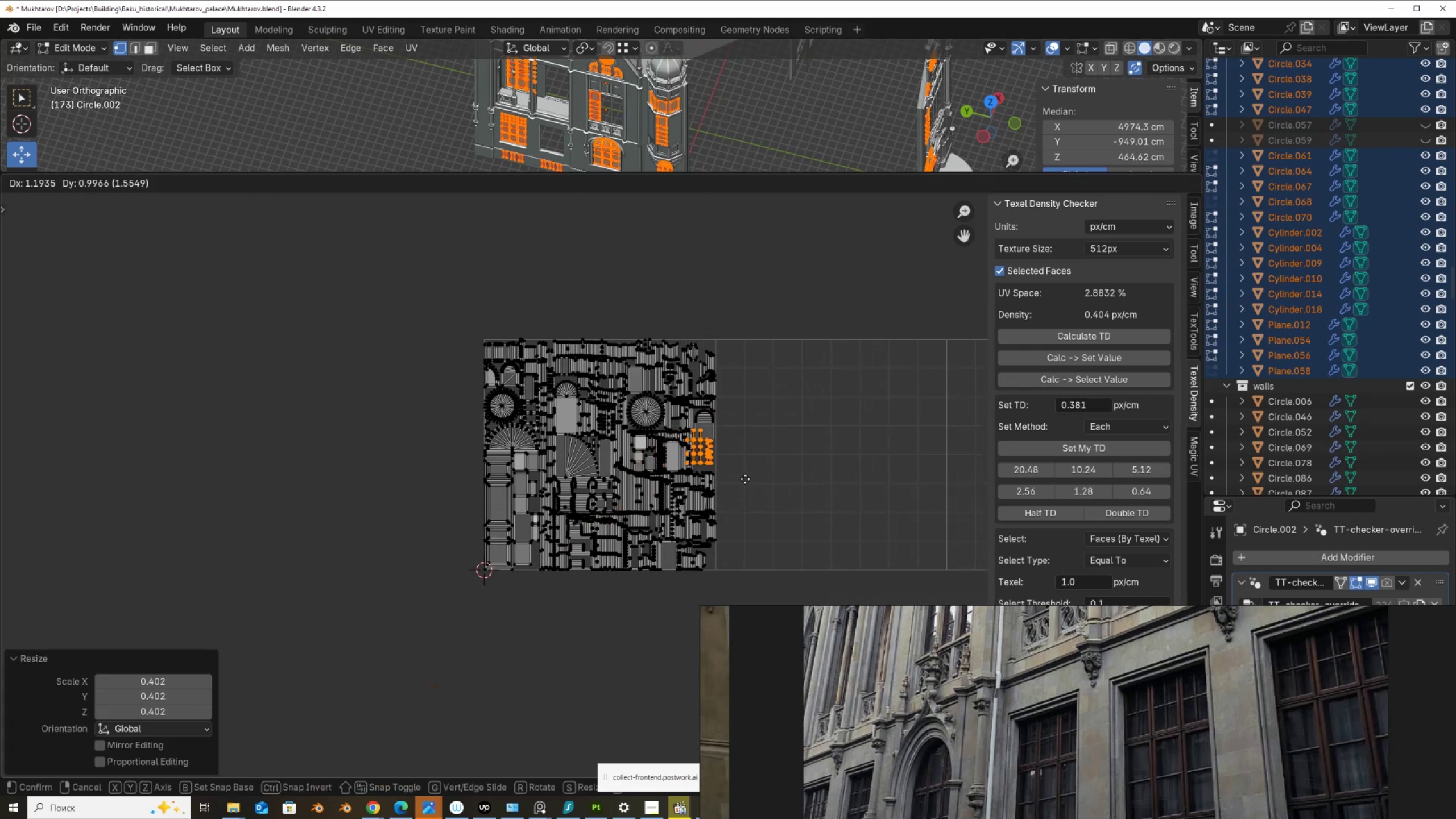 
left_click([752, 481])
 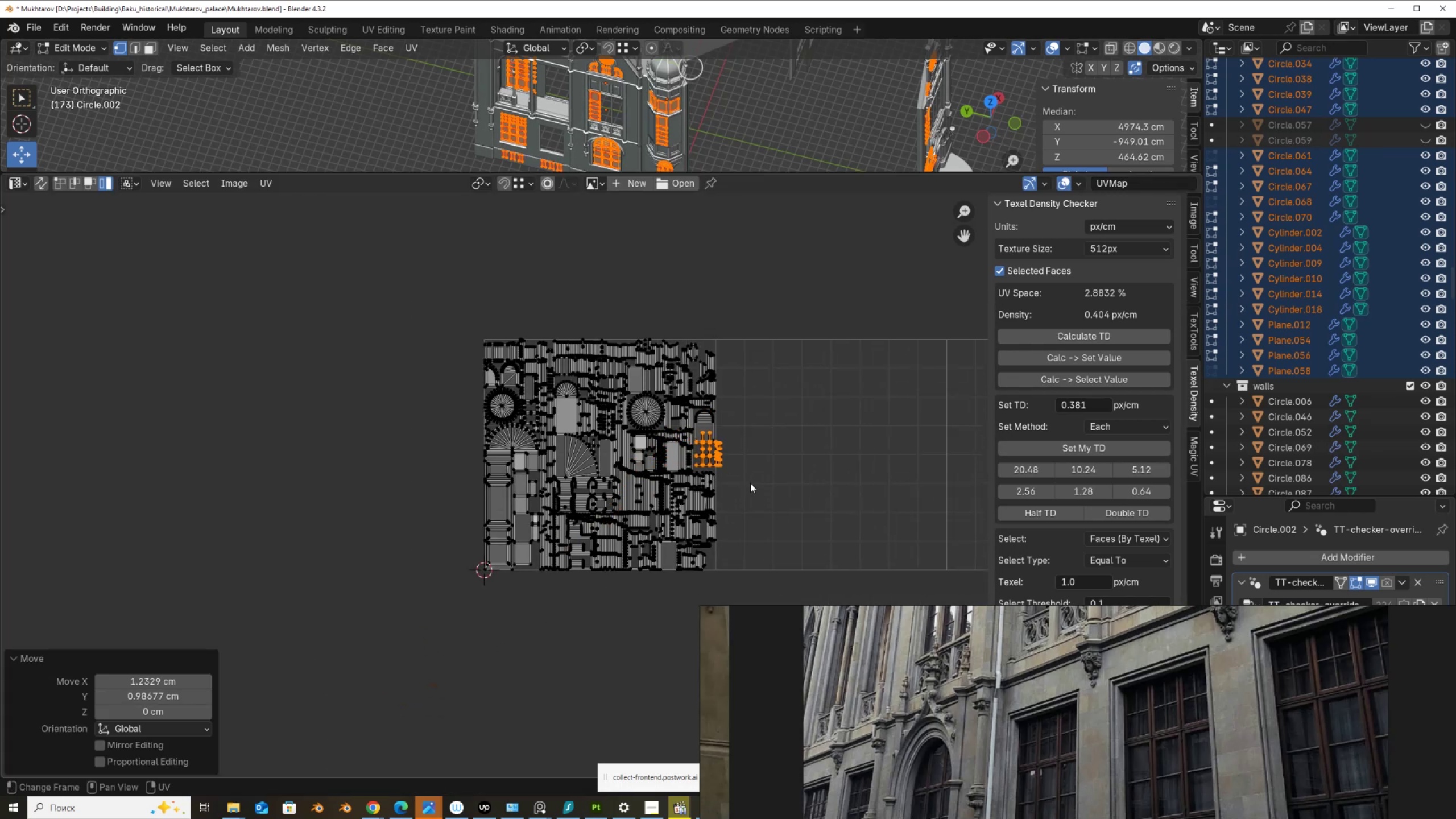 
scroll: coordinate [506, 510], scroll_direction: up, amount: 11.0
 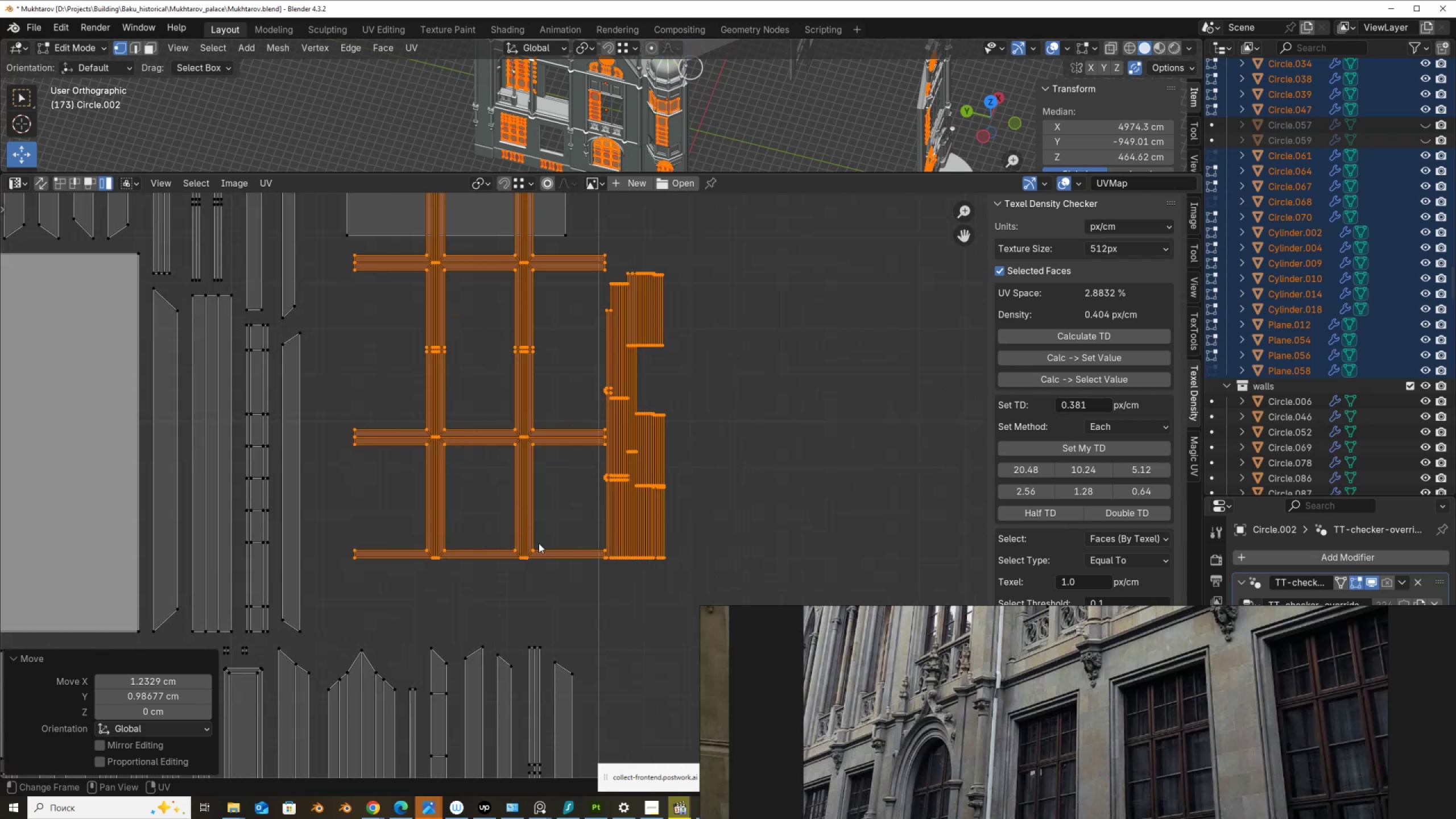 
key(G)
 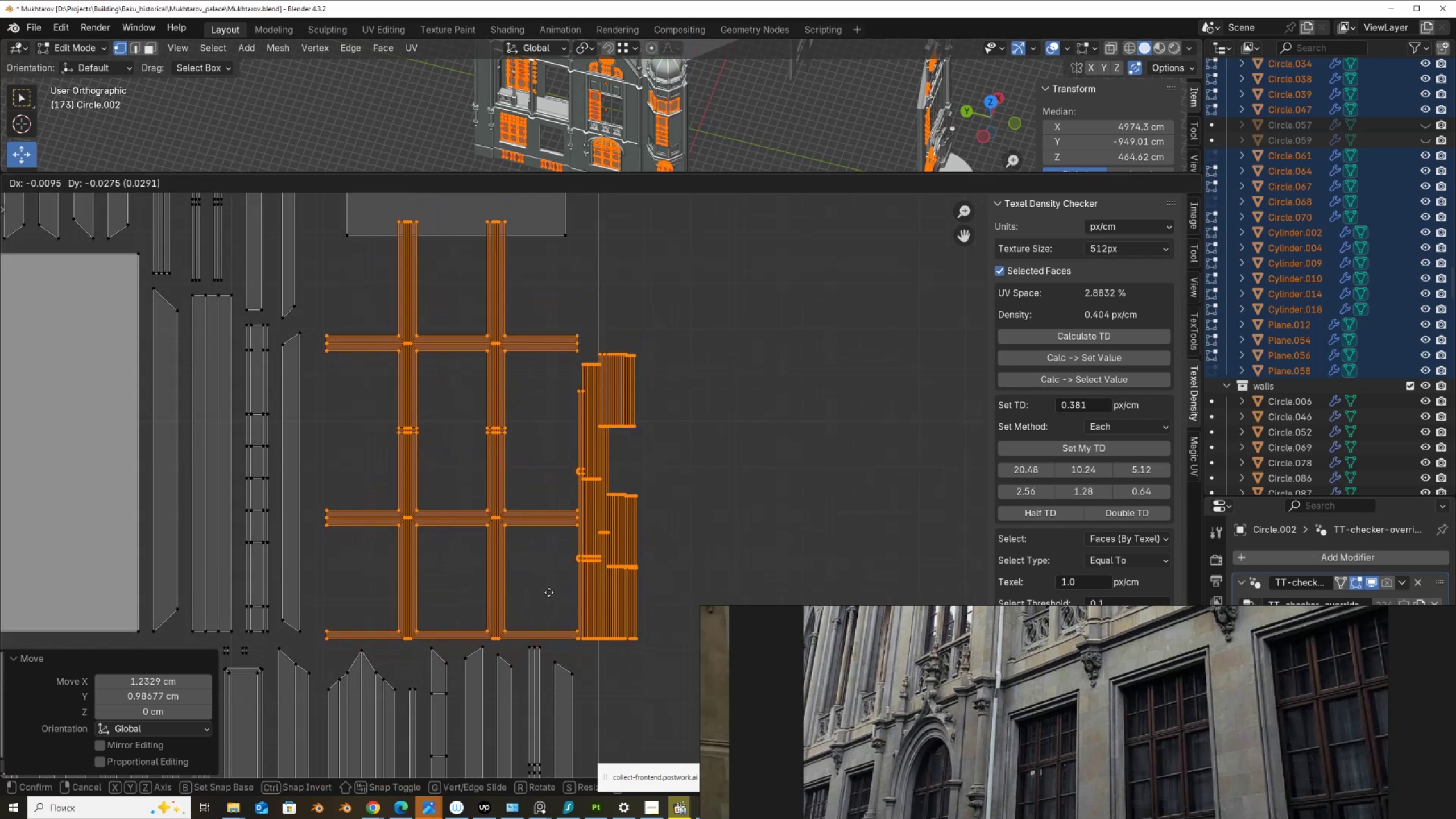 
wait(8.03)
 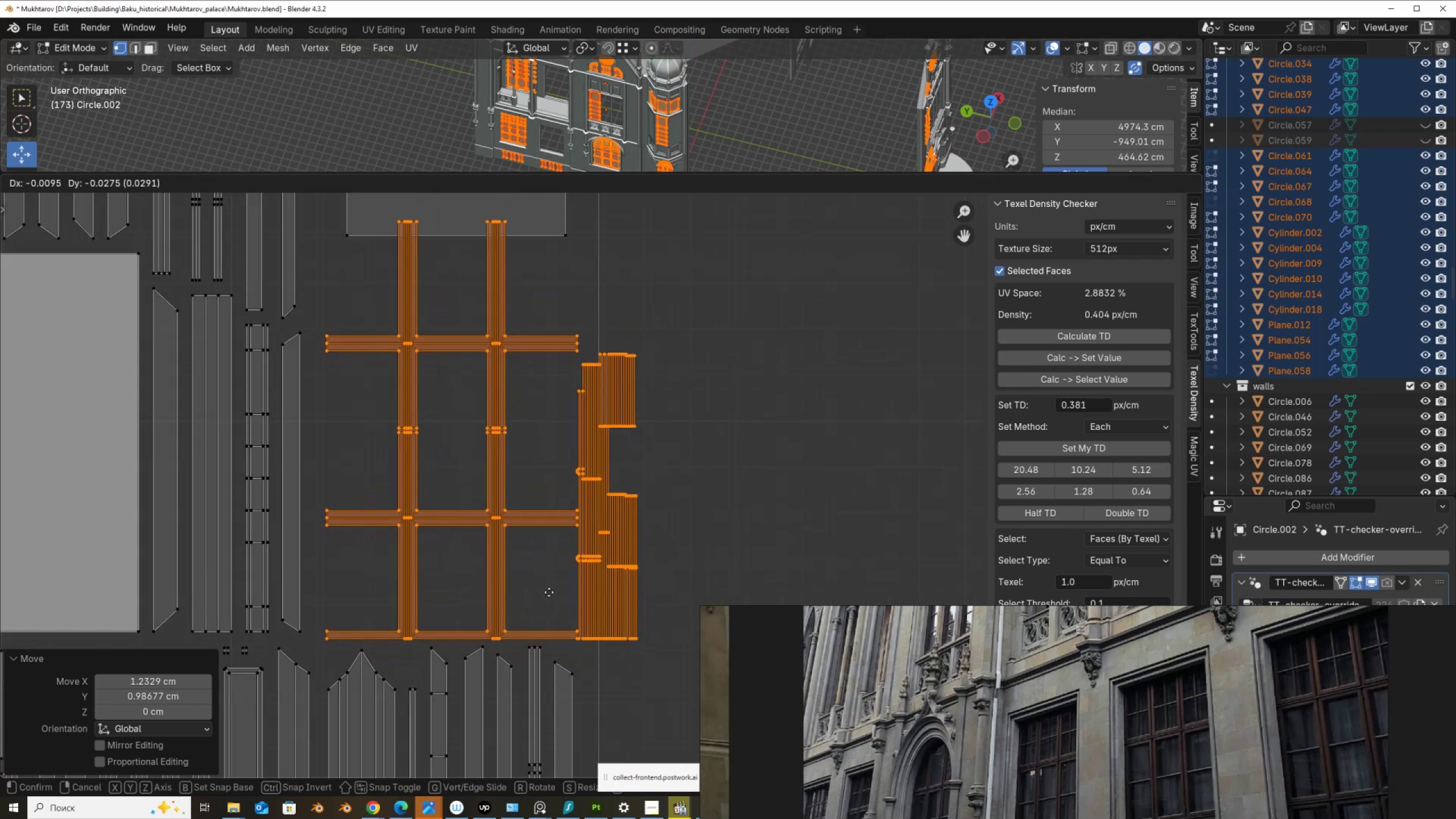 
left_click([543, 592])
 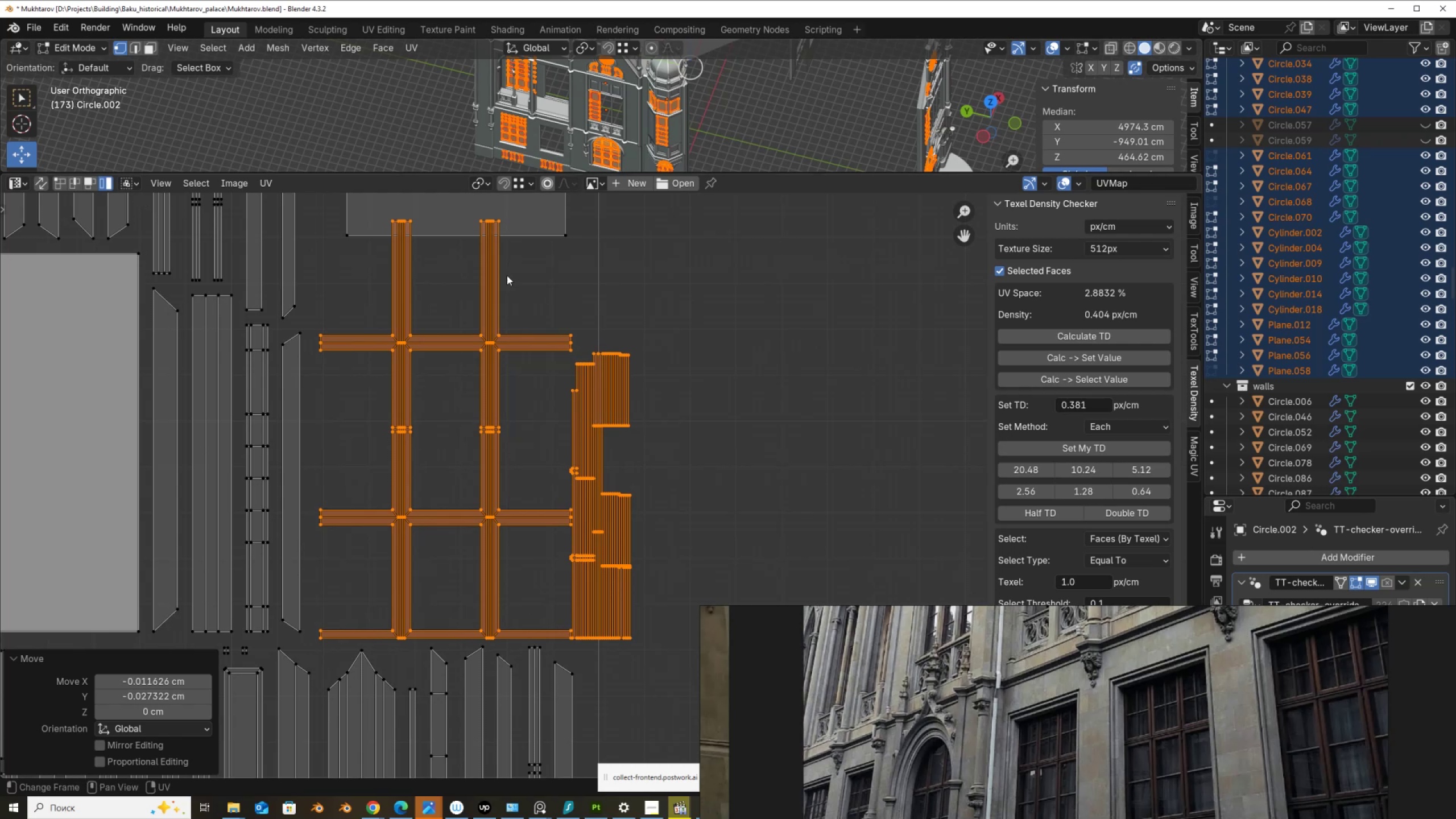 
left_click([626, 349])
 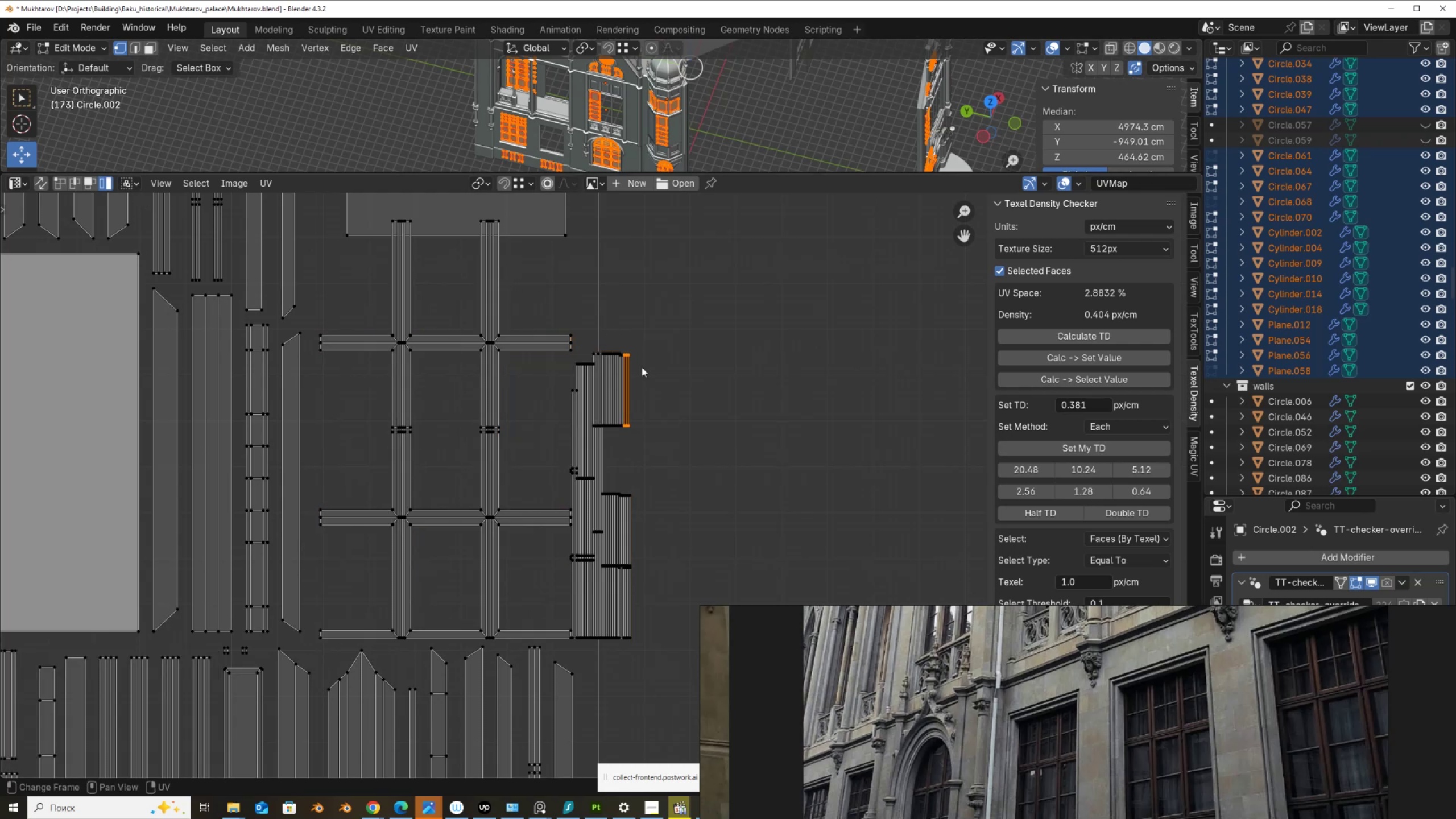 
key(G)
 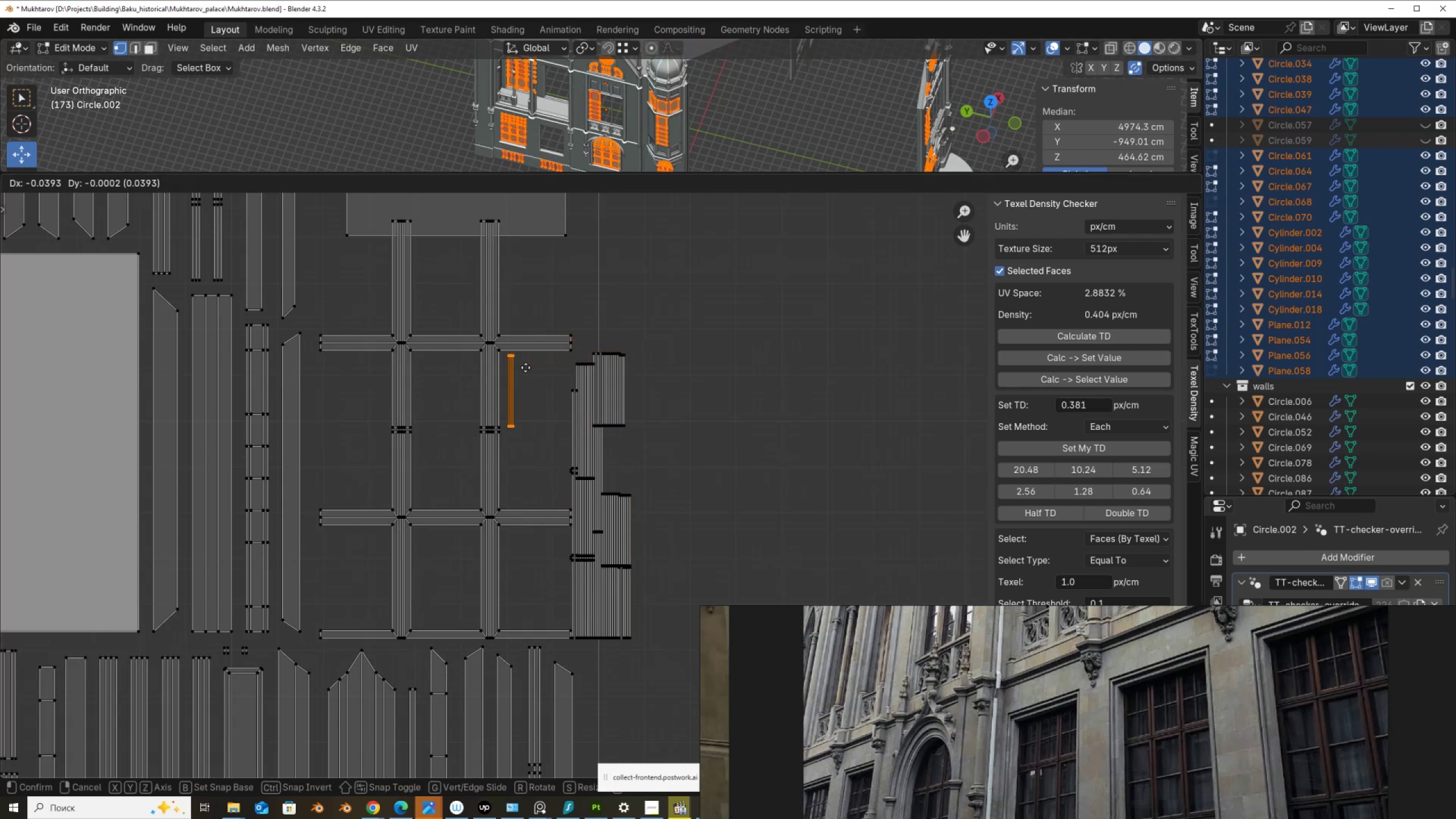 
left_click([523, 367])
 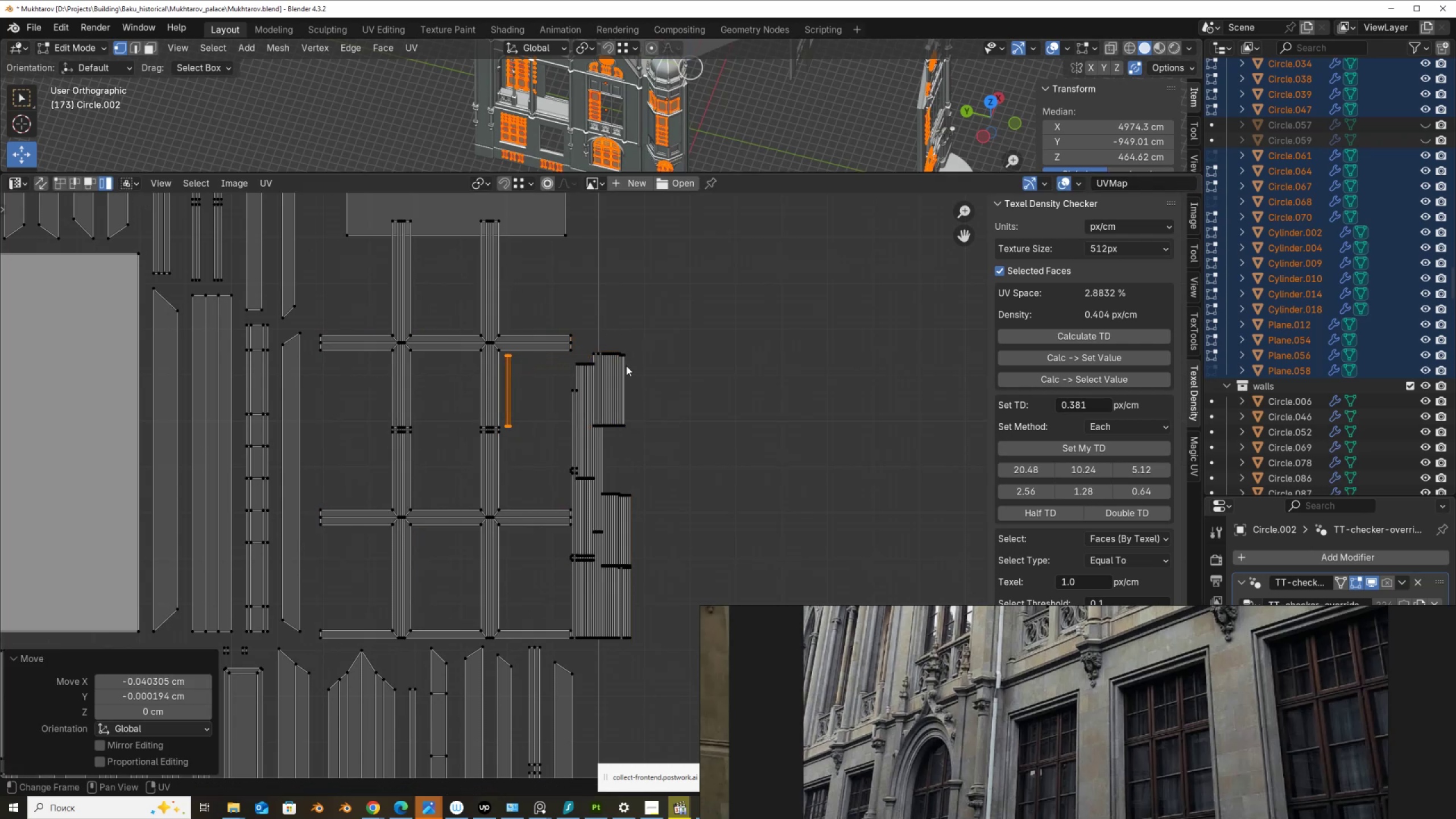 
left_click([626, 366])
 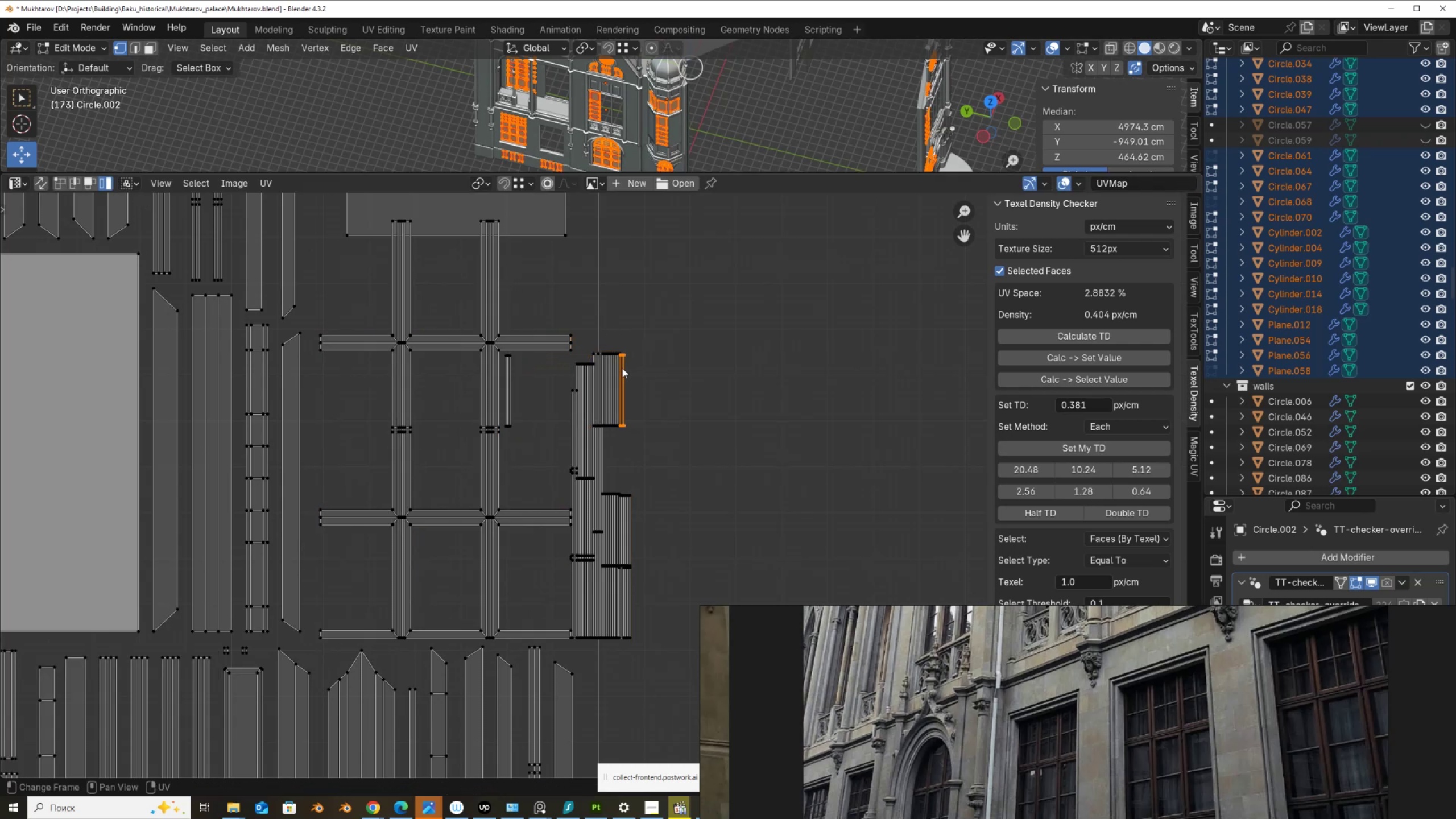 
key(G)
 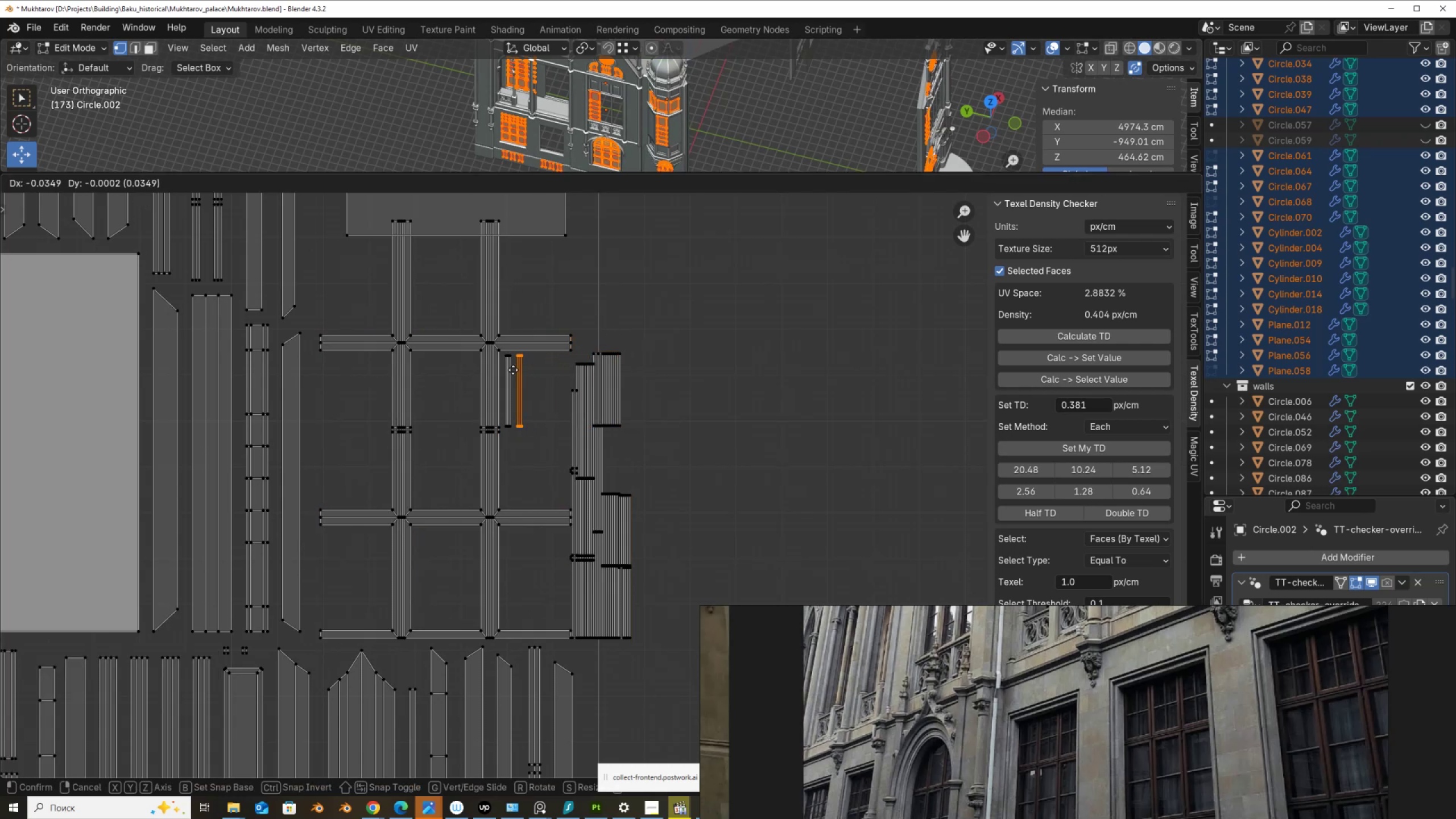 
left_click([513, 370])
 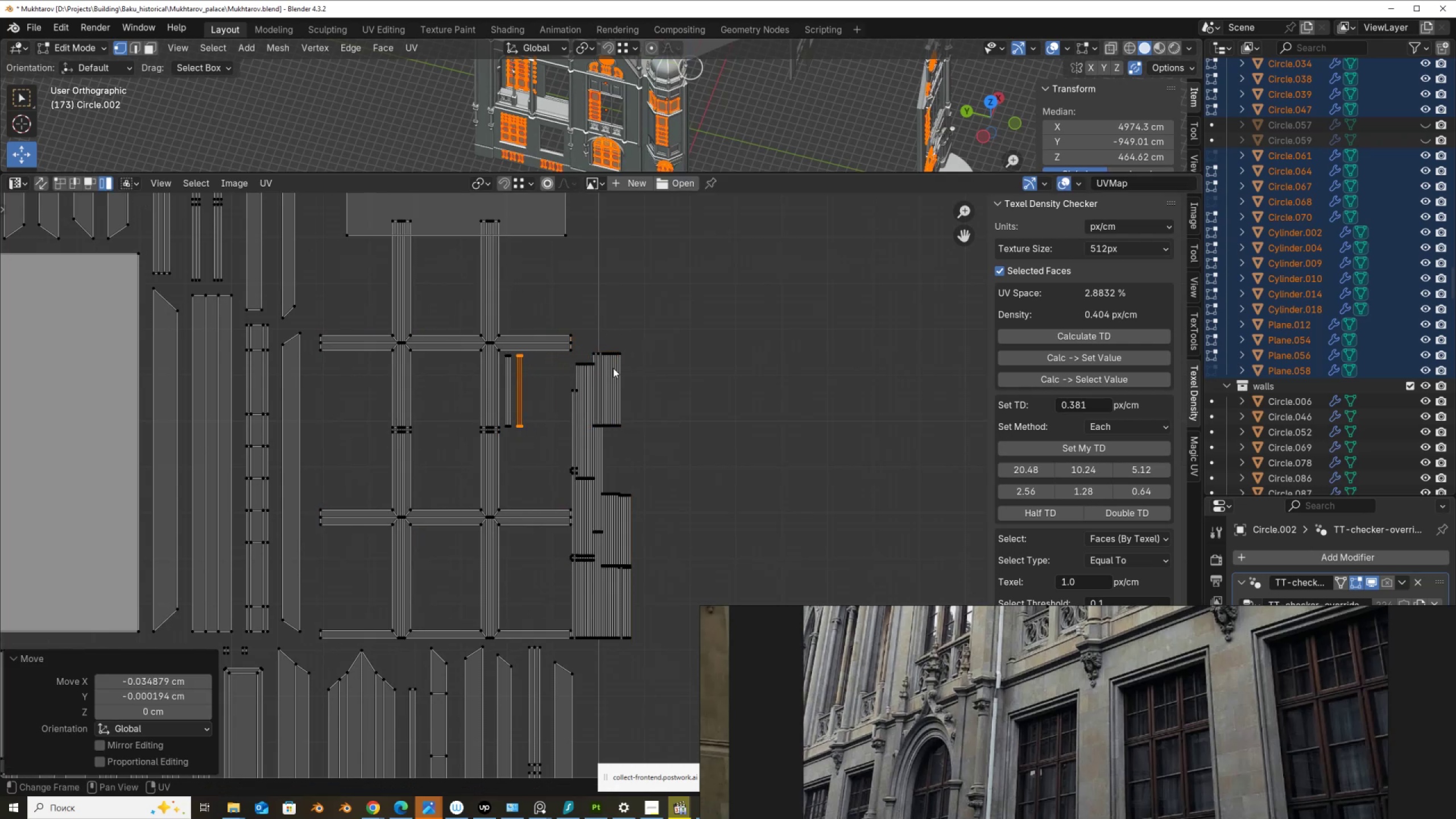 
left_click([613, 368])
 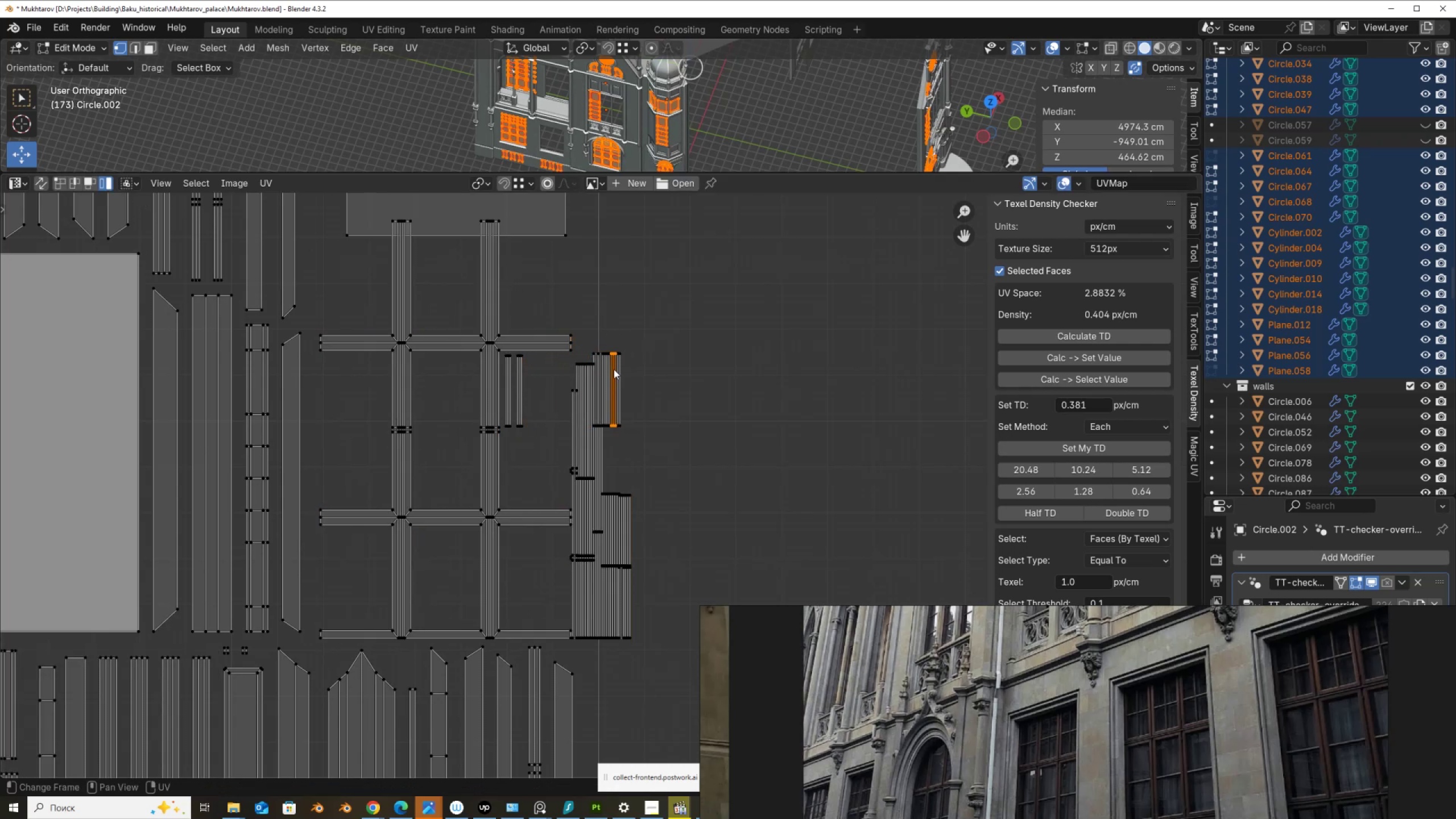 
key(G)
 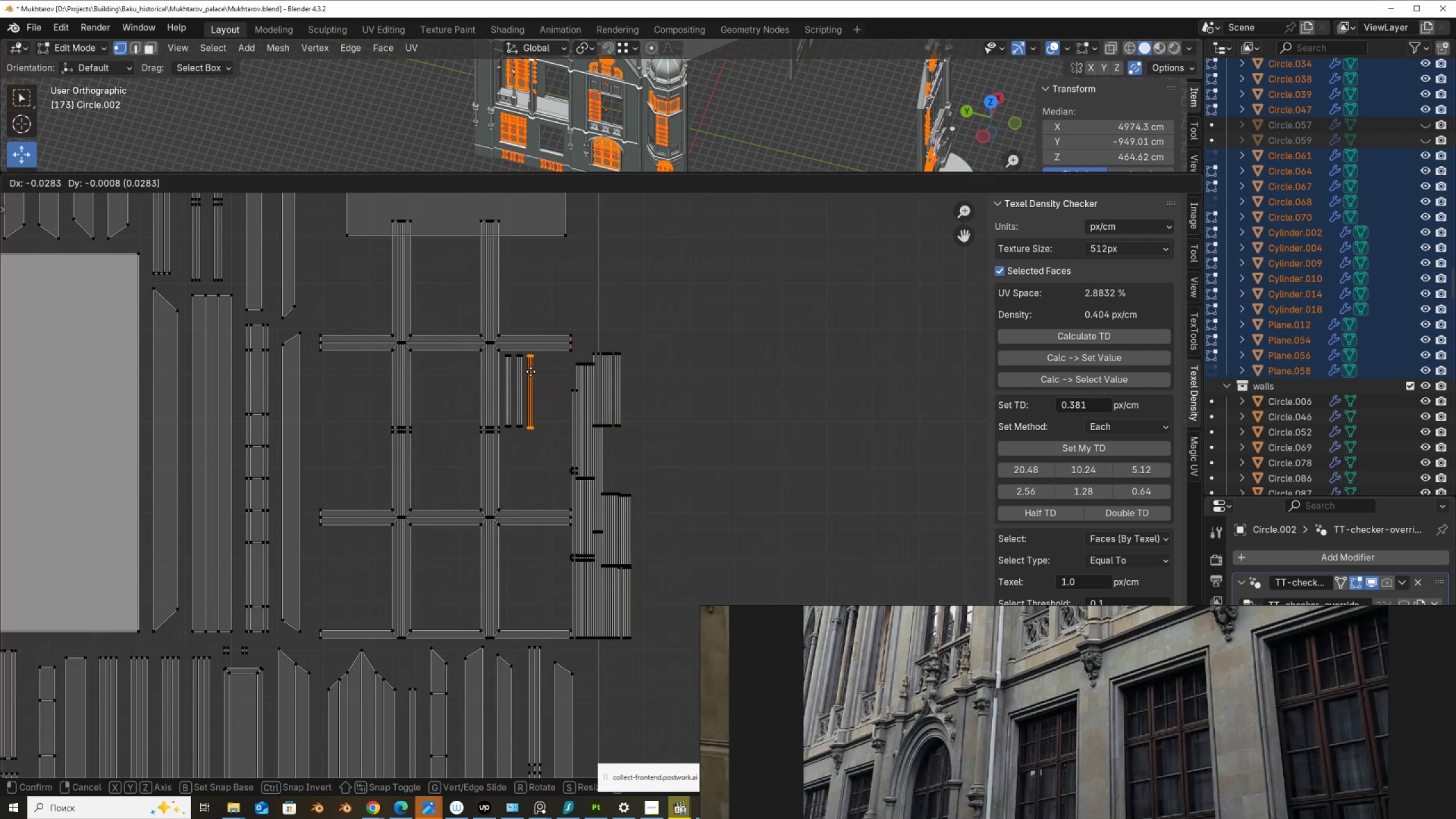 
left_click([531, 371])
 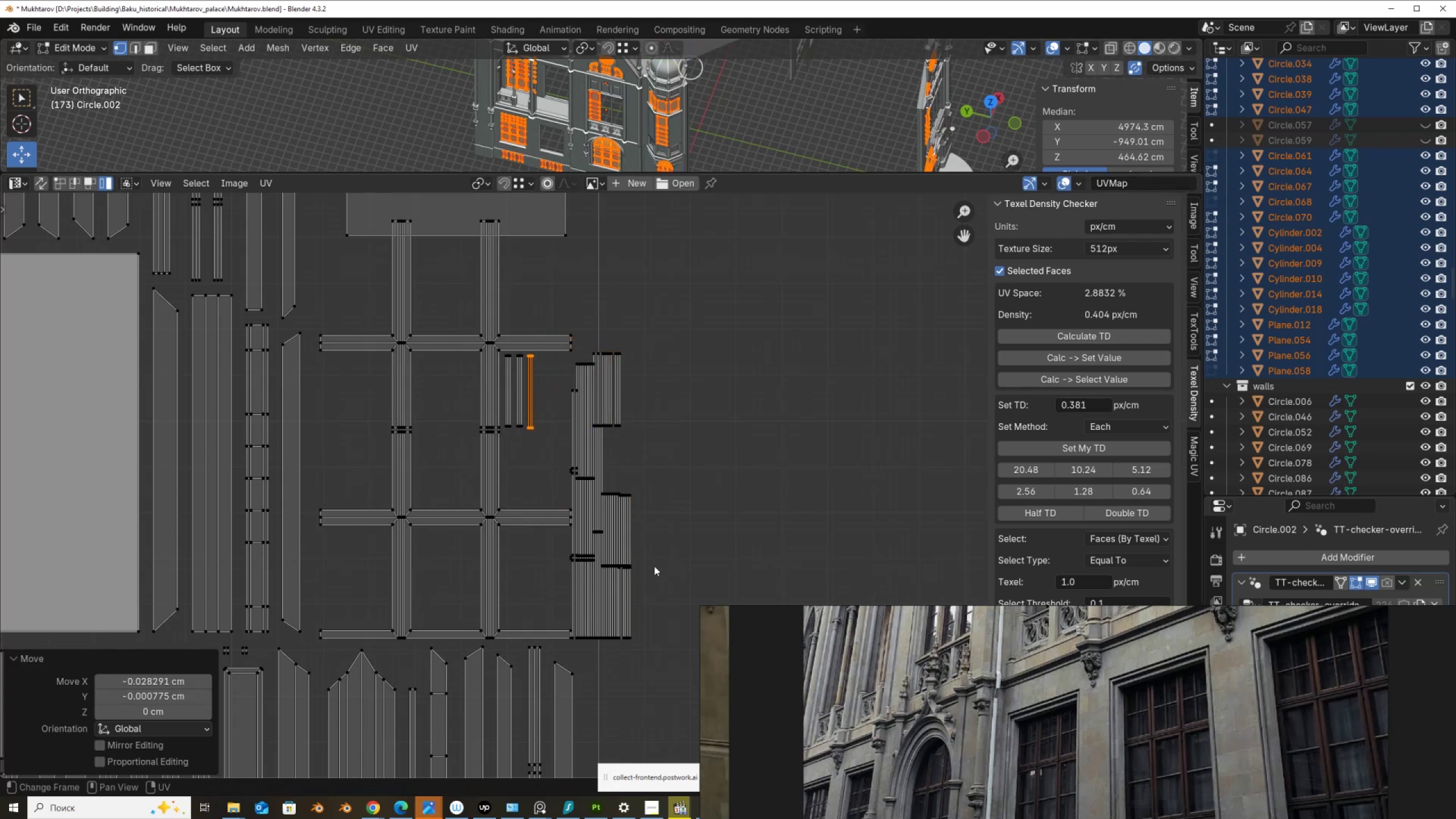 
left_click_drag(start_coordinate=[677, 617], to_coordinate=[574, 358])
 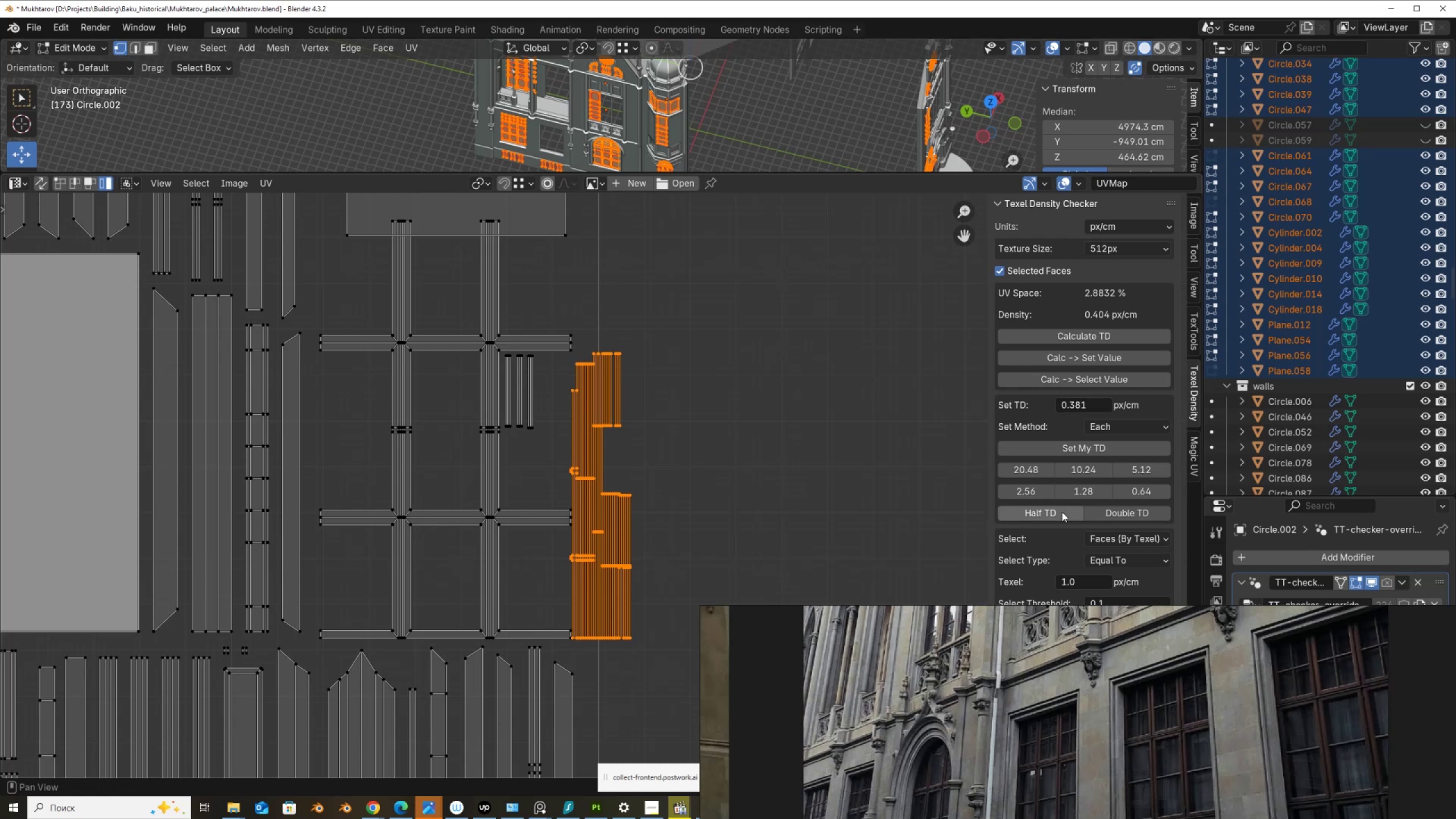 
scroll: coordinate [1040, 490], scroll_direction: down, amount: 3.0
 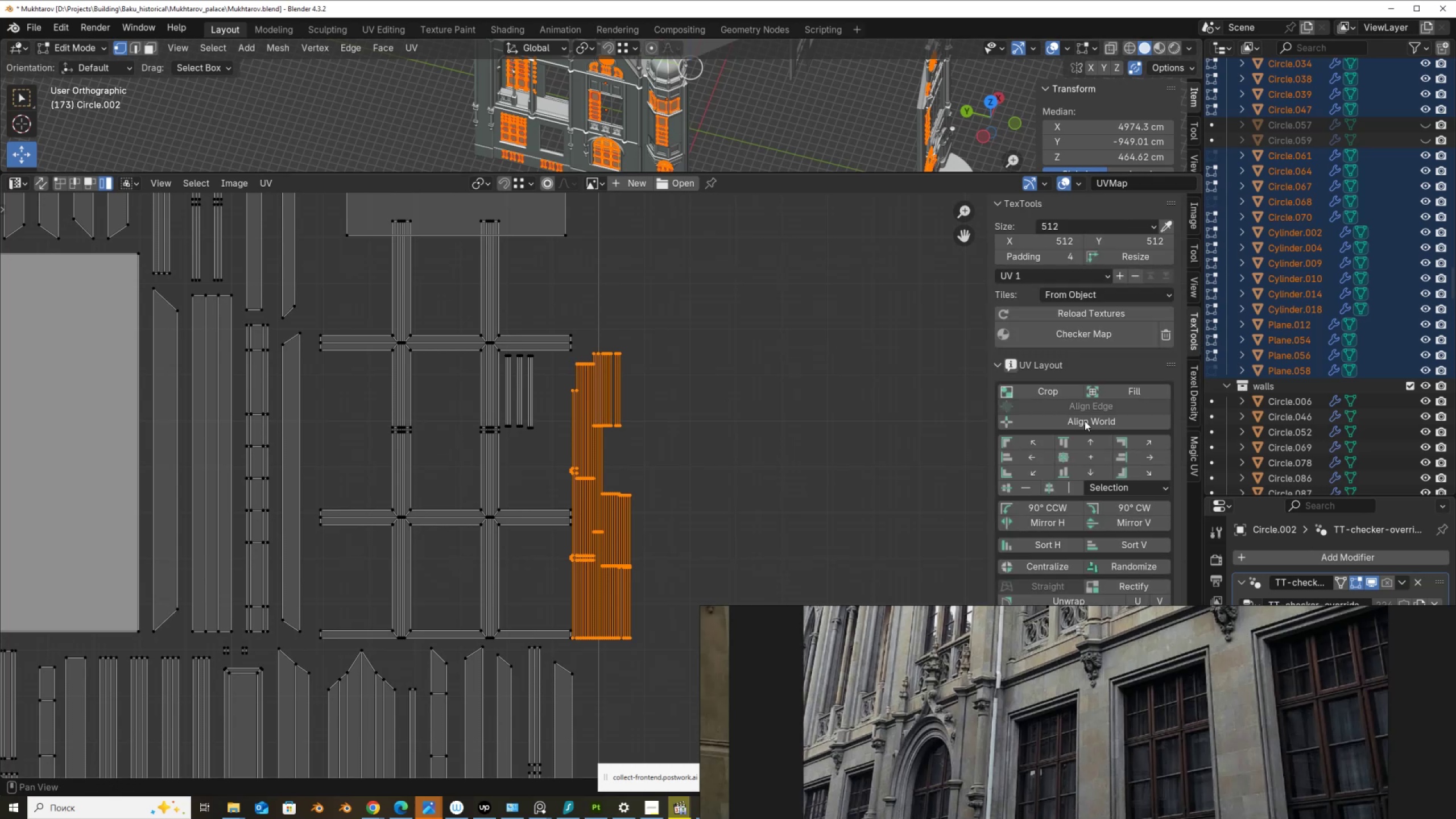 
mouse_move([1021, 506])
 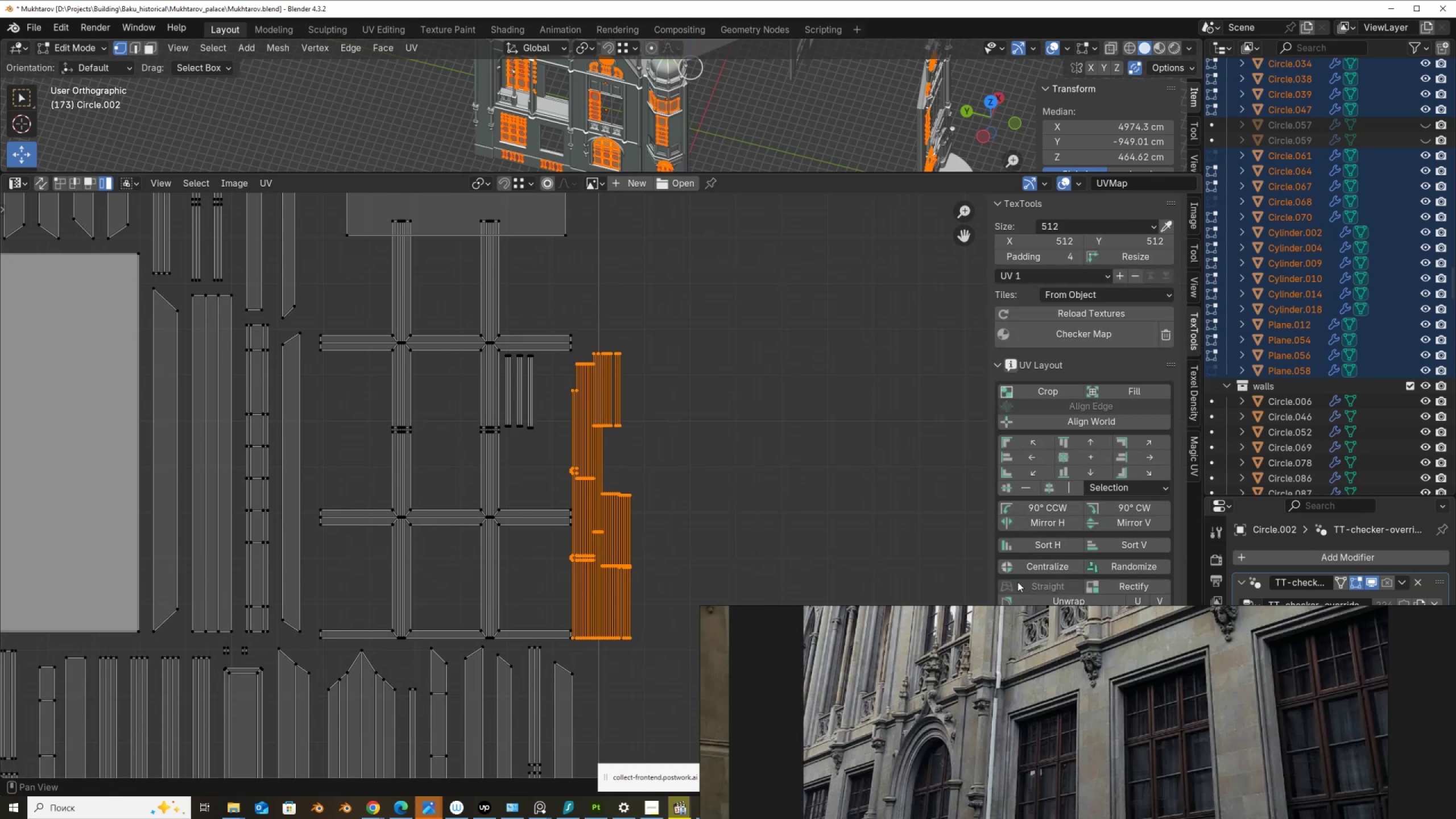 
left_click([1016, 541])
 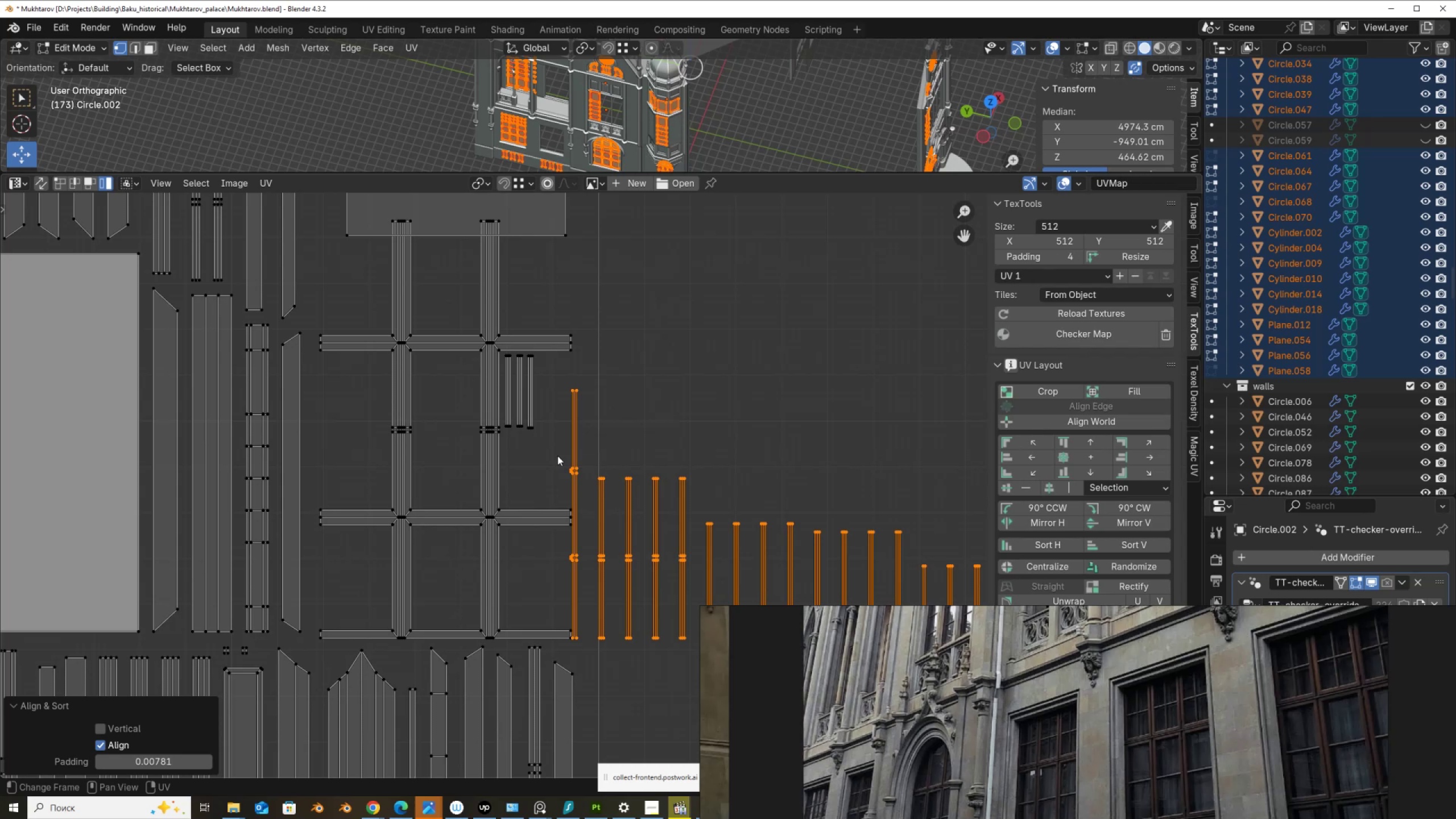 
key(G)
 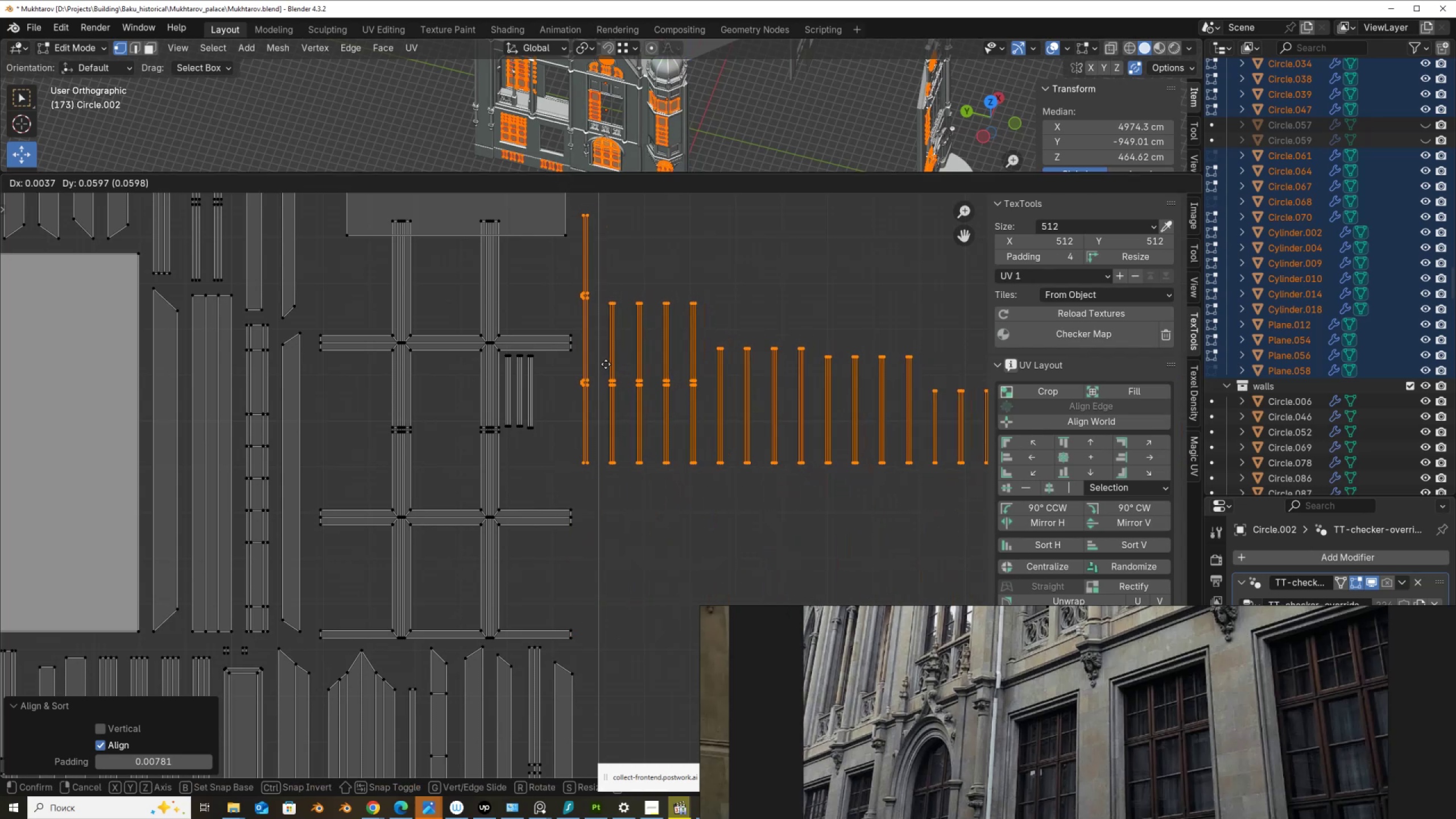 
left_click([606, 366])
 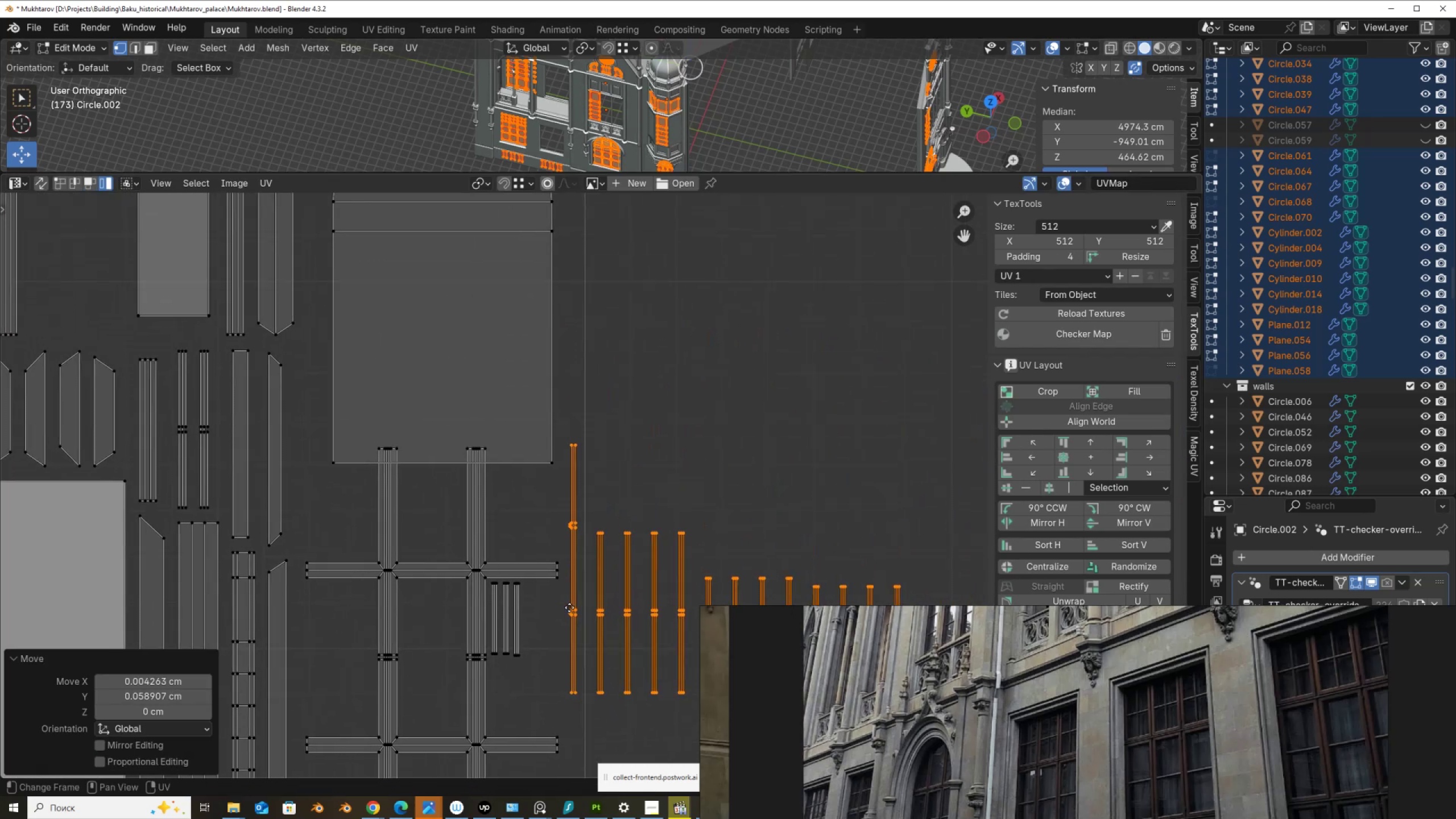 
scroll: coordinate [557, 573], scroll_direction: down, amount: 4.0
 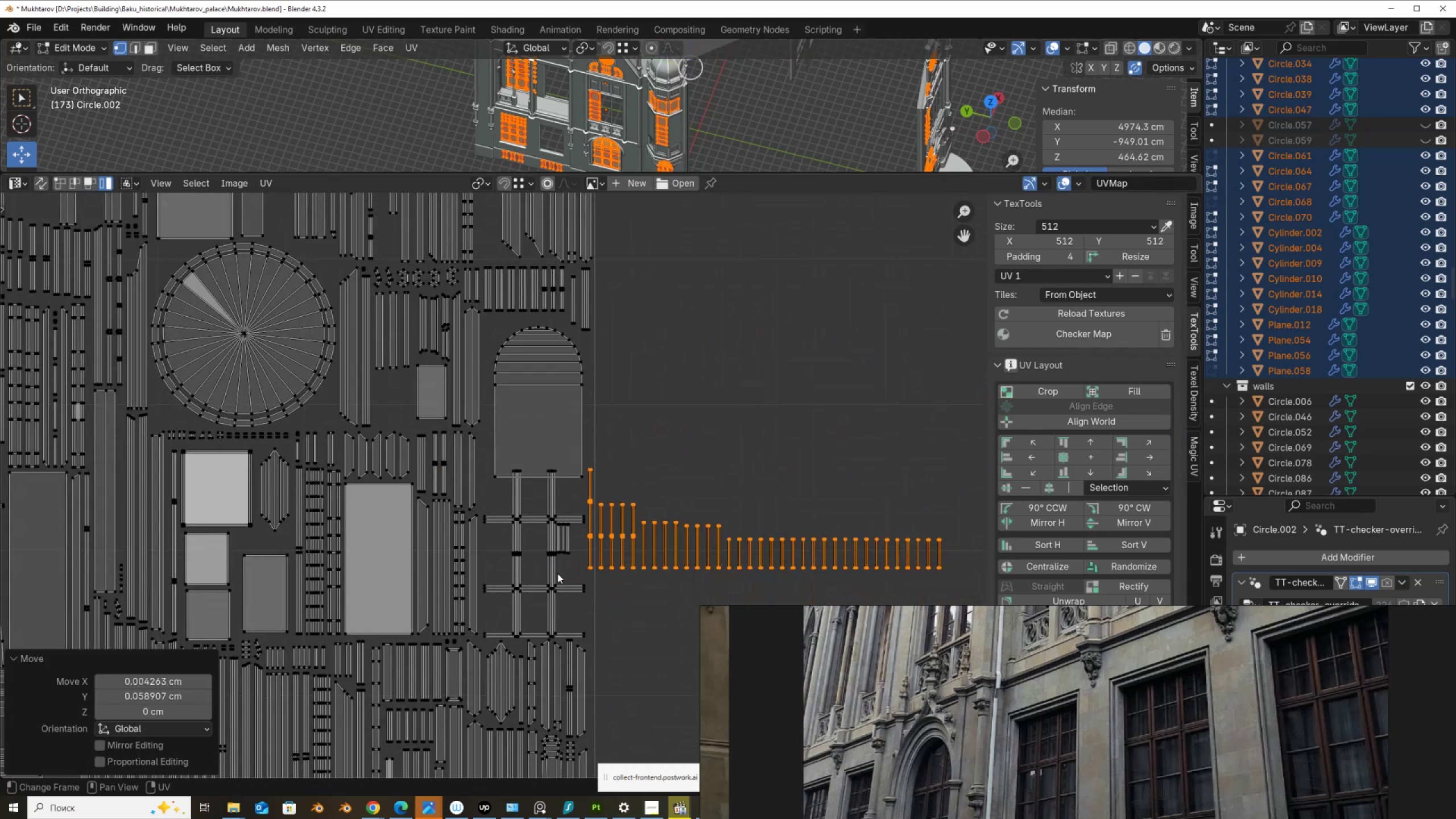 
scroll: coordinate [560, 555], scroll_direction: up, amount: 1.0
 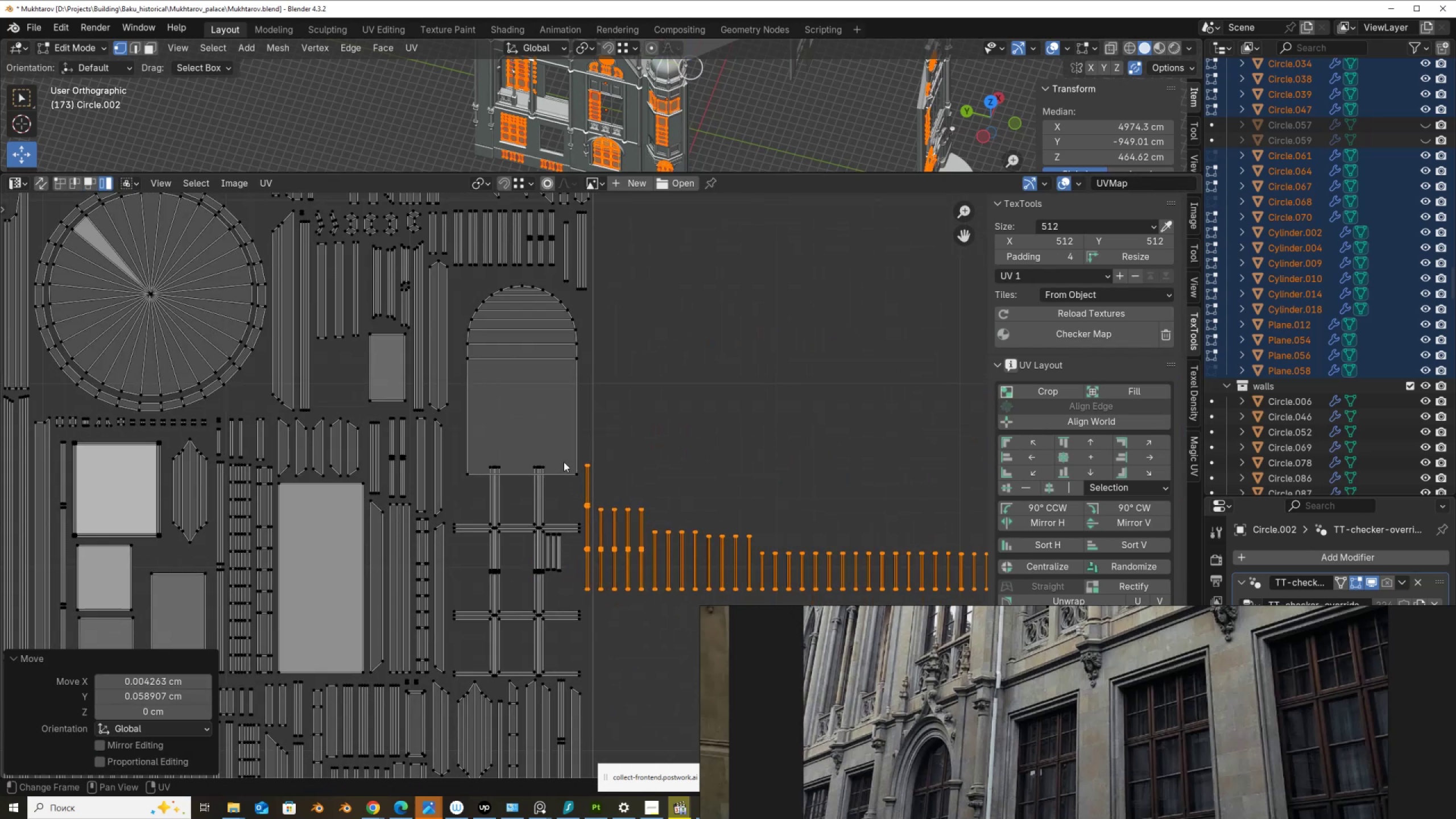 
left_click([584, 433])
 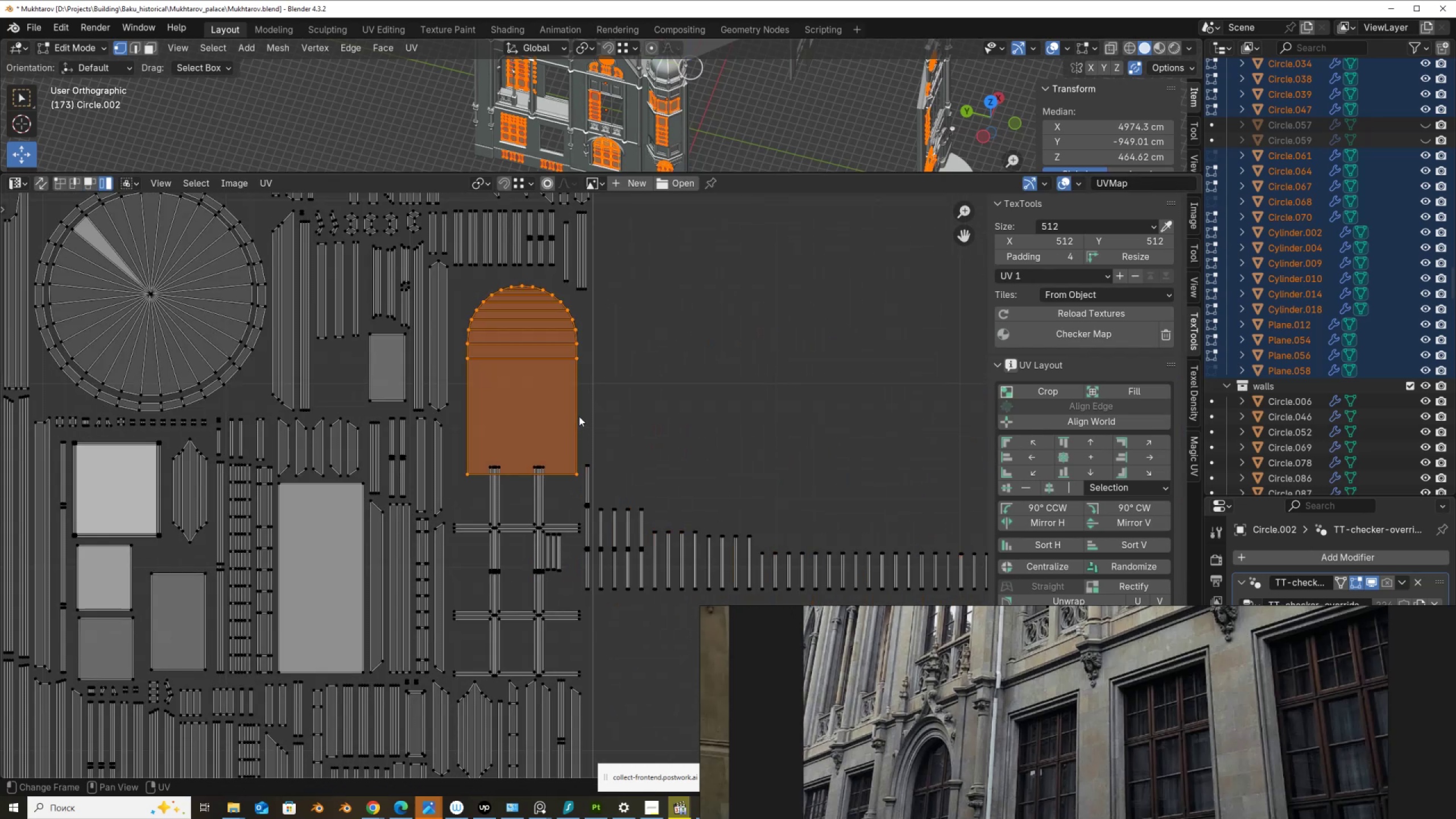 
key(G)
 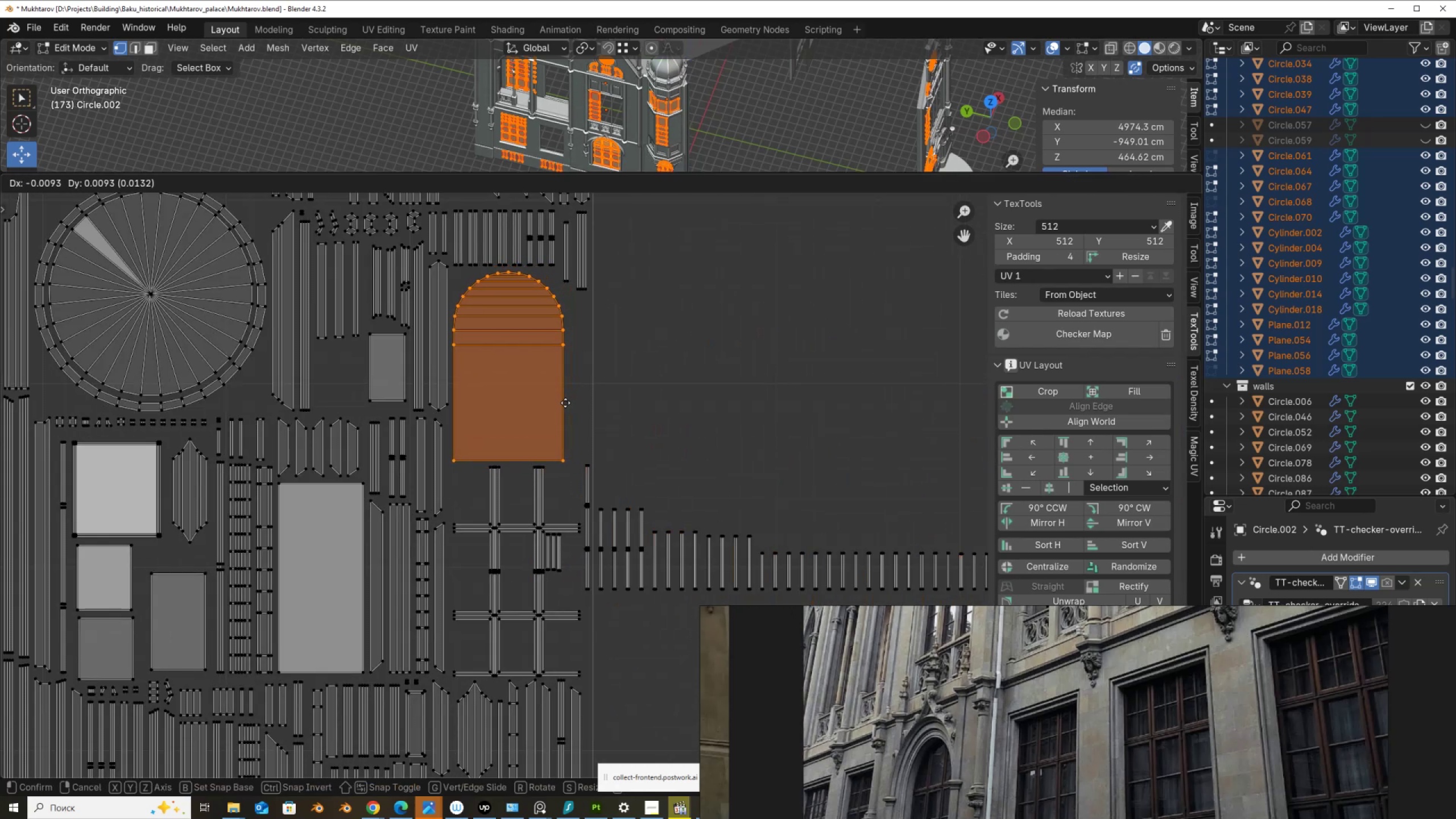 
left_click([565, 400])
 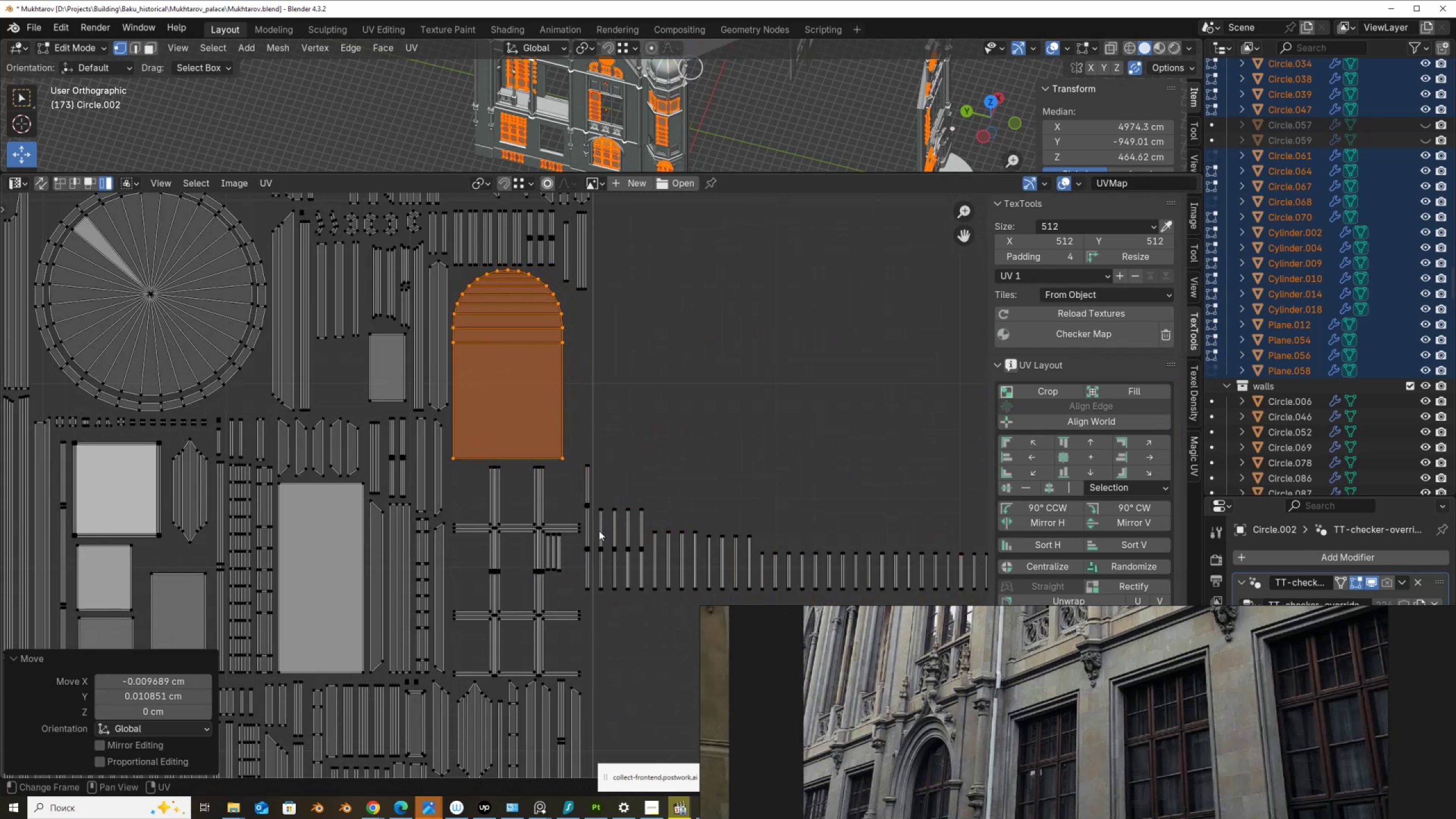 
left_click([603, 535])
 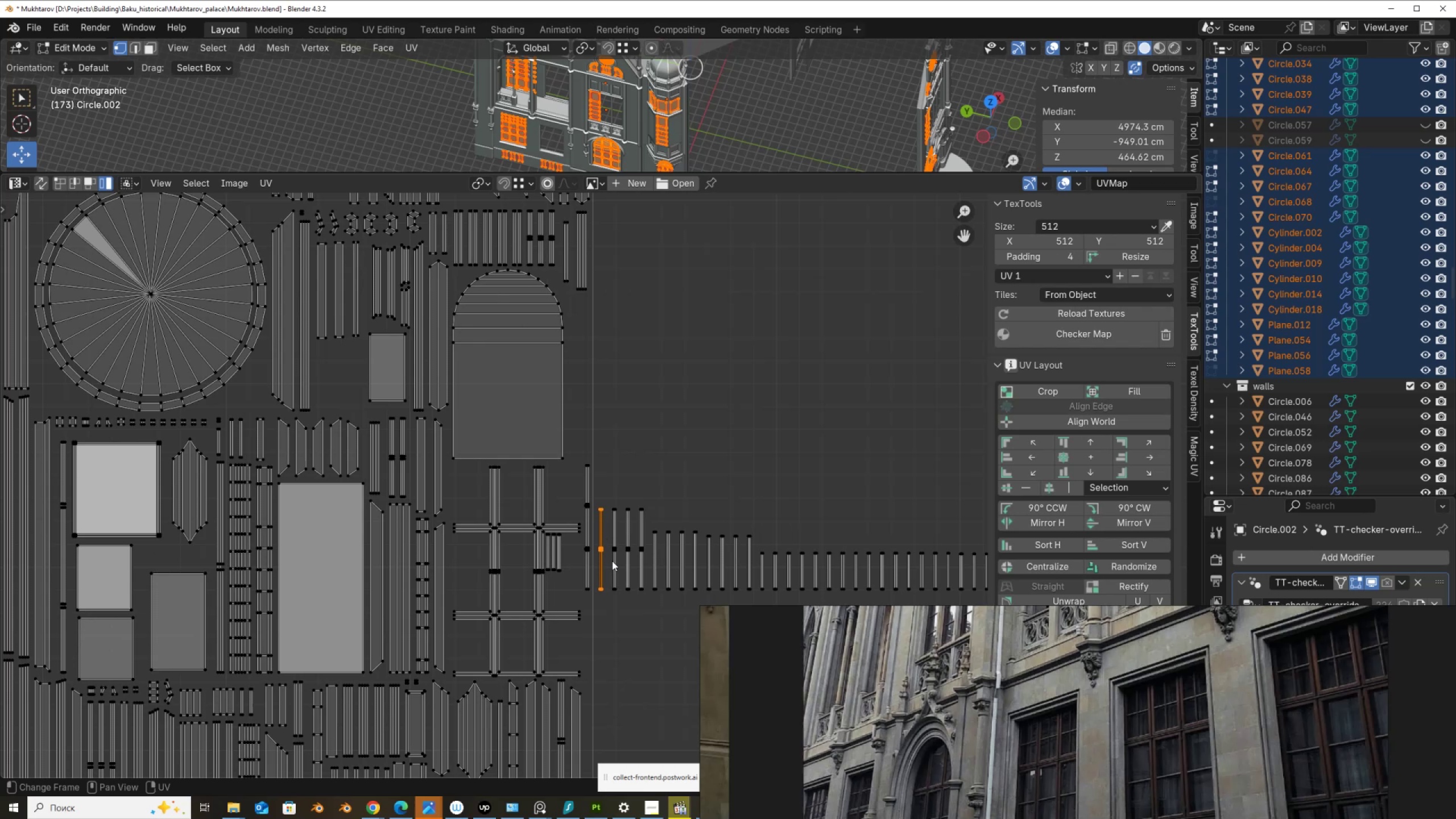 
key(G)
 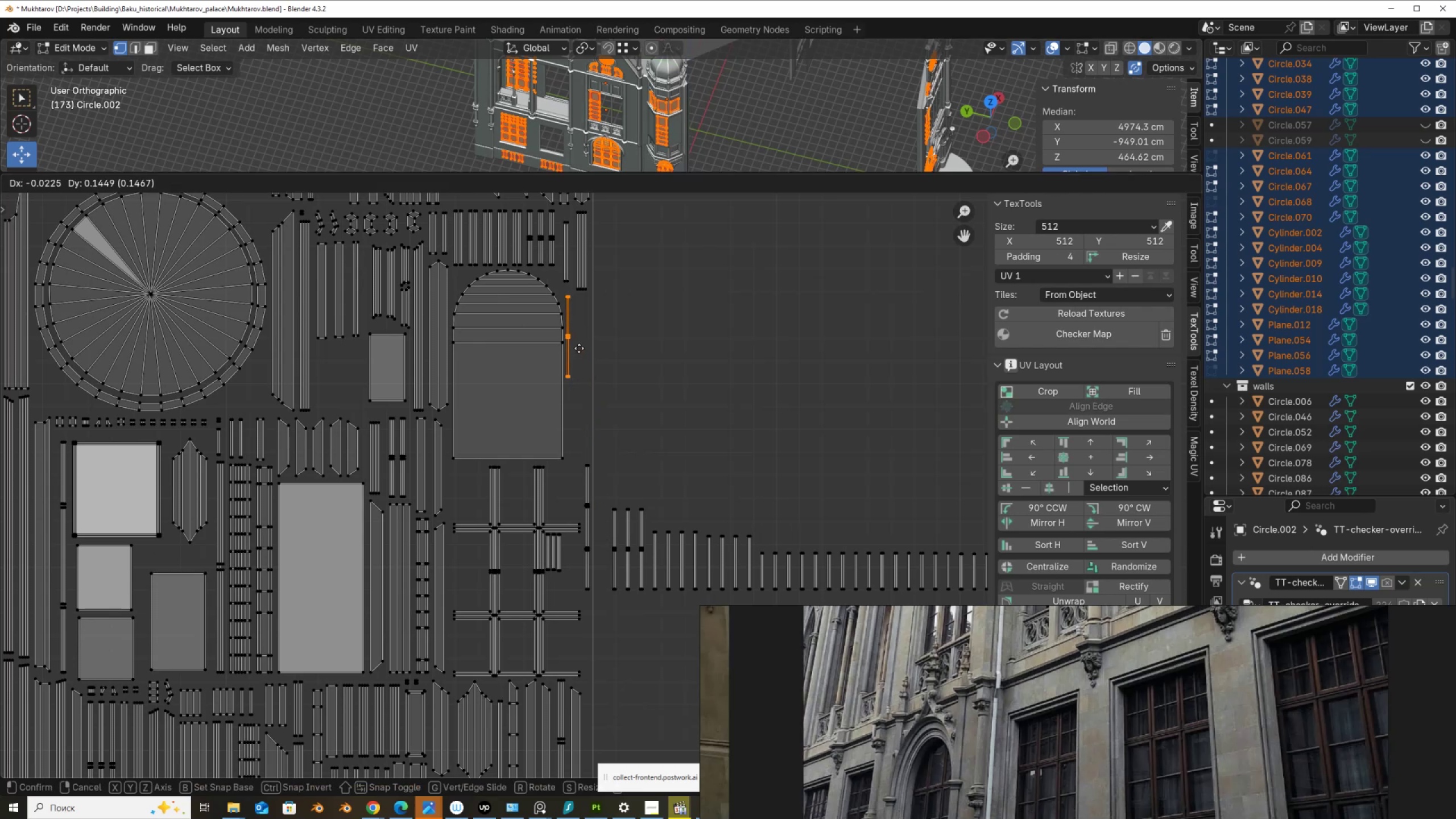 
left_click([579, 348])
 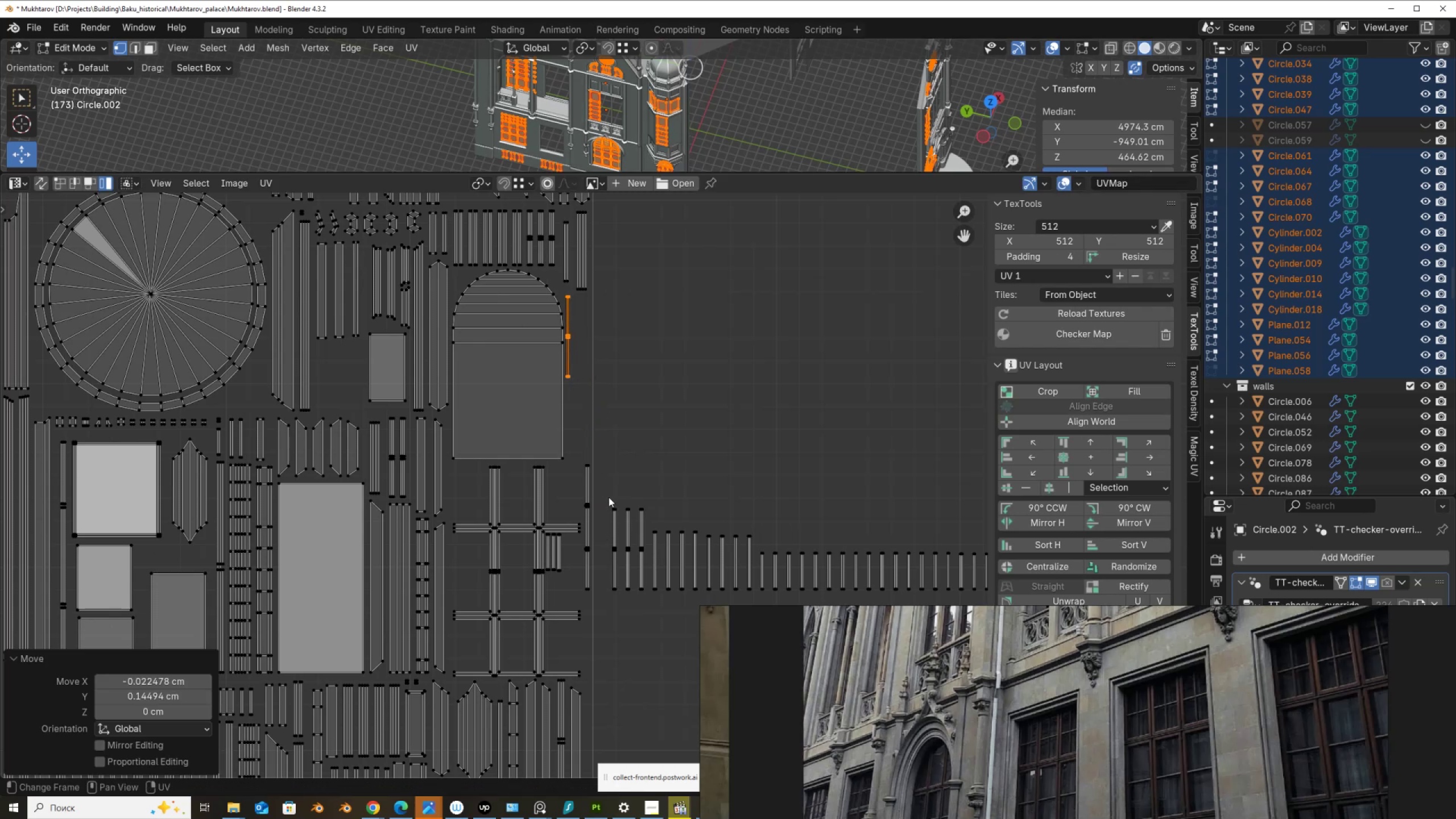 
left_click_drag(start_coordinate=[609, 497], to_coordinate=[652, 527])
 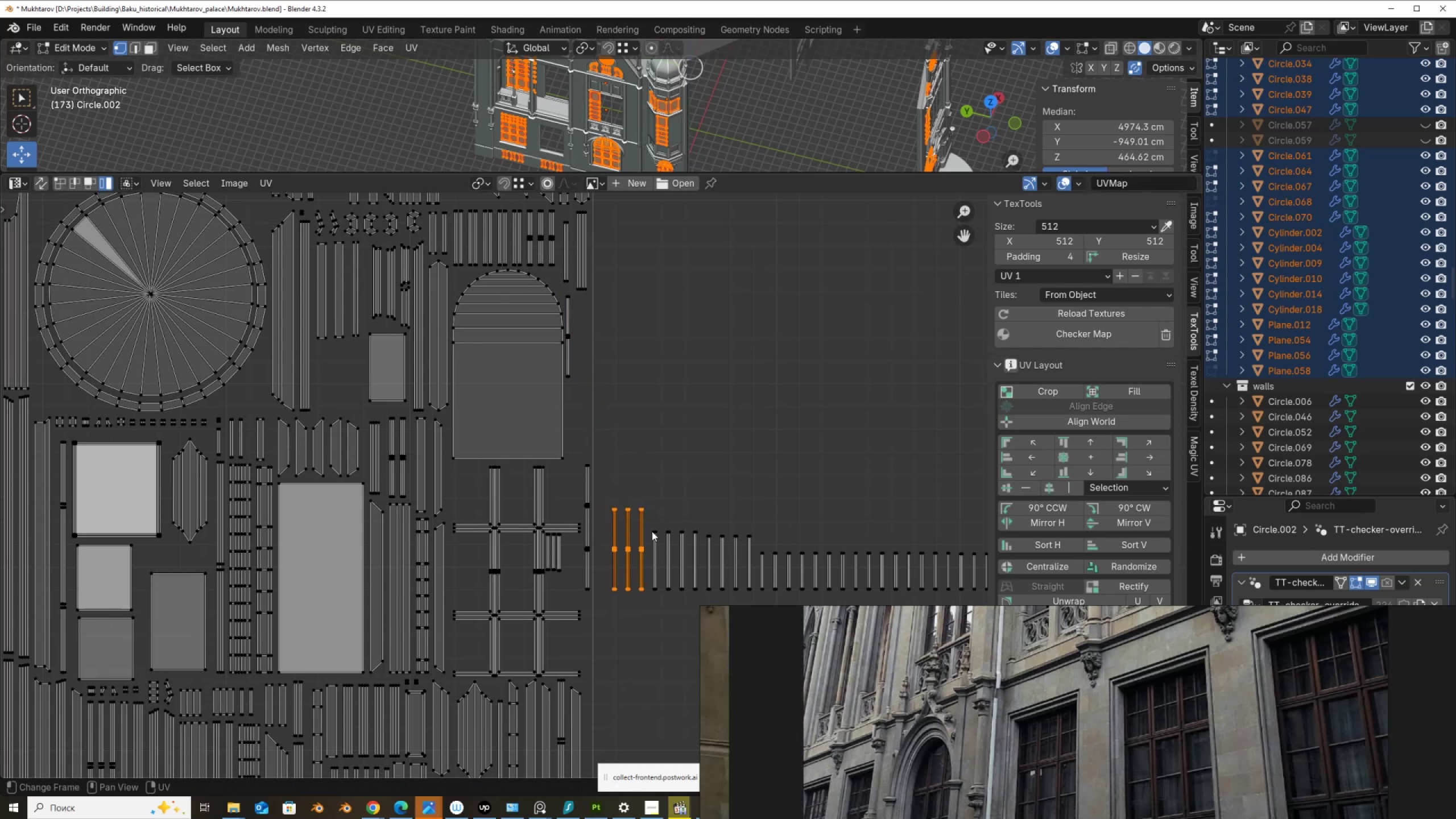 
key(G)
 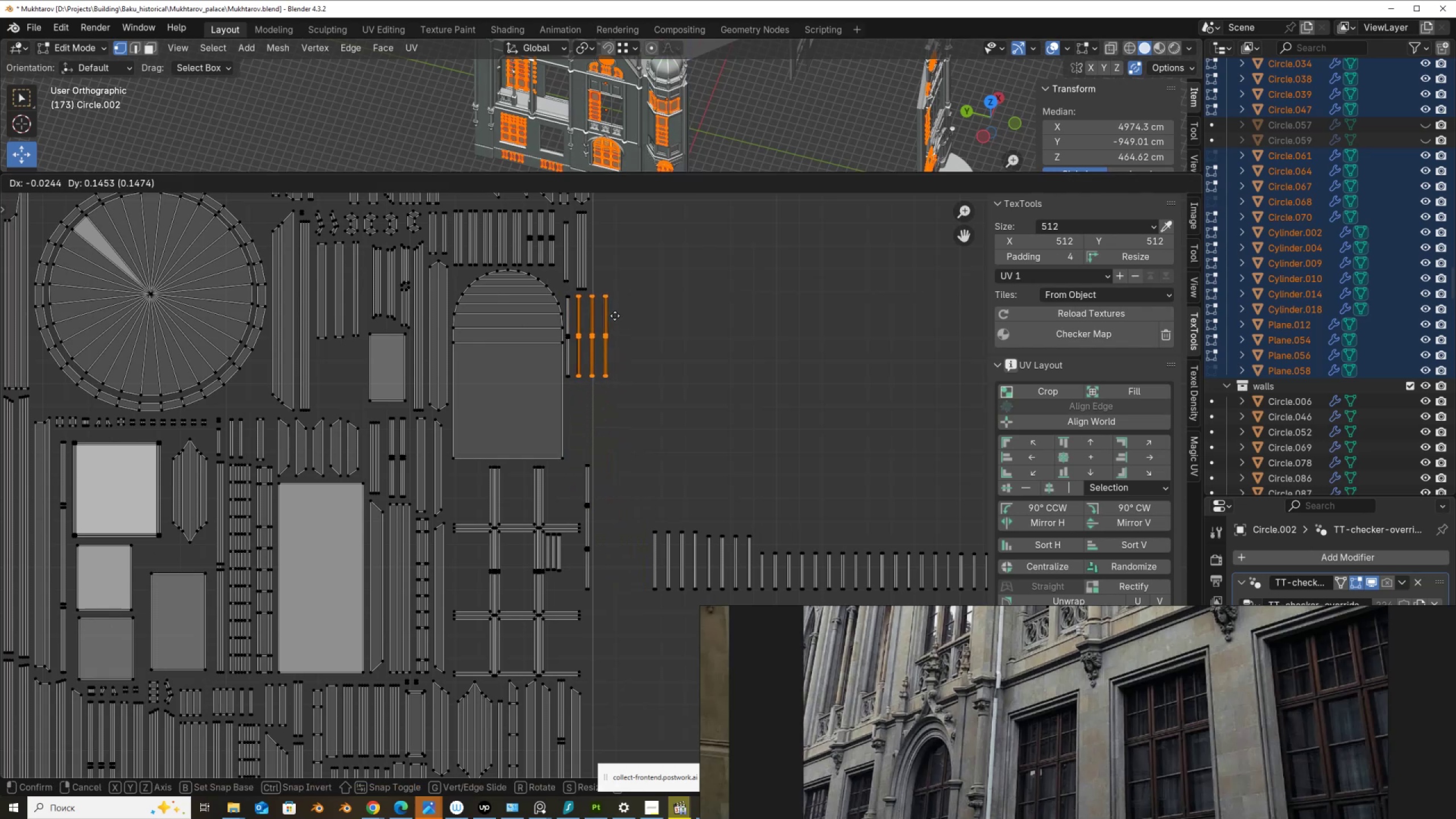 
left_click([611, 317])
 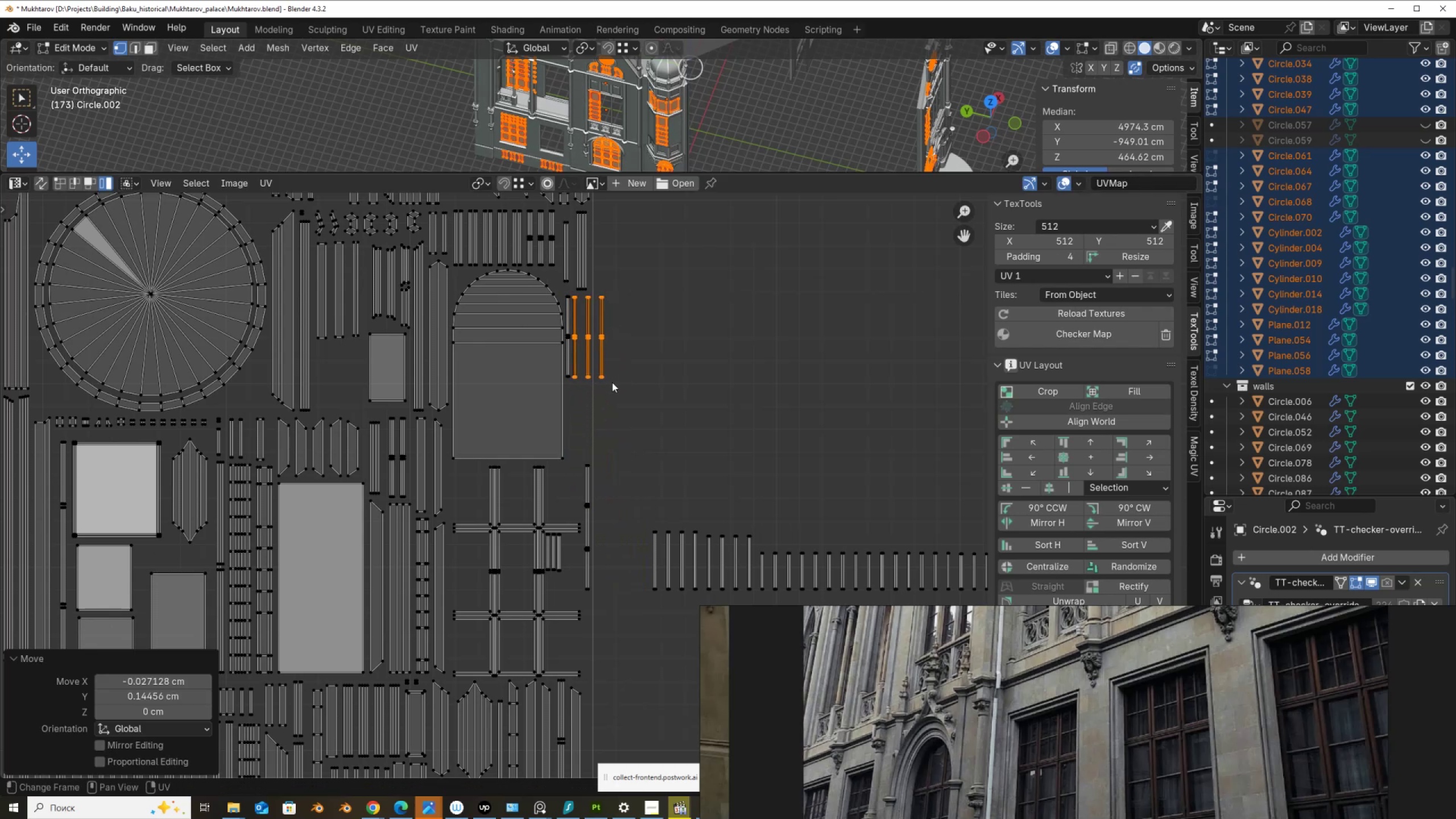 
left_click_drag(start_coordinate=[614, 384], to_coordinate=[588, 370])
 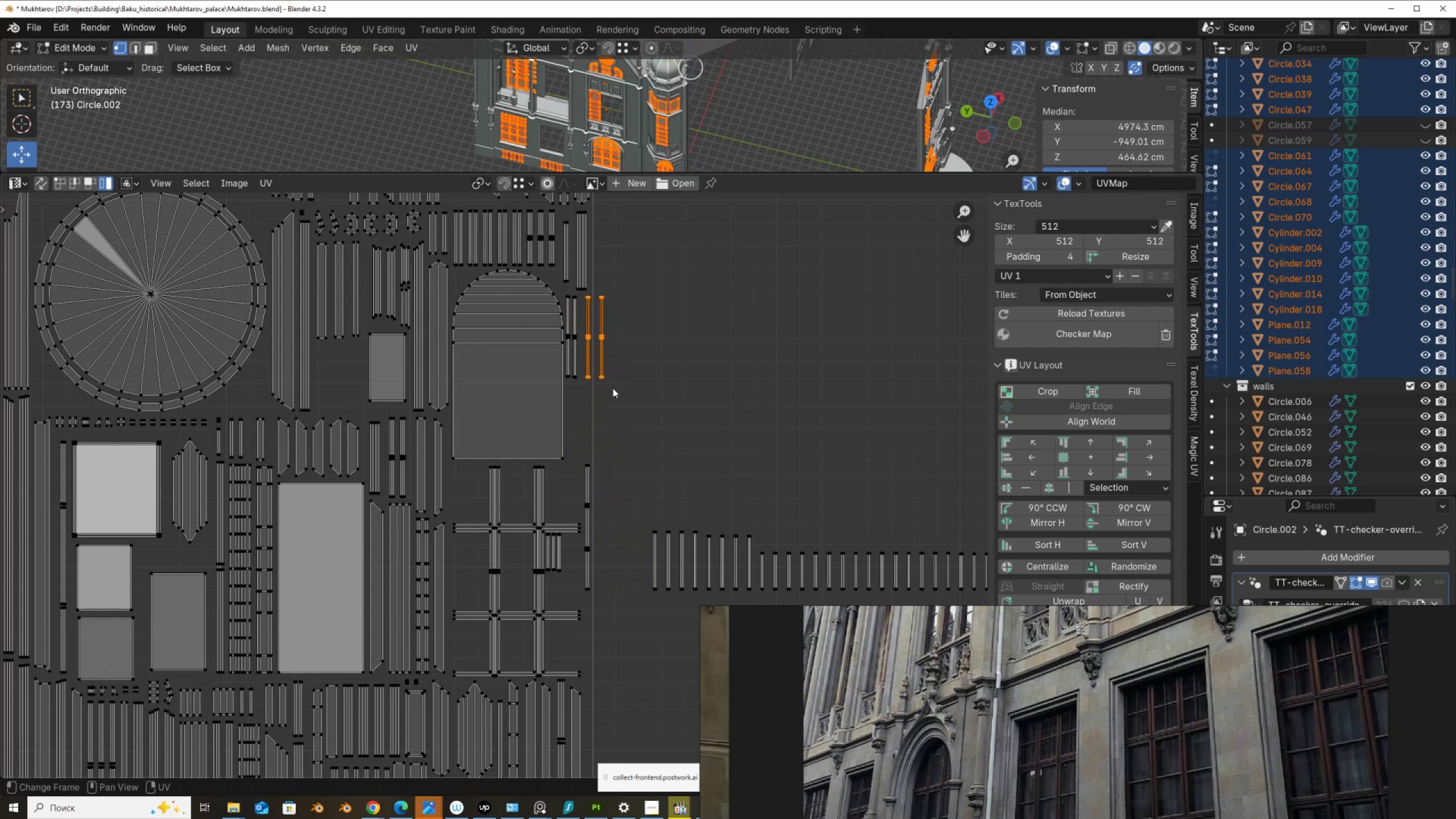 
left_click_drag(start_coordinate=[610, 388], to_coordinate=[596, 373])
 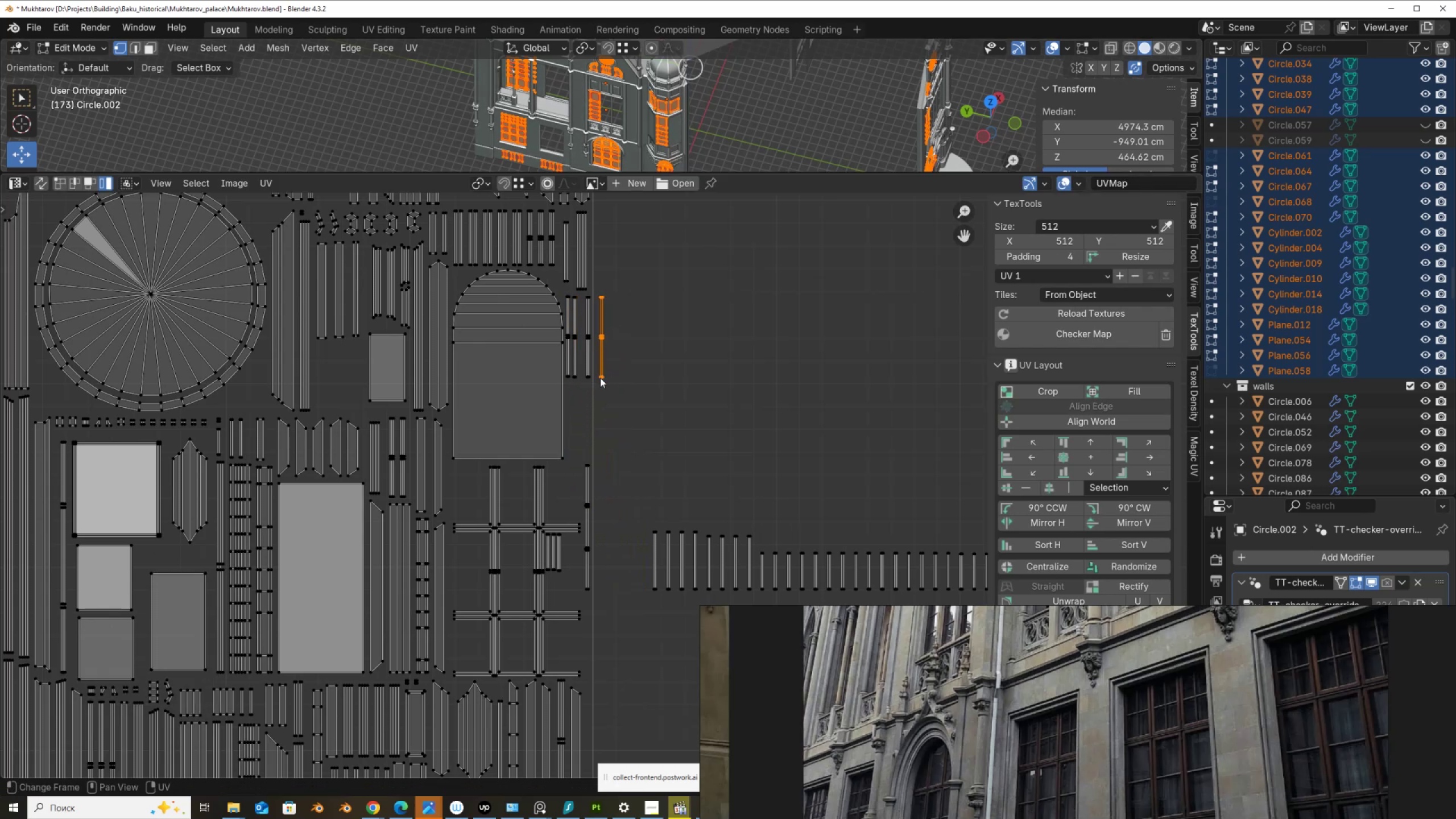 
key(G)
 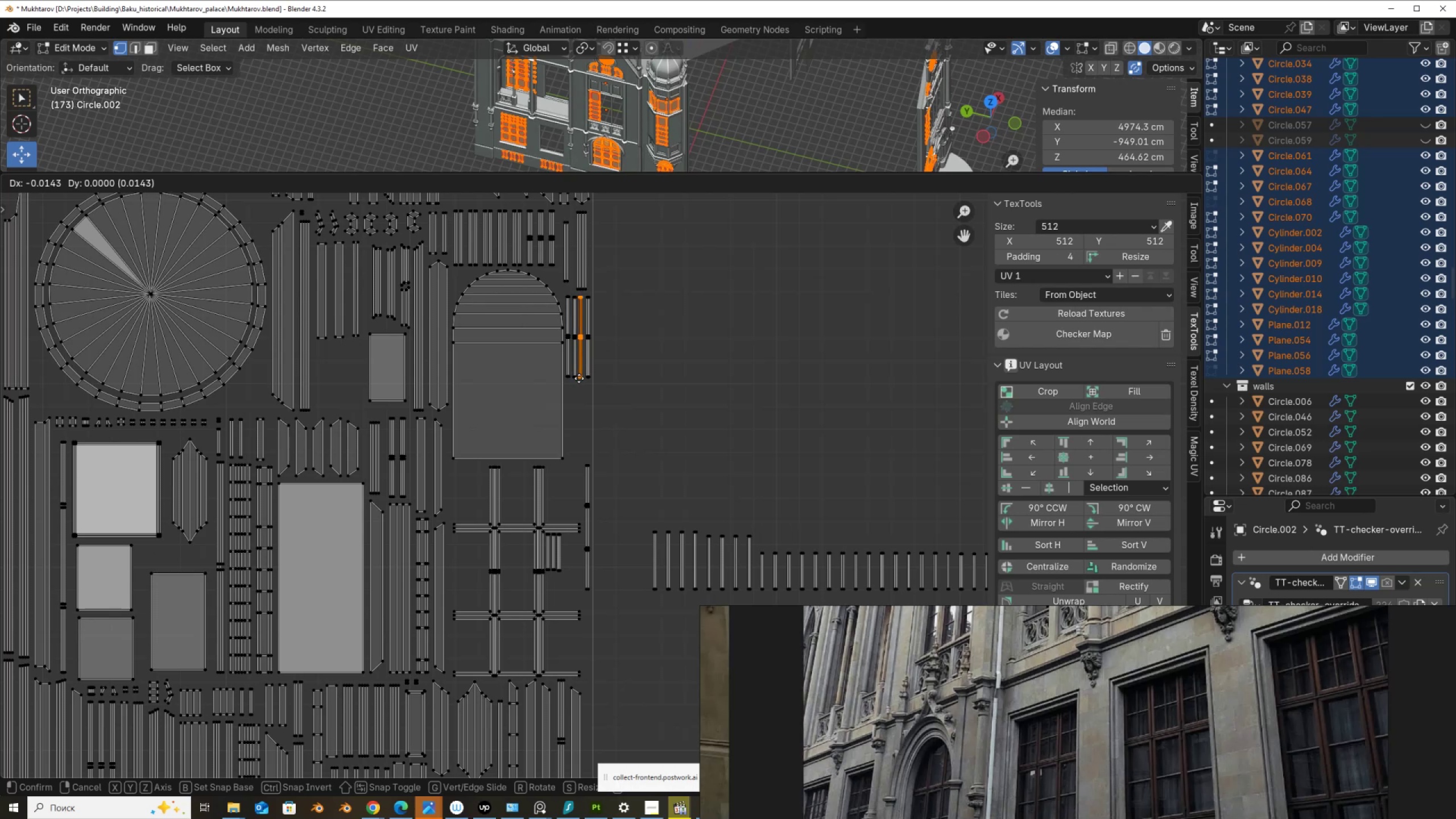 
left_click([579, 378])
 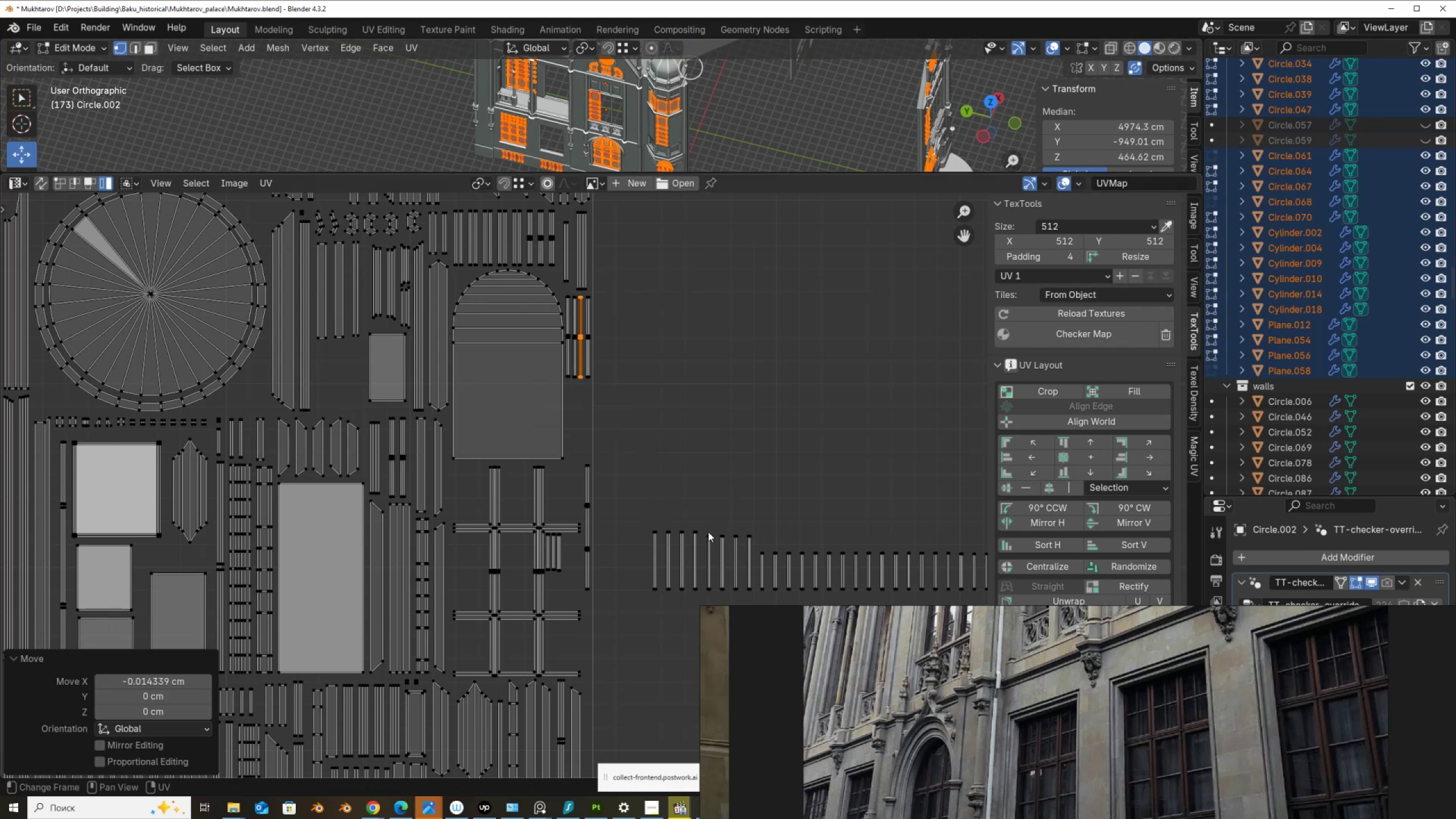 
left_click_drag(start_coordinate=[706, 532], to_coordinate=[756, 550])
 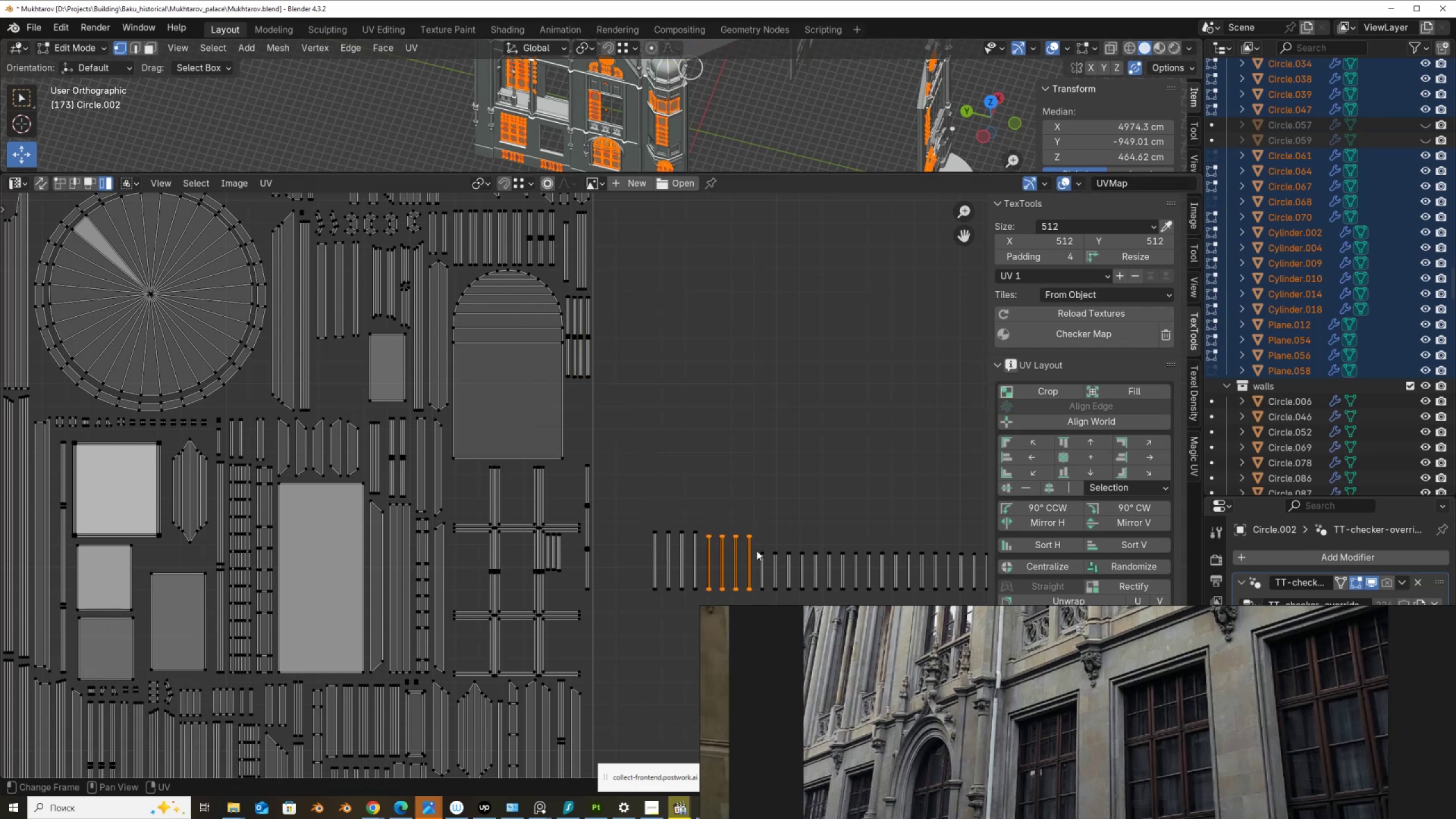 
key(G)
 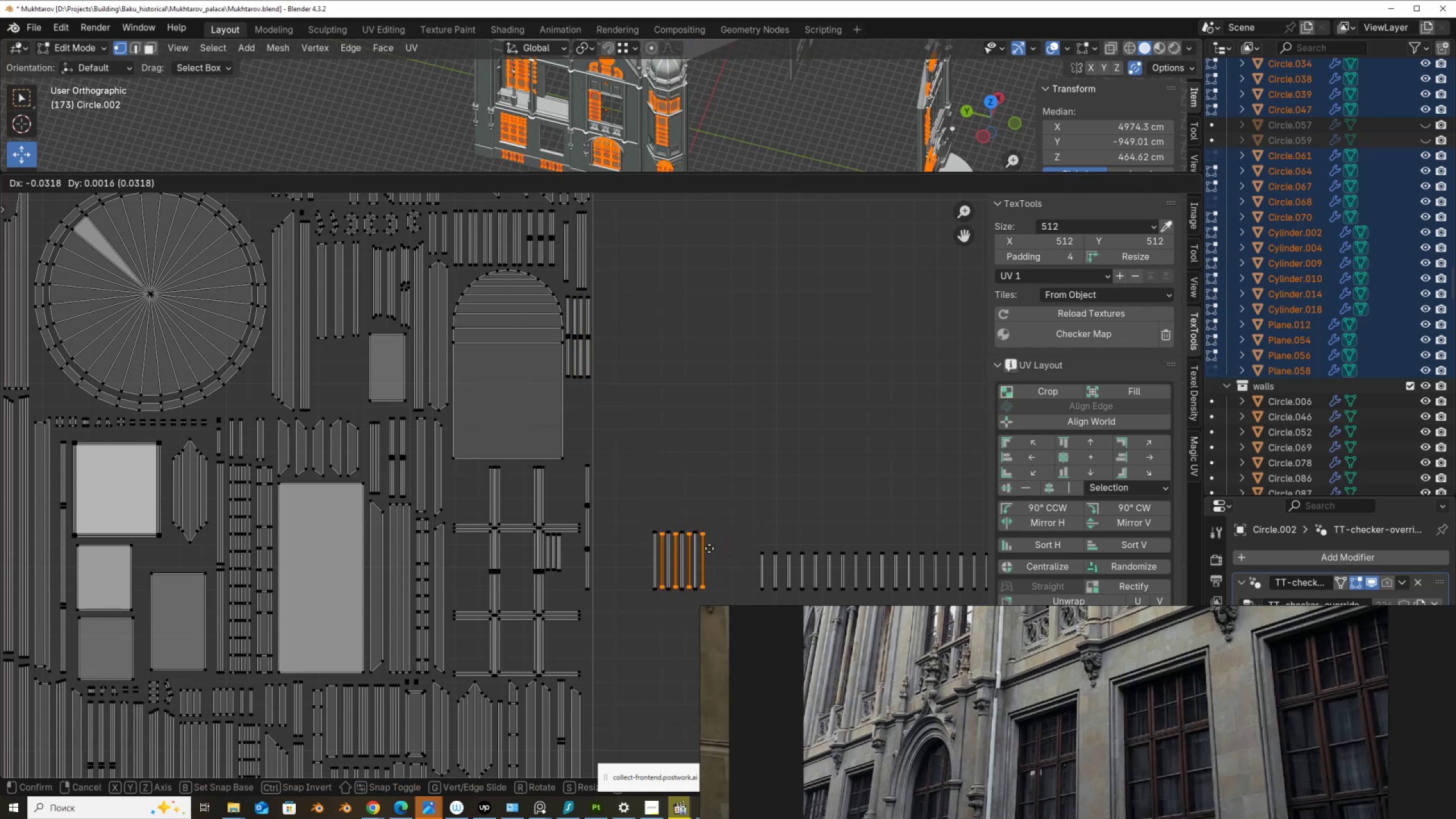 
left_click([709, 548])
 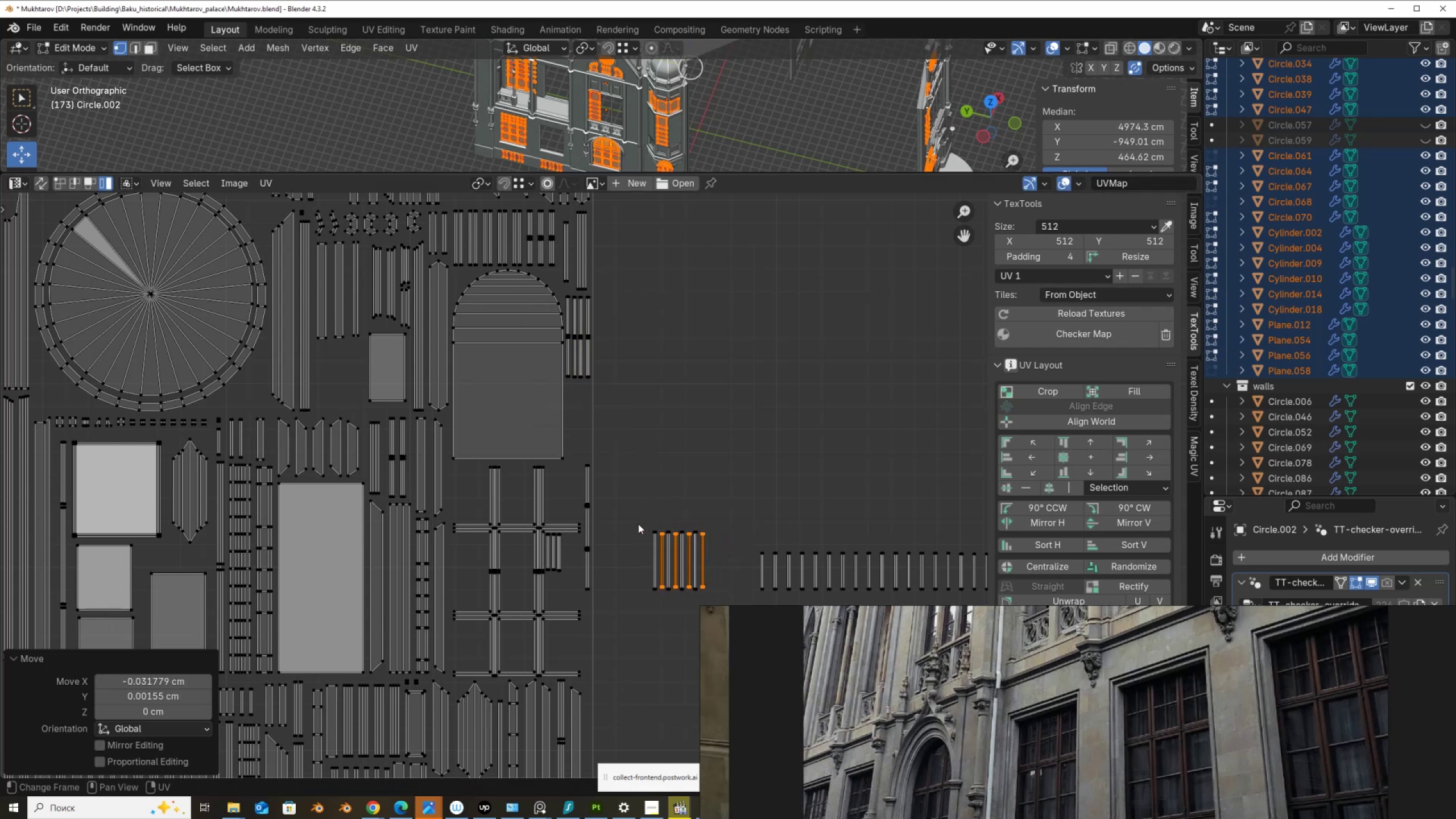 
left_click_drag(start_coordinate=[642, 526], to_coordinate=[718, 551])
 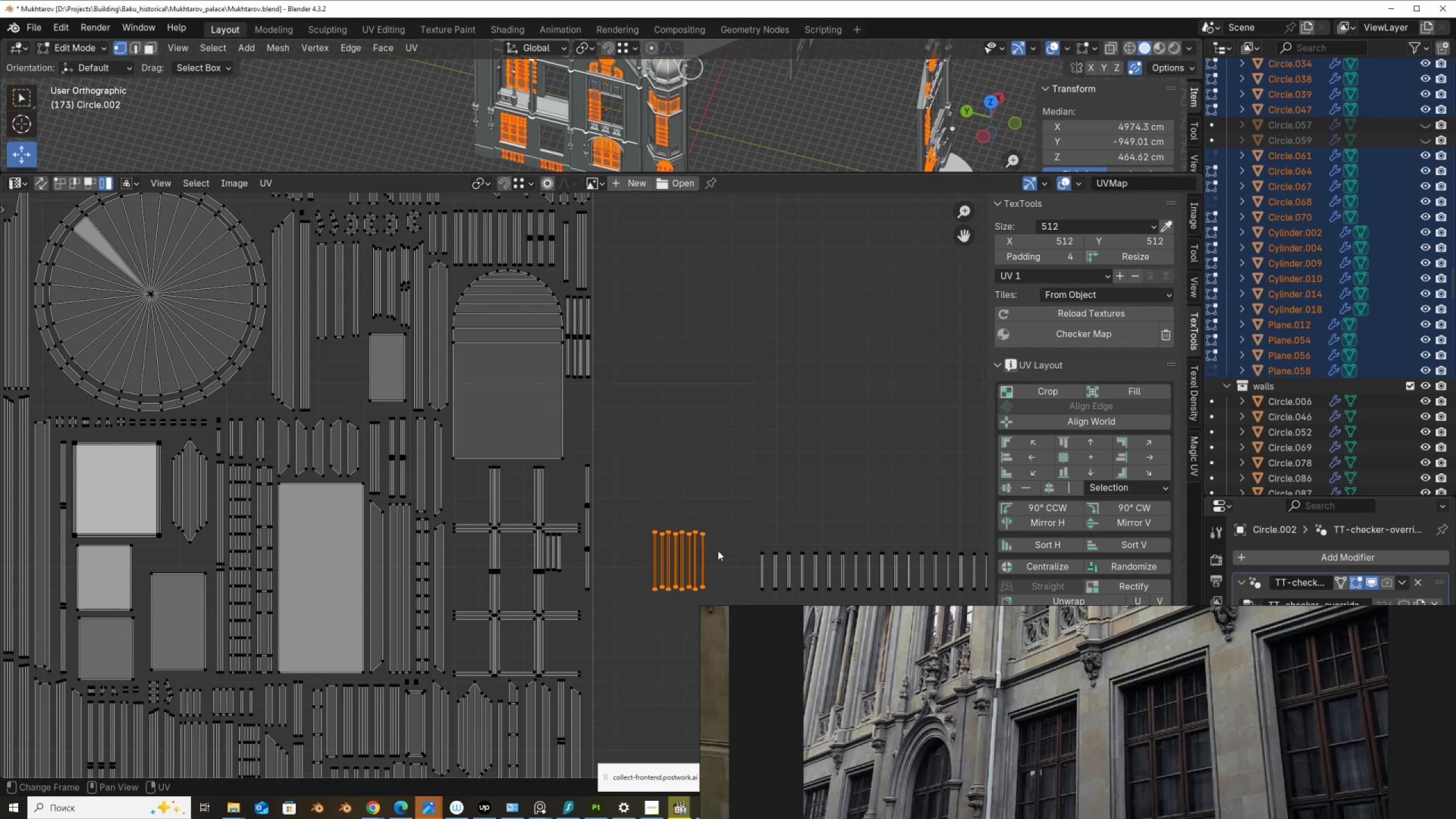 
key(G)
 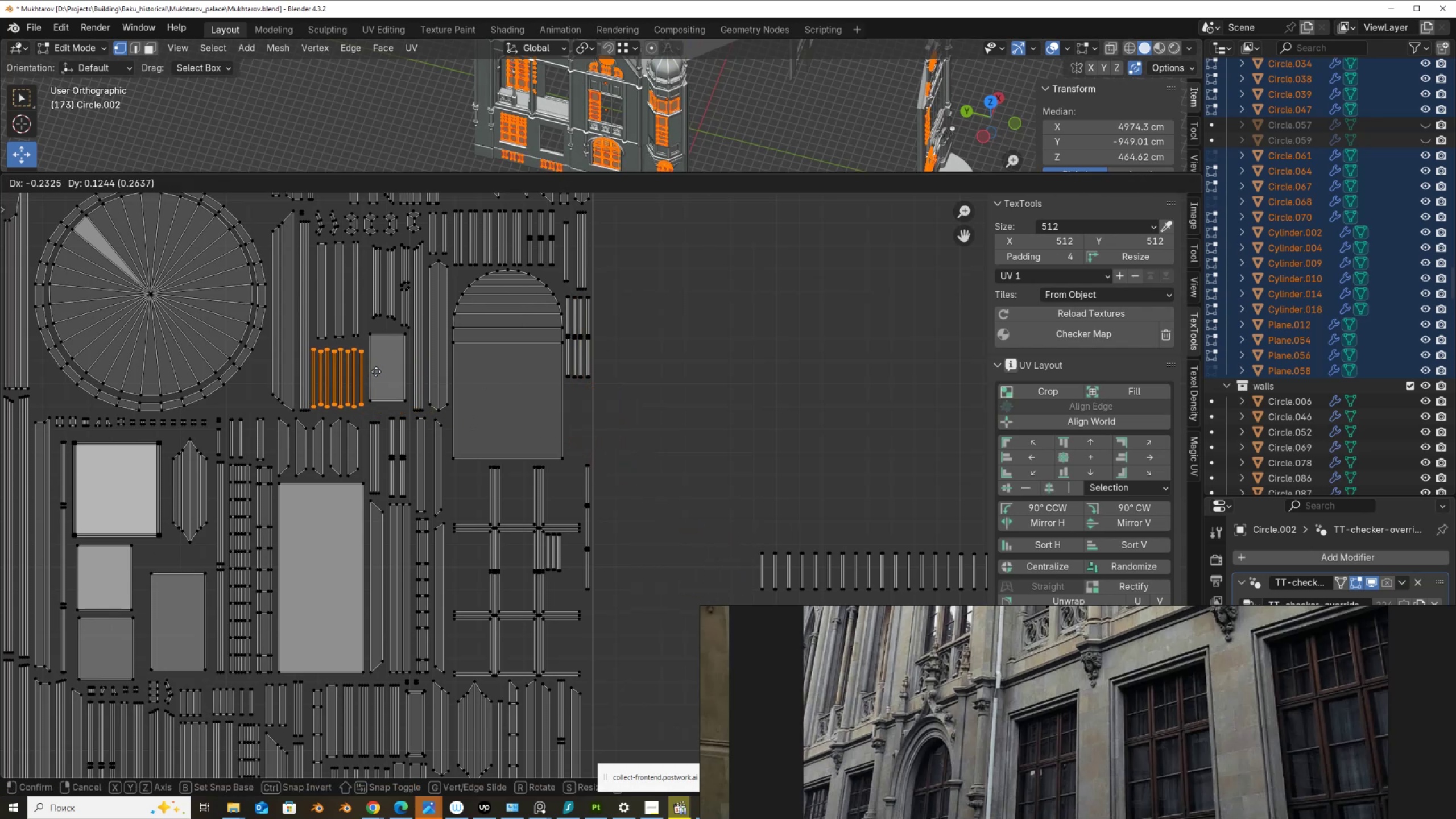 
left_click([379, 372])
 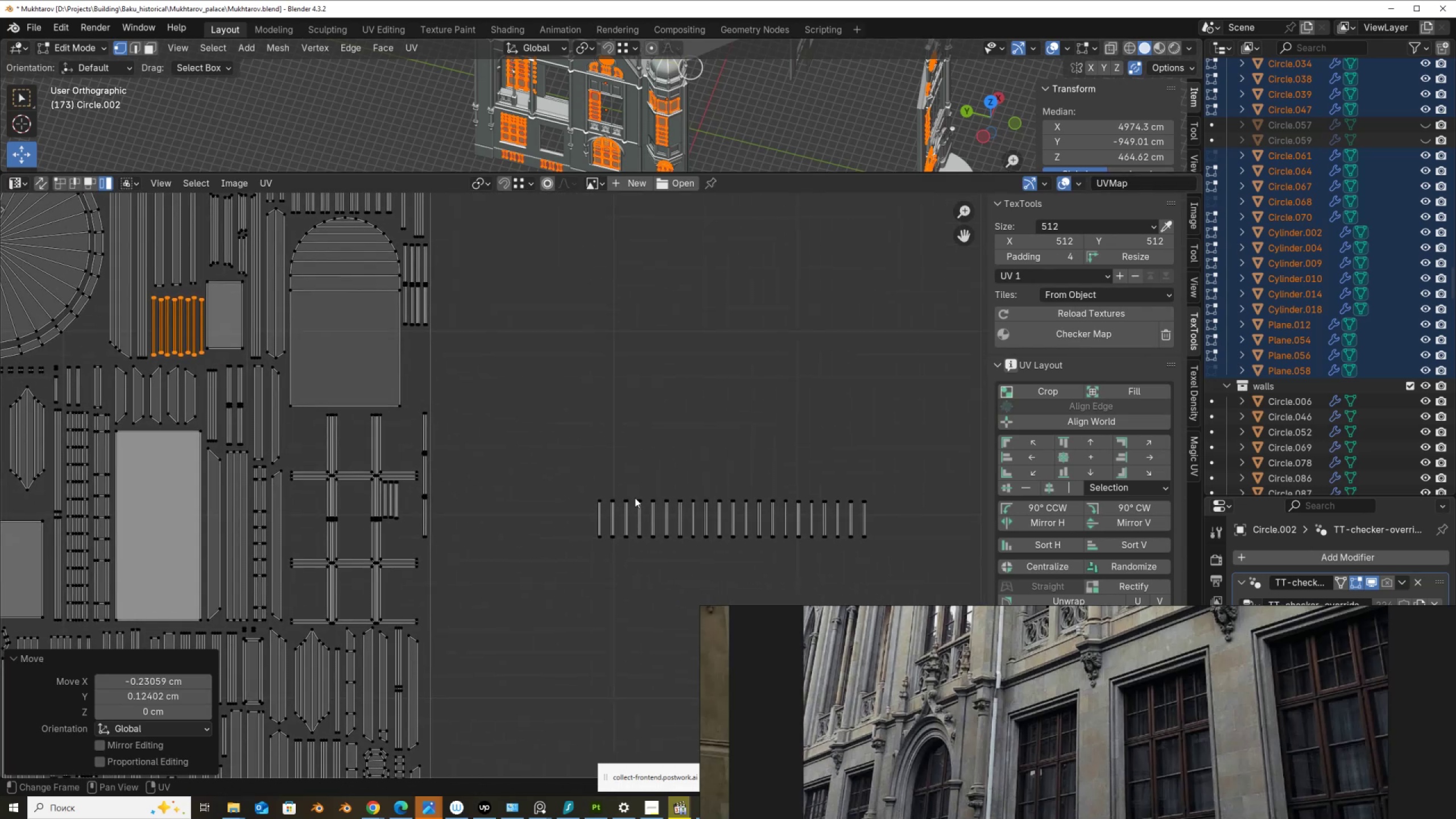 
left_click_drag(start_coordinate=[894, 576], to_coordinate=[746, 479])
 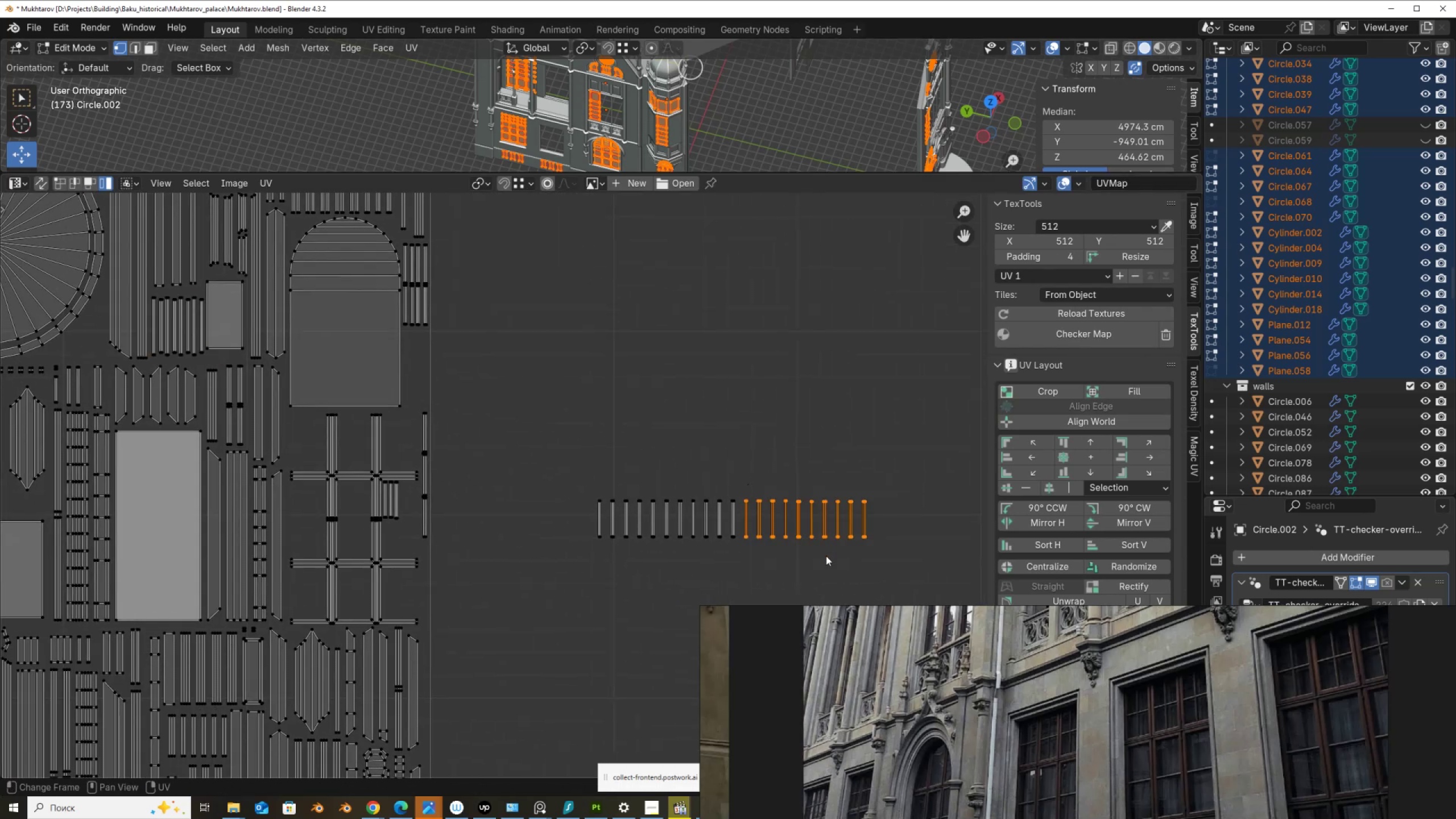 
key(G)
 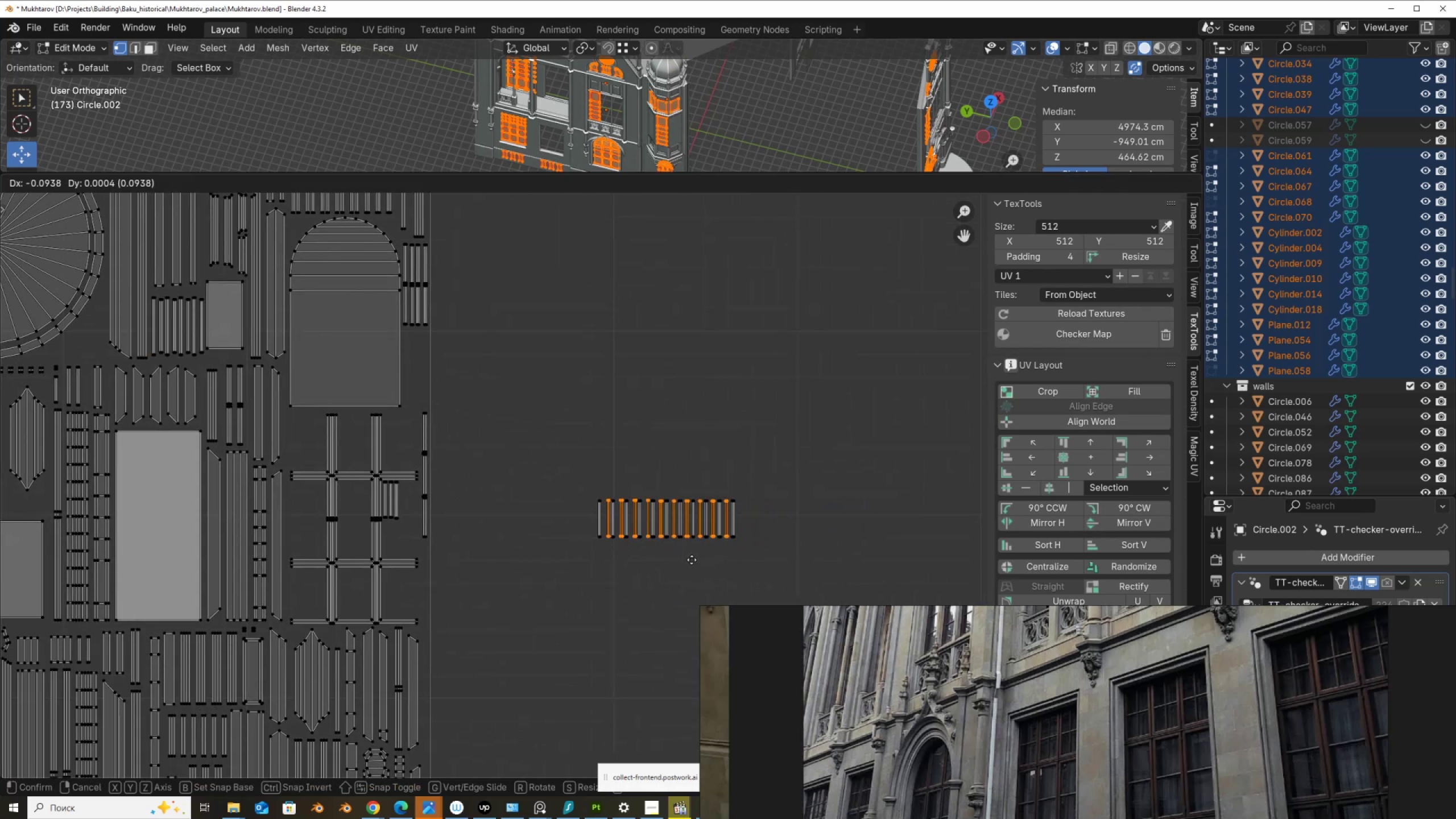 
left_click([692, 560])
 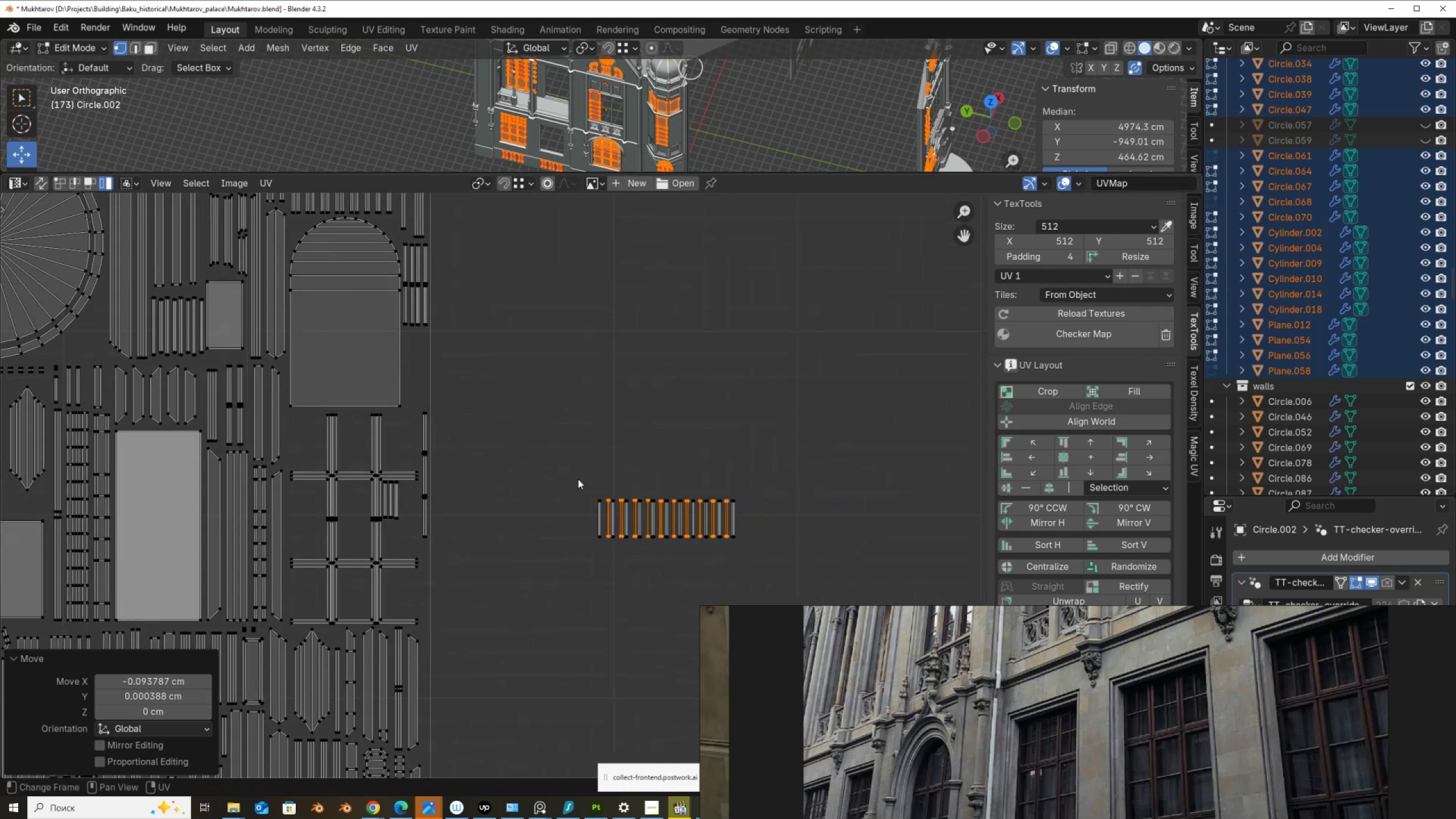 
scroll: coordinate [579, 481], scroll_direction: up, amount: 2.0
 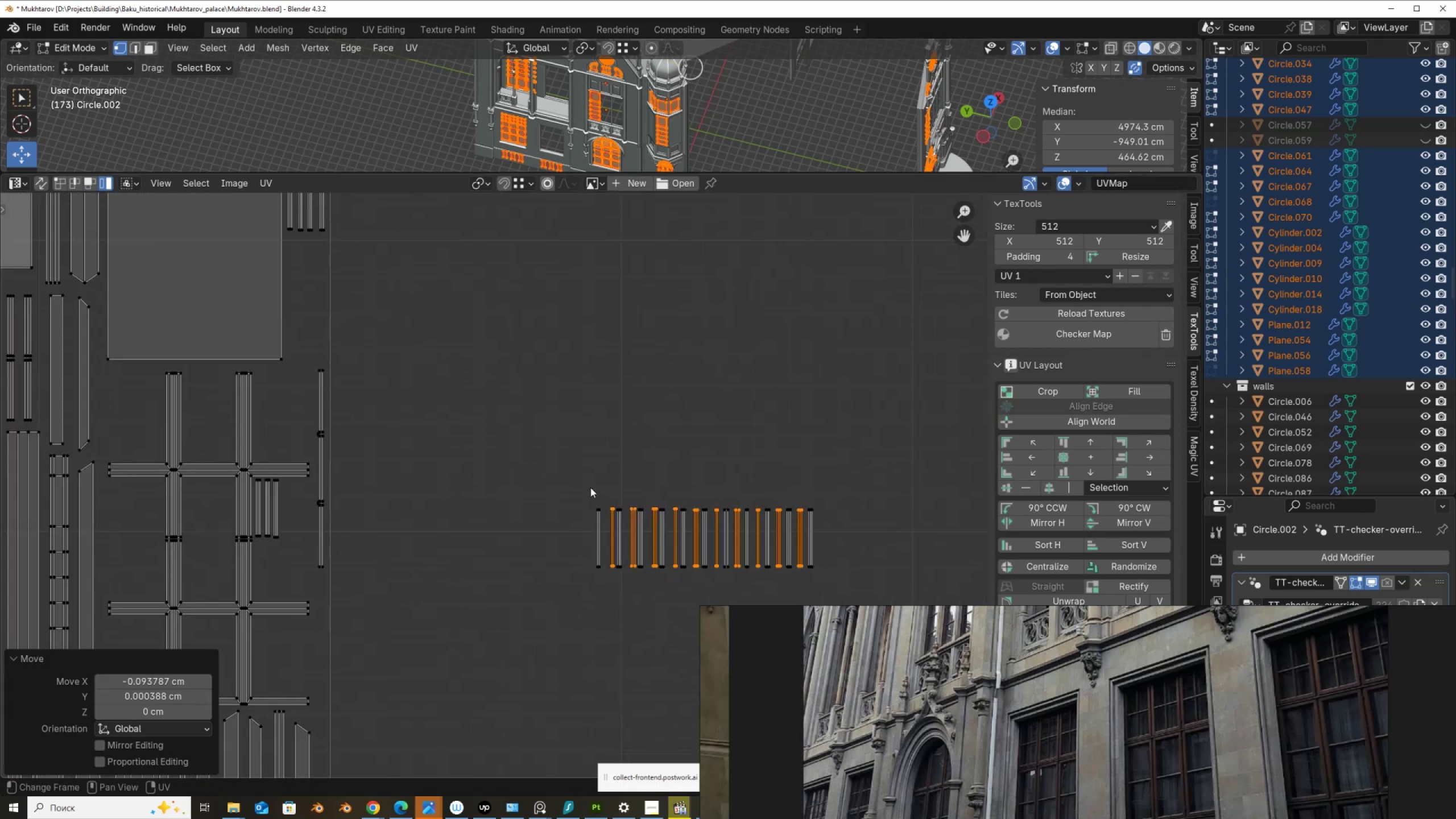 
left_click_drag(start_coordinate=[584, 478], to_coordinate=[883, 577])
 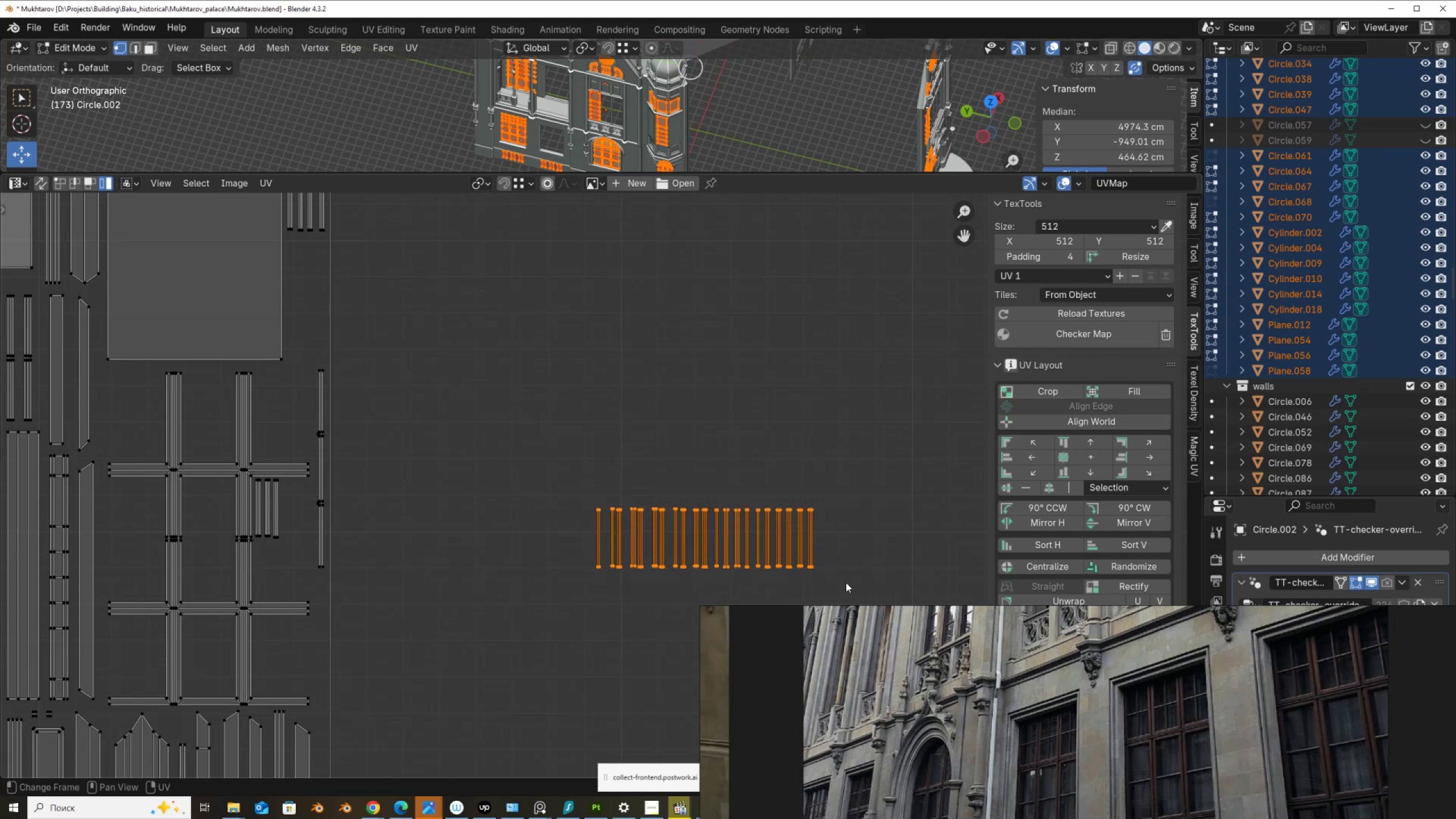 
key(G)
 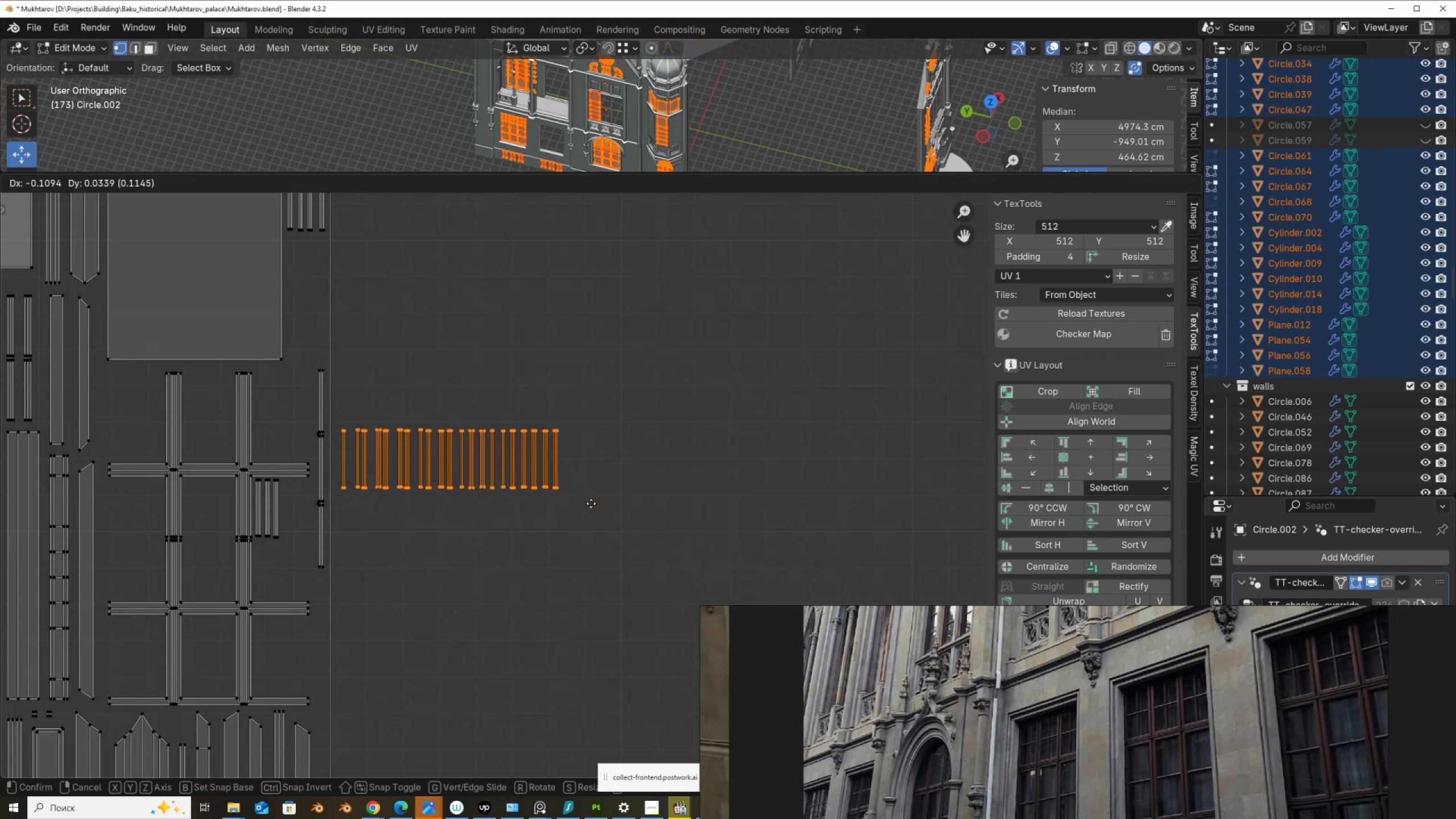 
left_click([591, 503])
 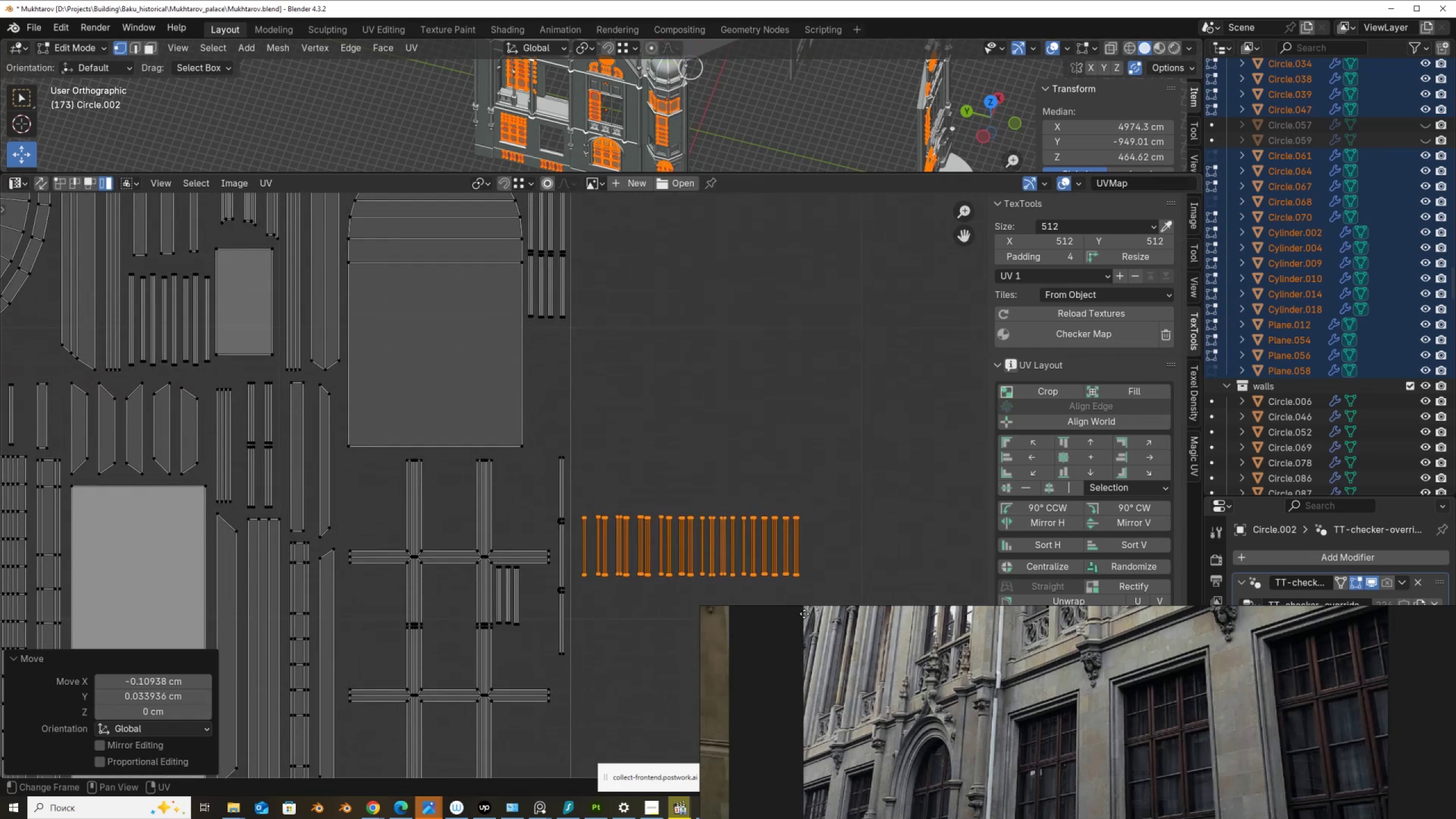 
key(G)
 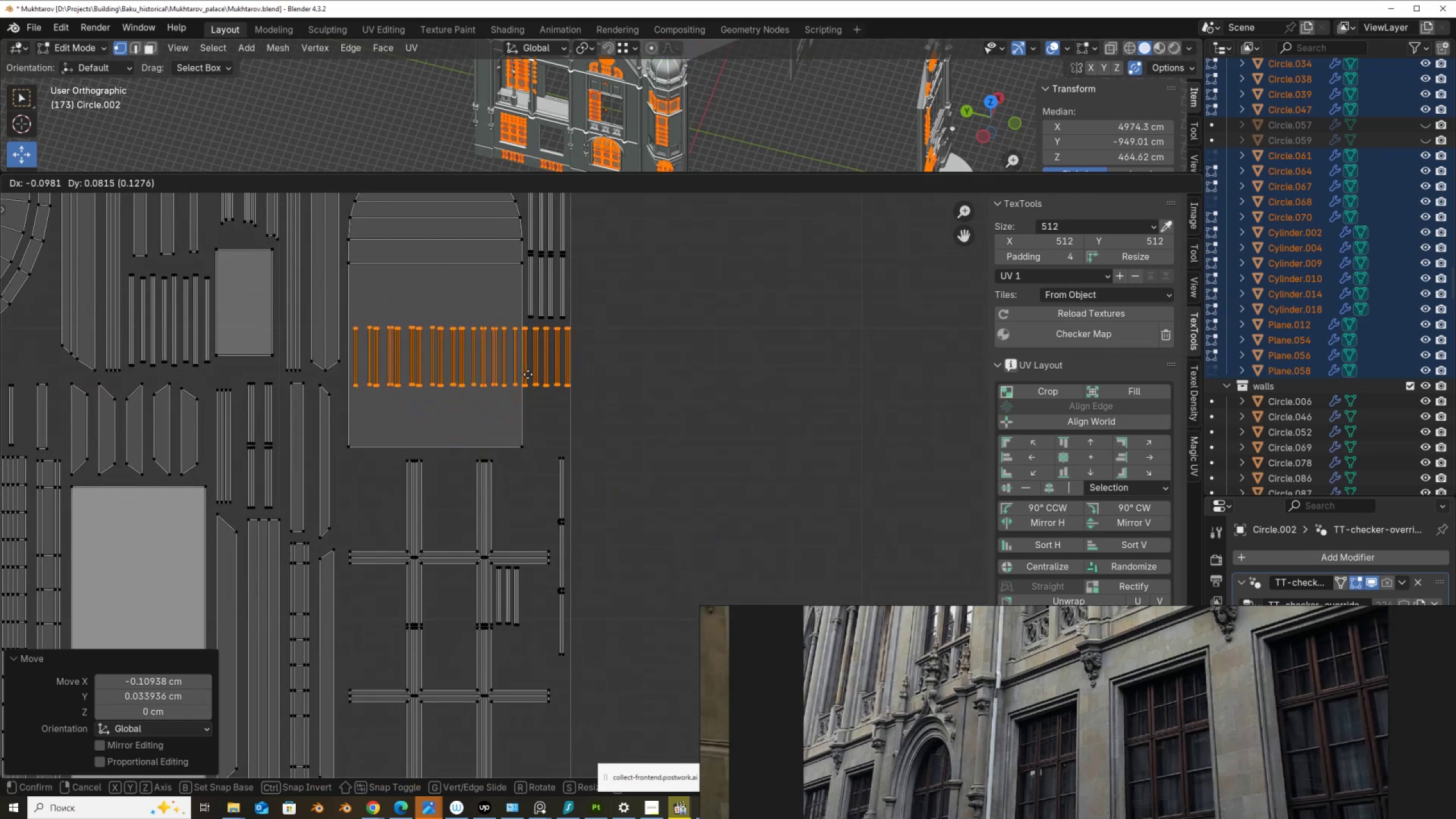 
left_click([524, 374])
 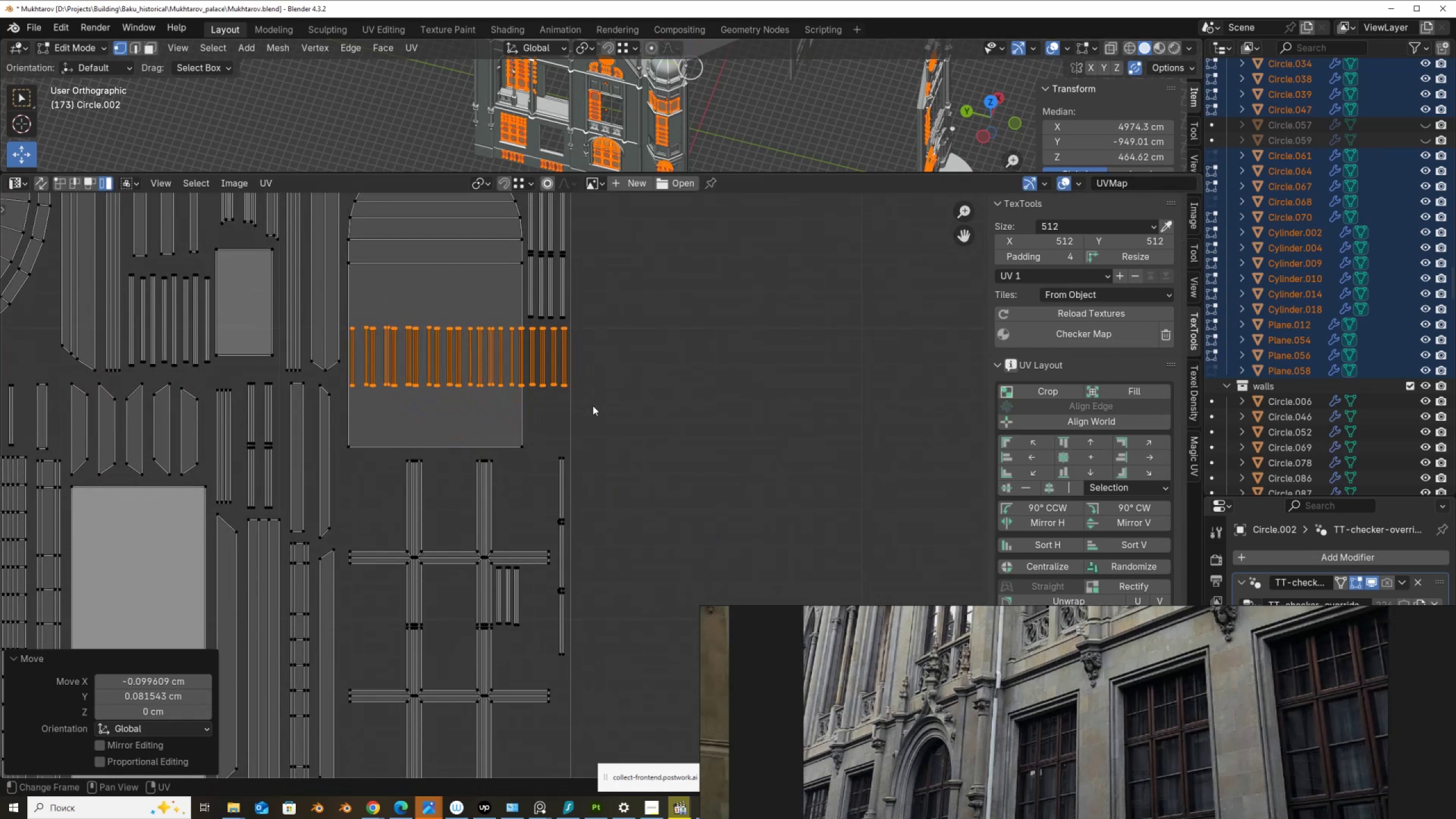 
hold_key(key=ControlLeft, duration=1.09)
left_click_drag(start_coordinate=[592, 406], to_coordinate=[533, 378])
 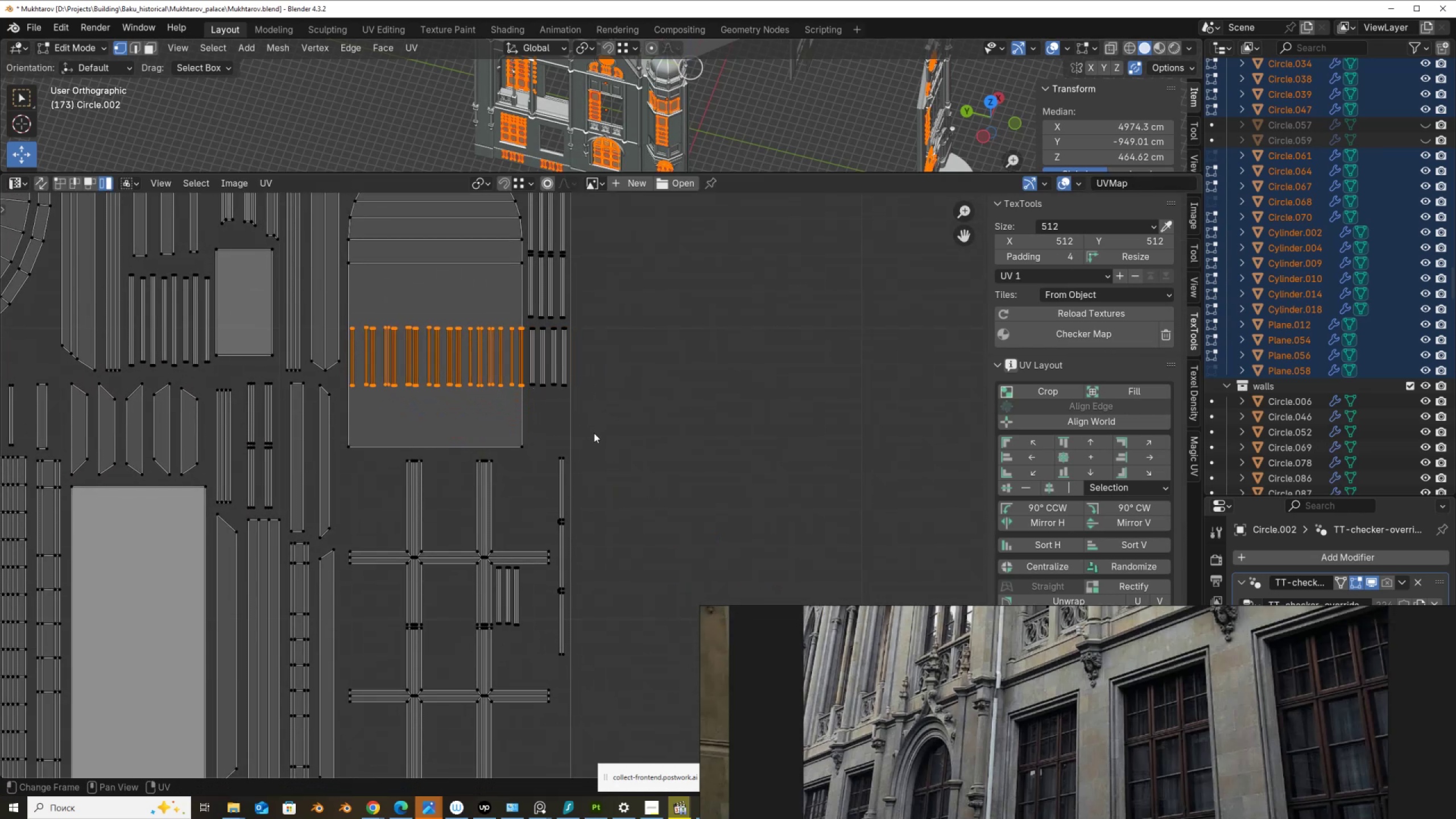 
key(G)
 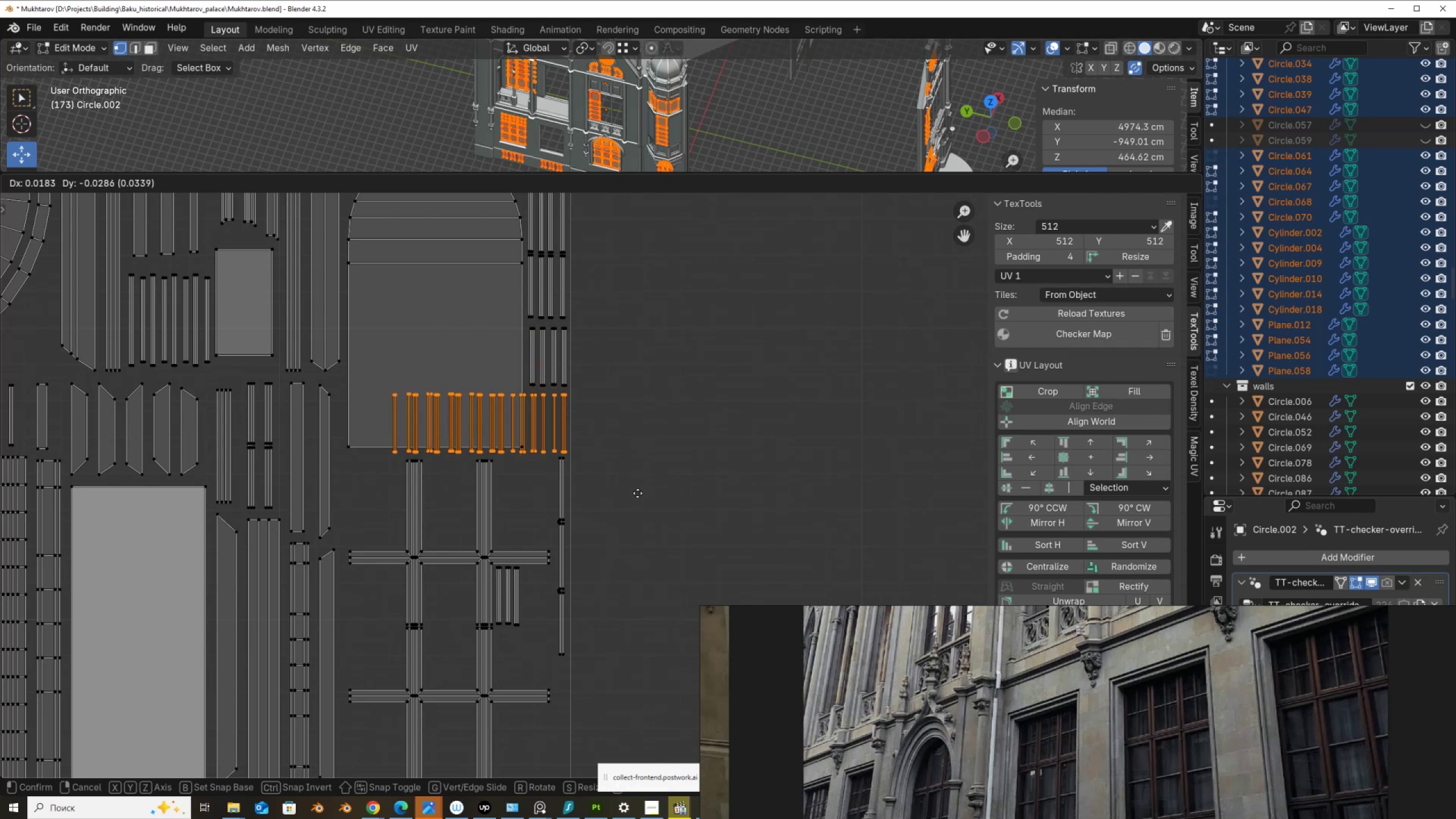 
left_click([638, 493])
 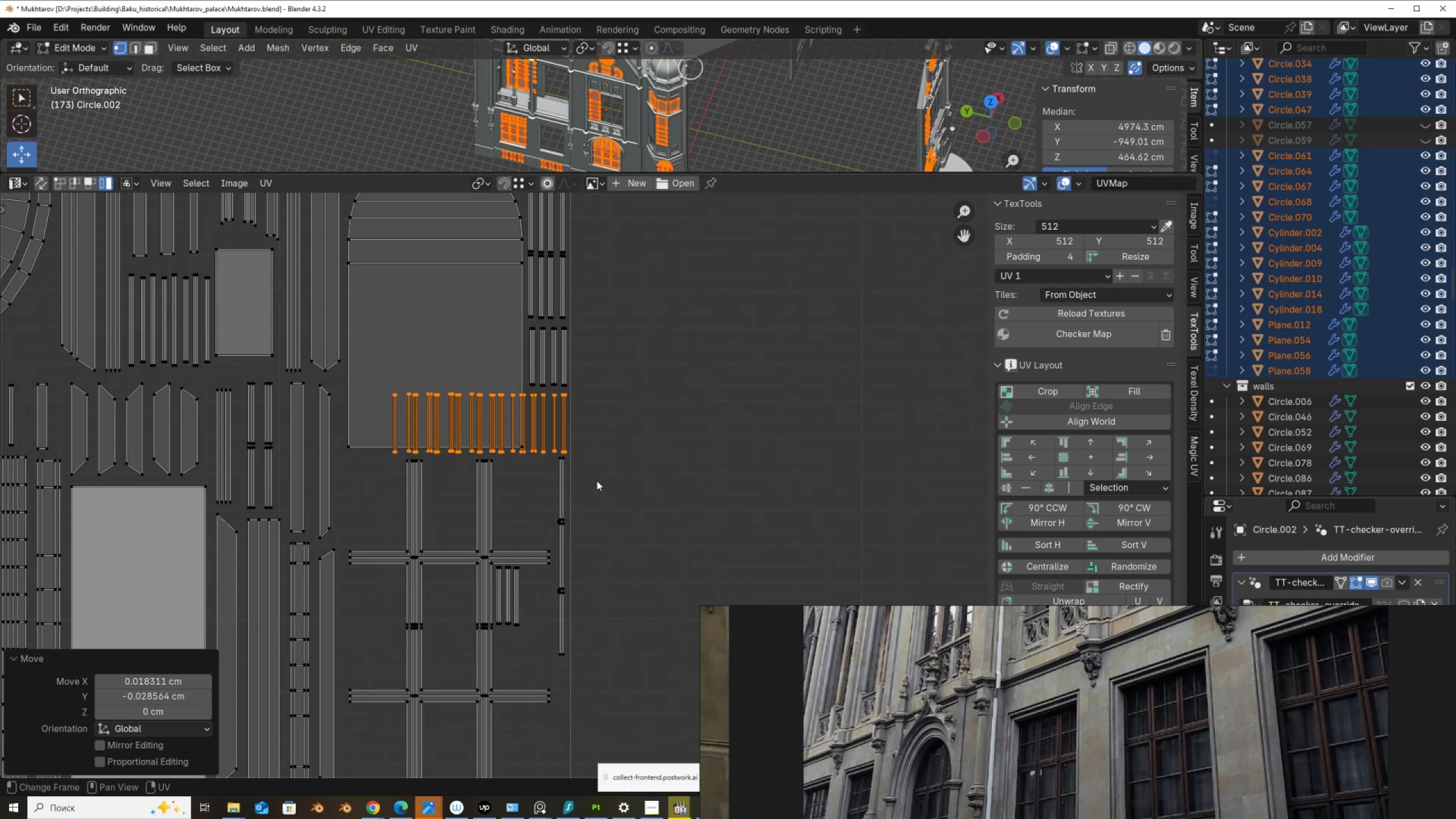 
hold_key(key=ControlLeft, duration=1.09)
left_click_drag(start_coordinate=[597, 481], to_coordinate=[531, 441])
 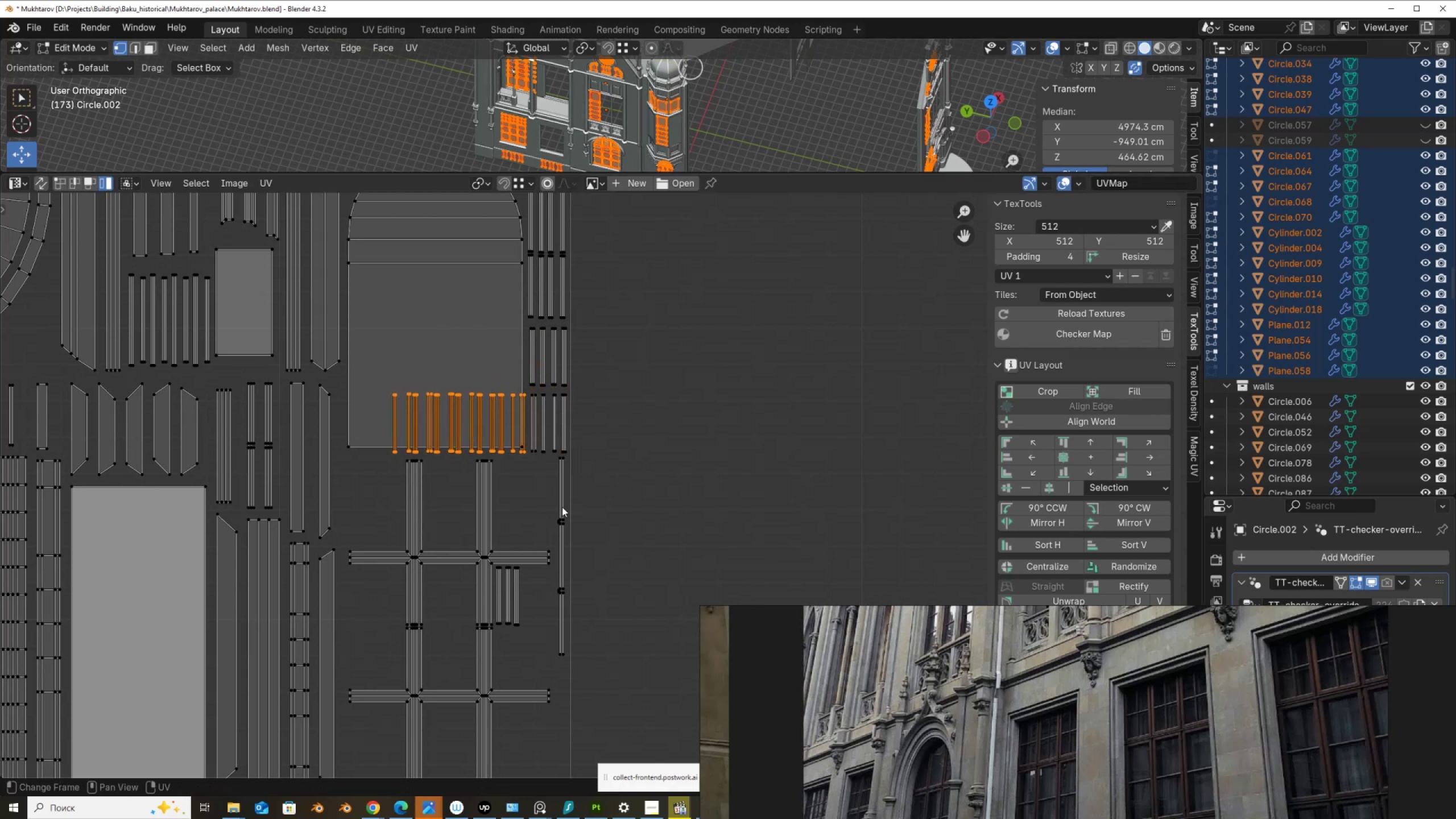 
key(G)
 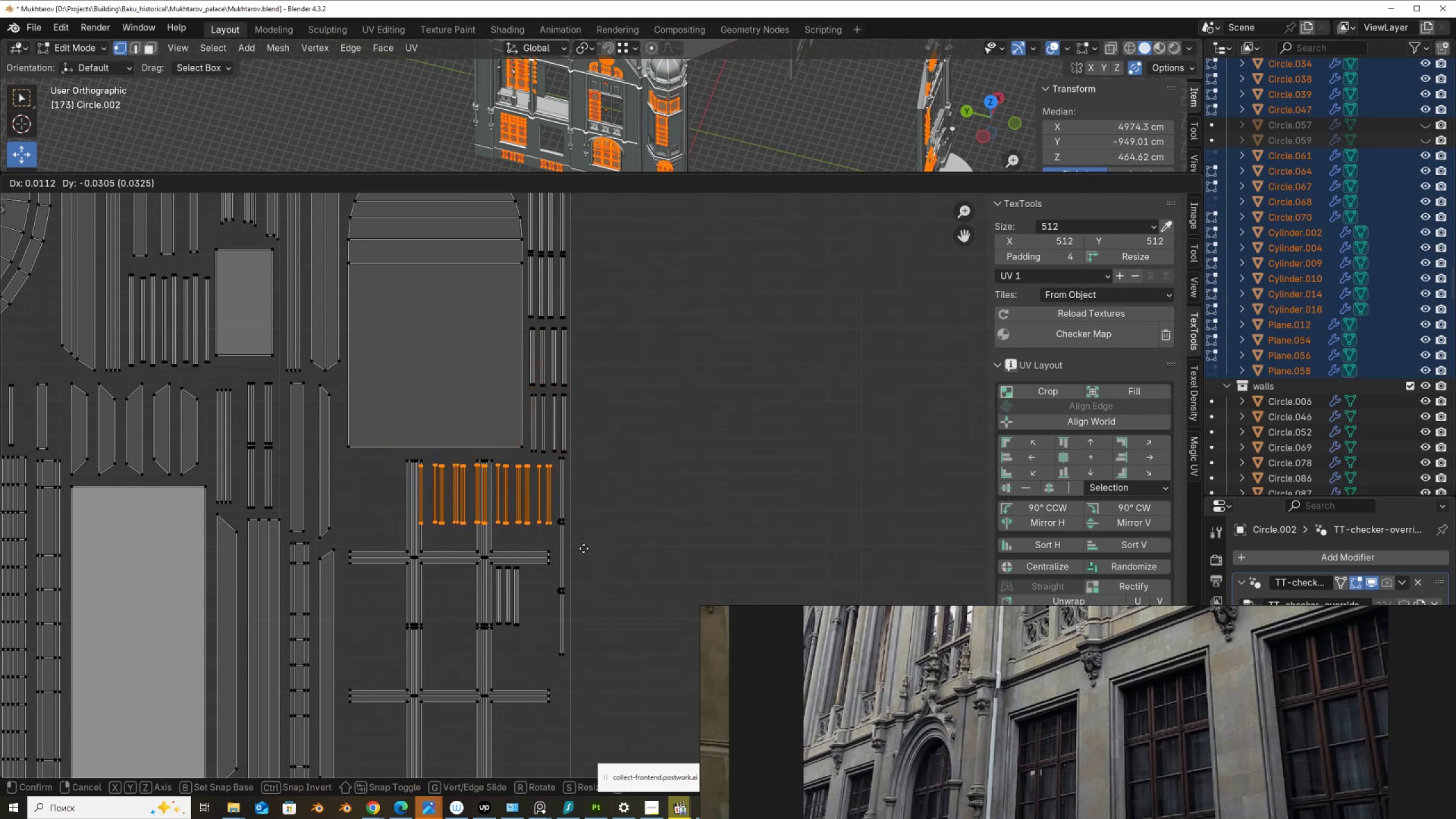 
left_click([584, 548])
 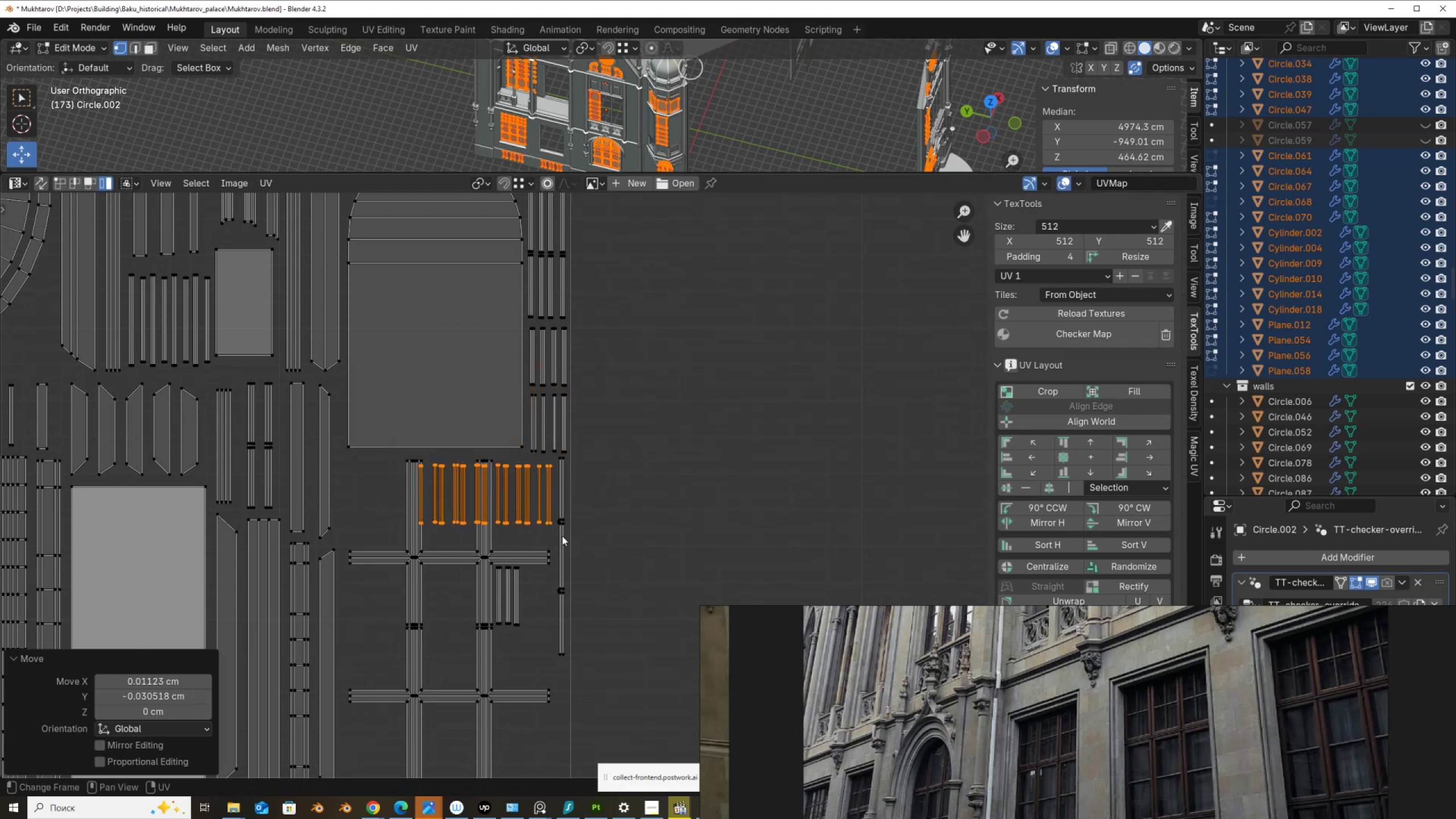 
hold_key(key=ControlLeft, duration=1.03)
left_click_drag(start_coordinate=[571, 546], to_coordinate=[494, 515])
 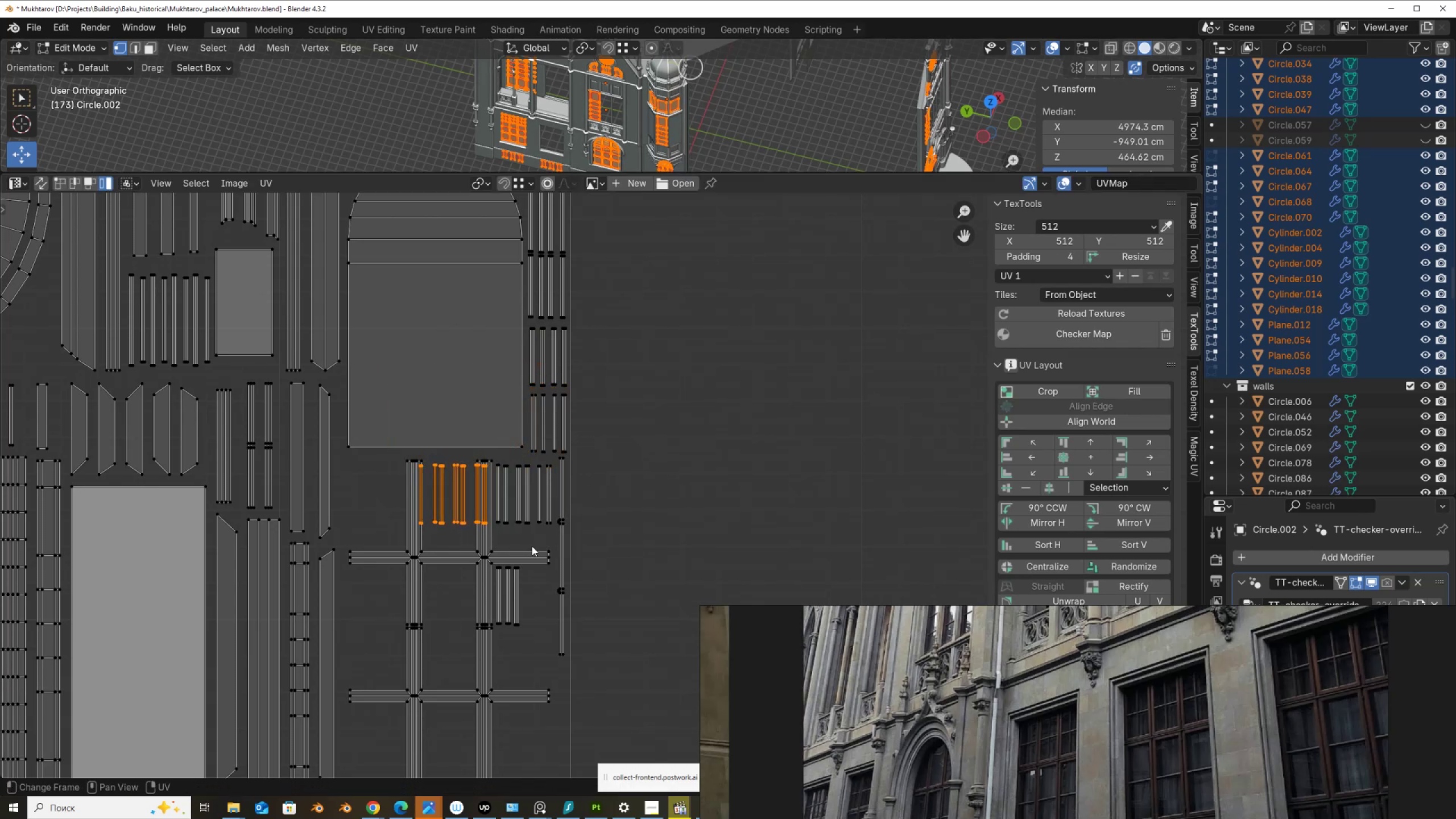 
key(G)
 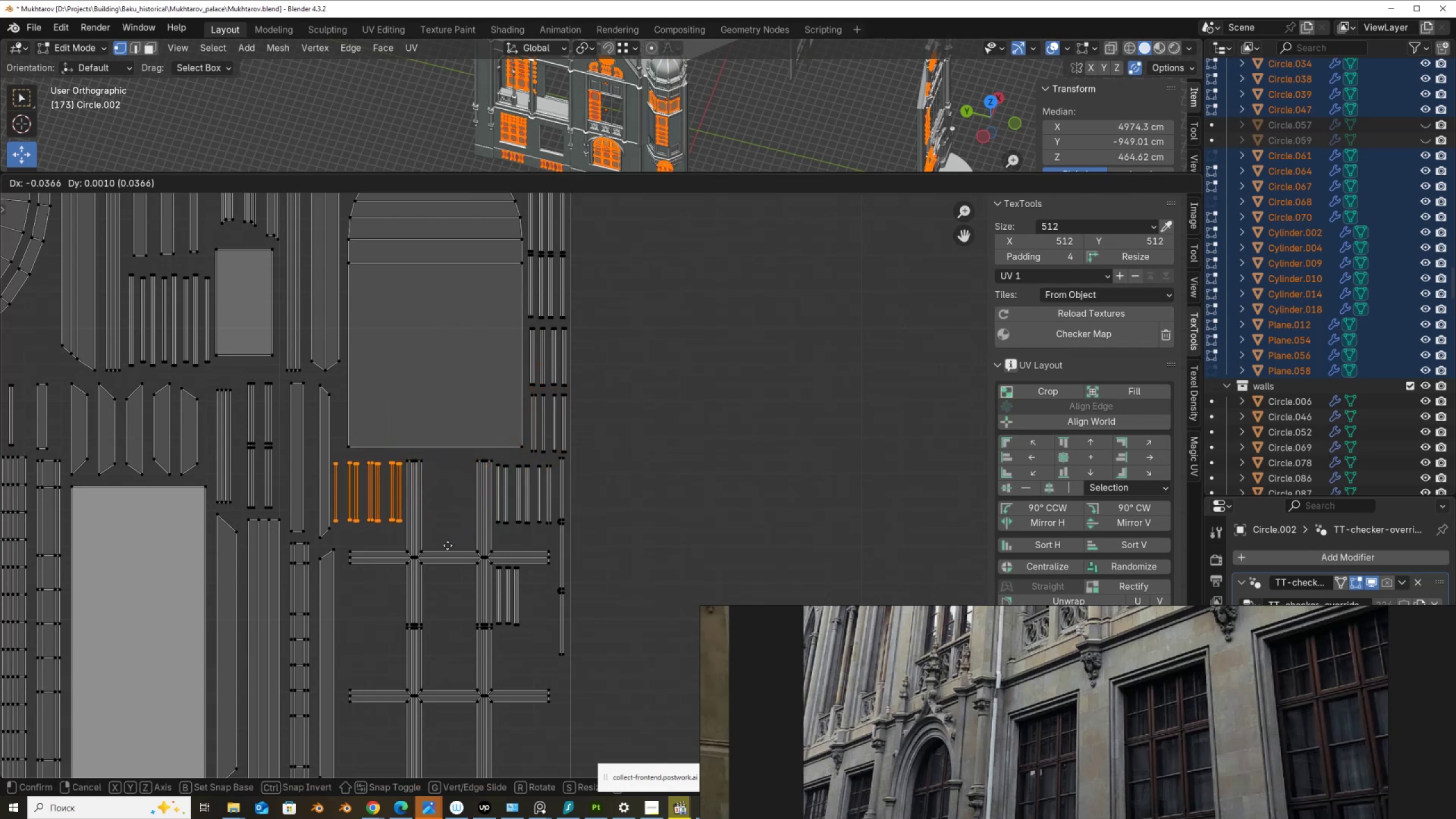 
left_click([448, 545])
 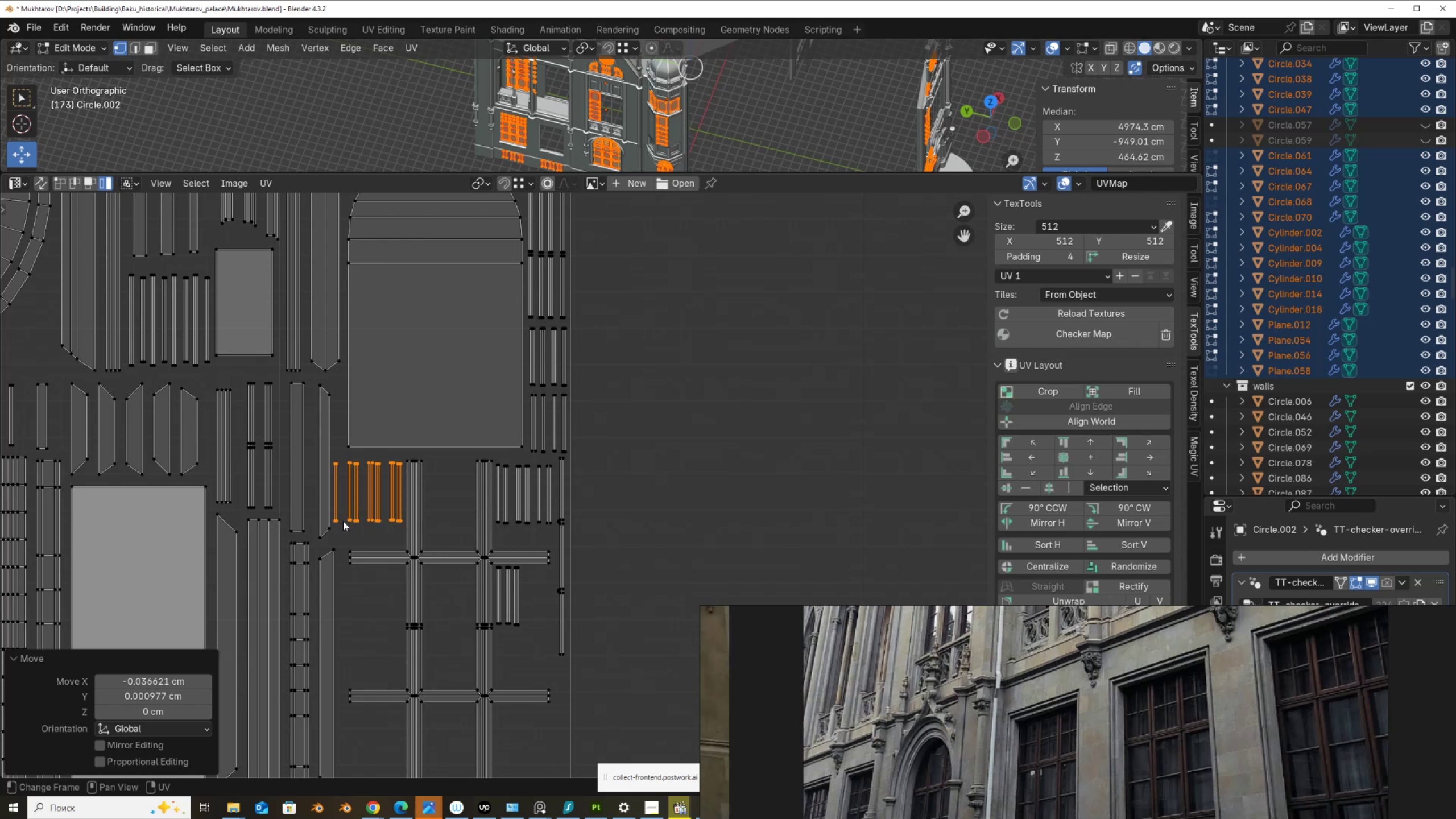 
left_click([338, 519])
 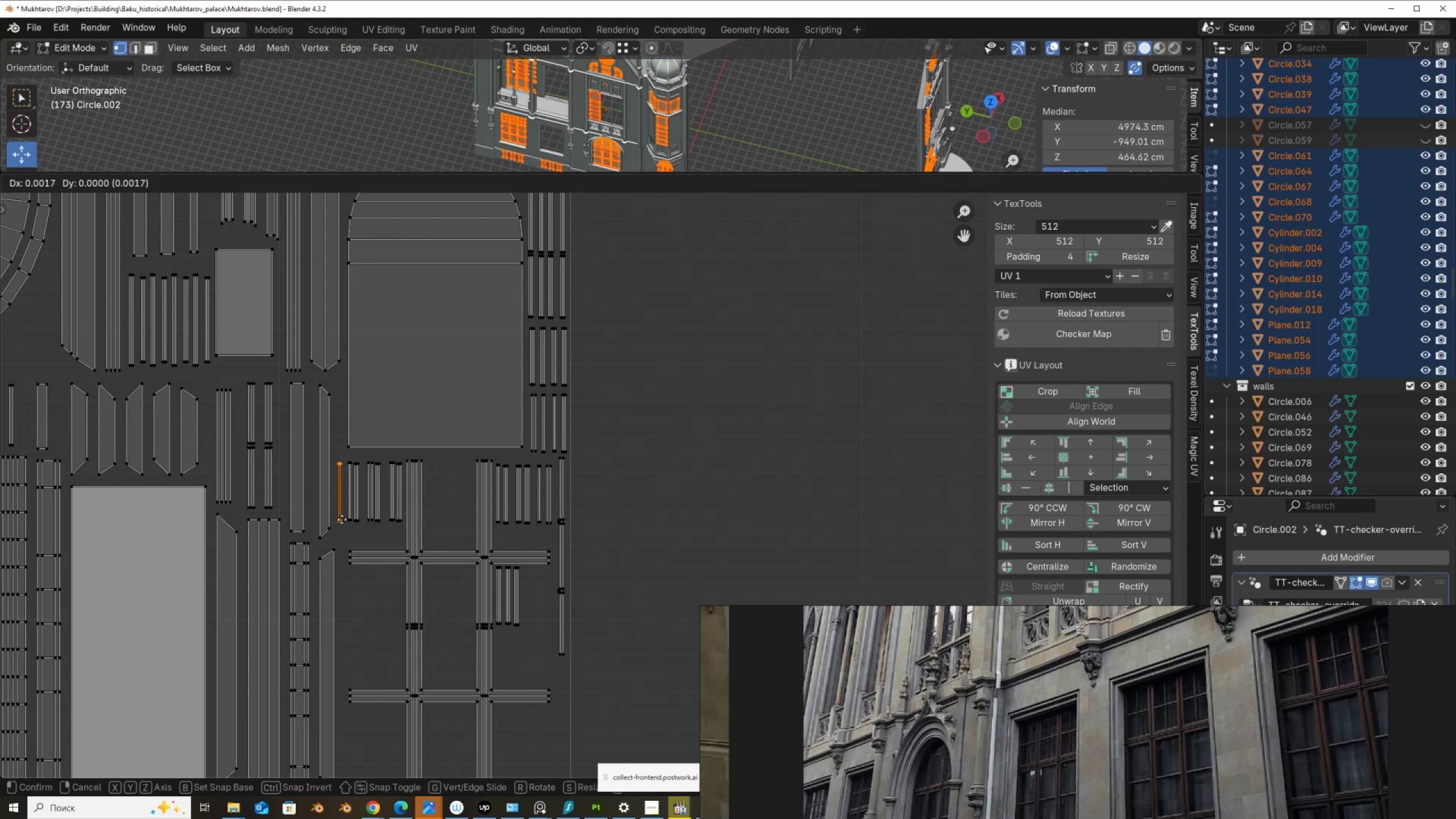 
left_click([343, 518])
 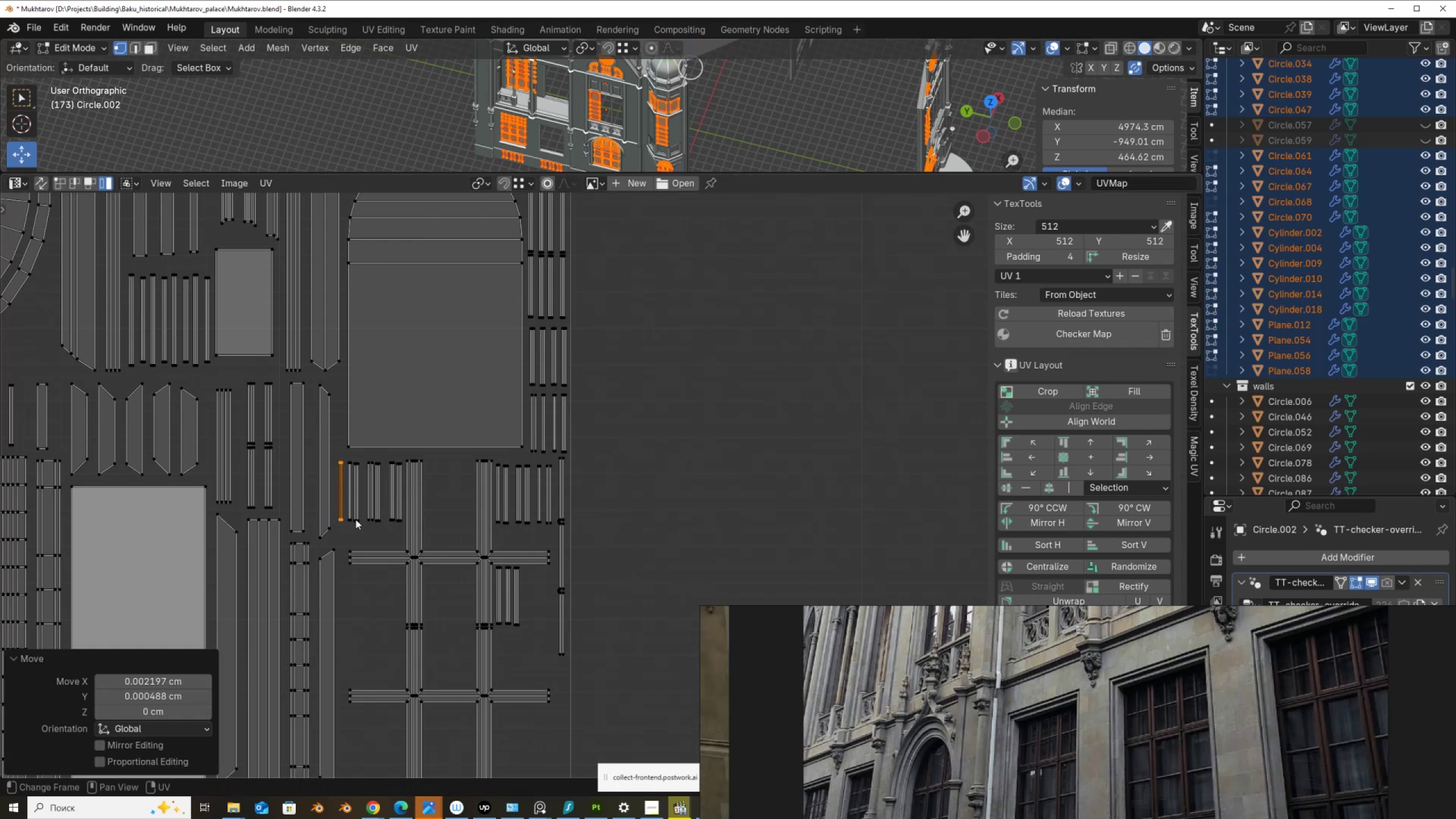 
key(G)
 